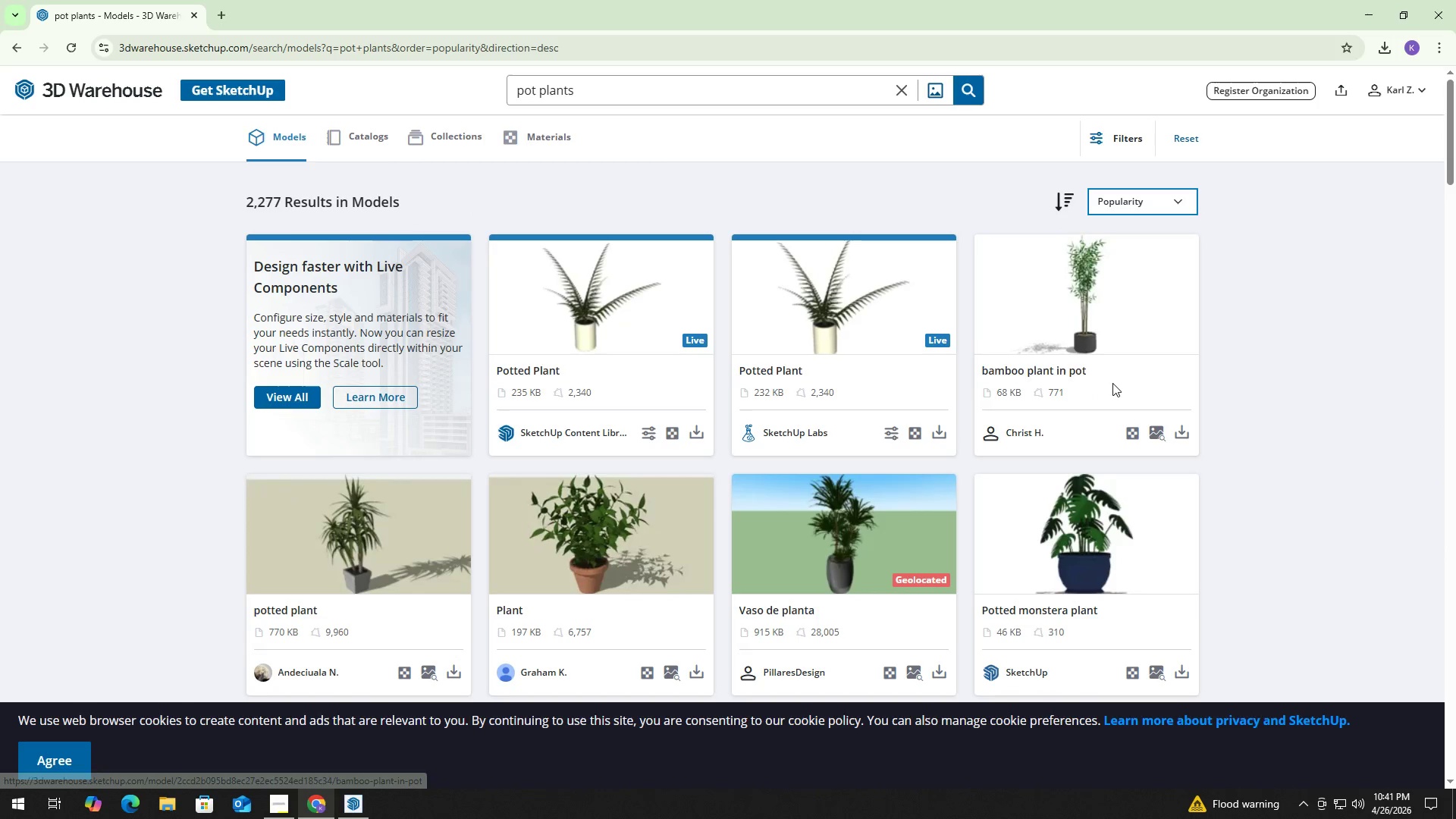 
scroll: coordinate [1152, 391], scroll_direction: down, amount: 30.0
 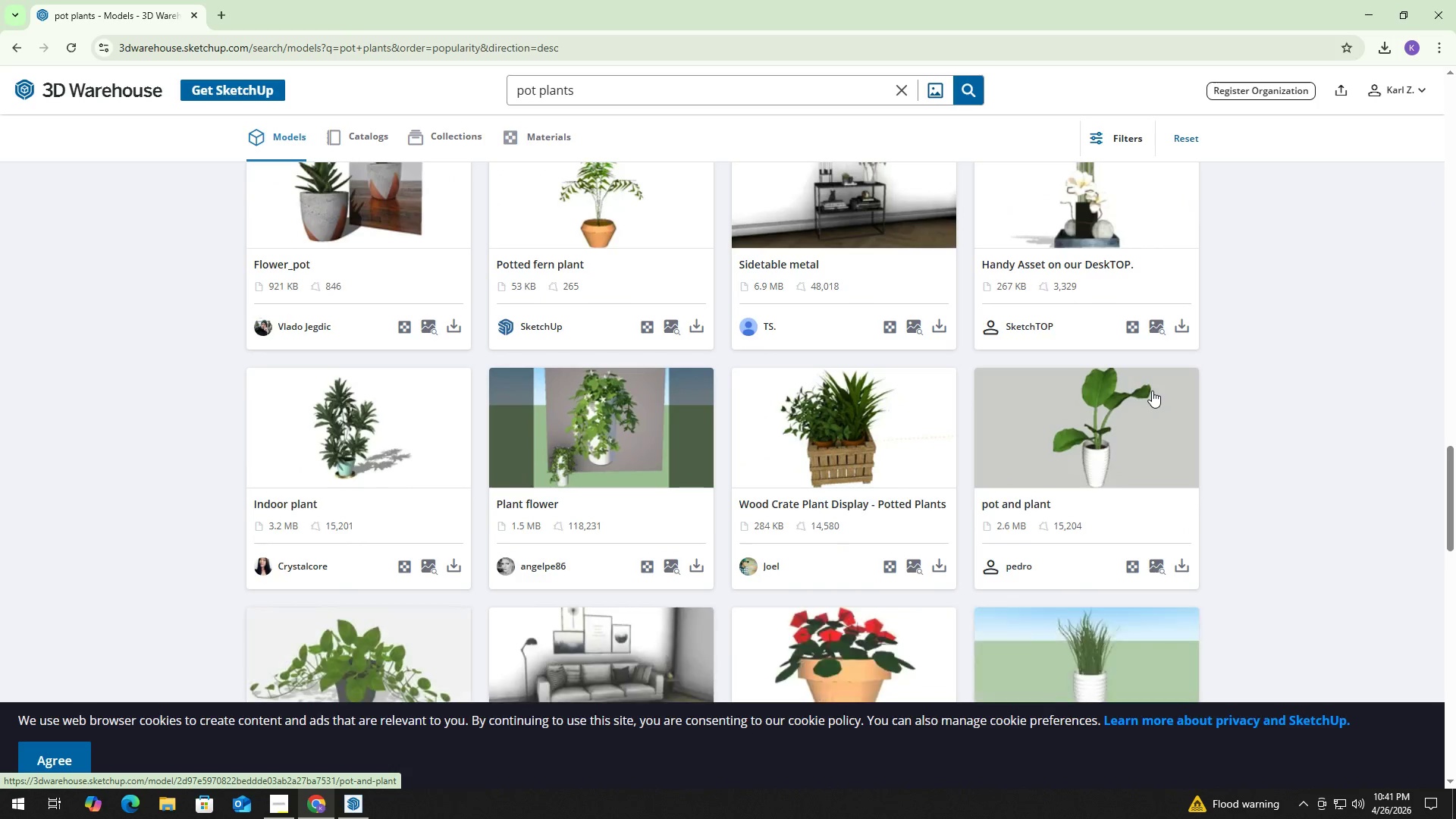 
scroll: coordinate [1152, 391], scroll_direction: up, amount: 2.0
 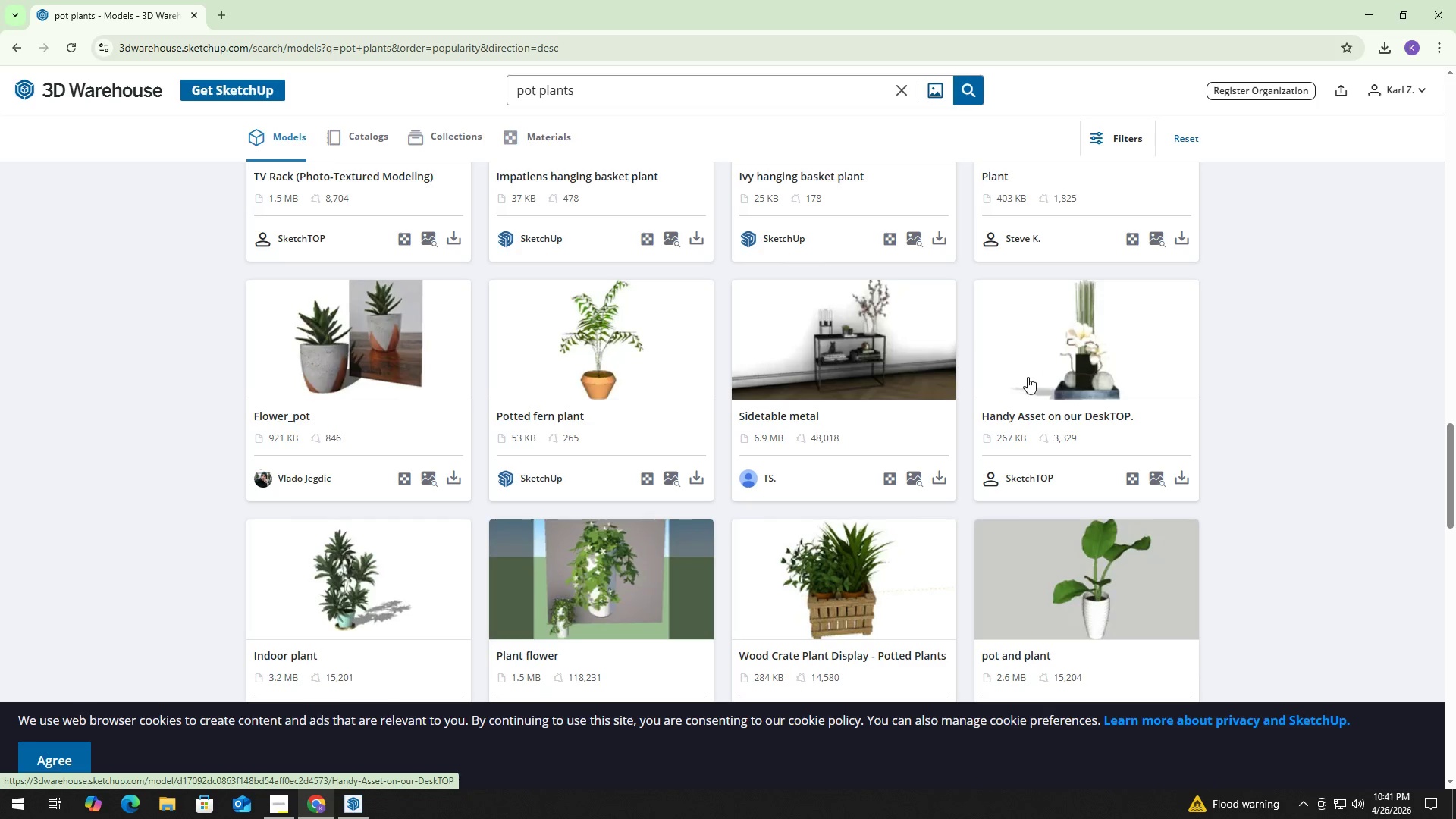 
wait(5.16)
 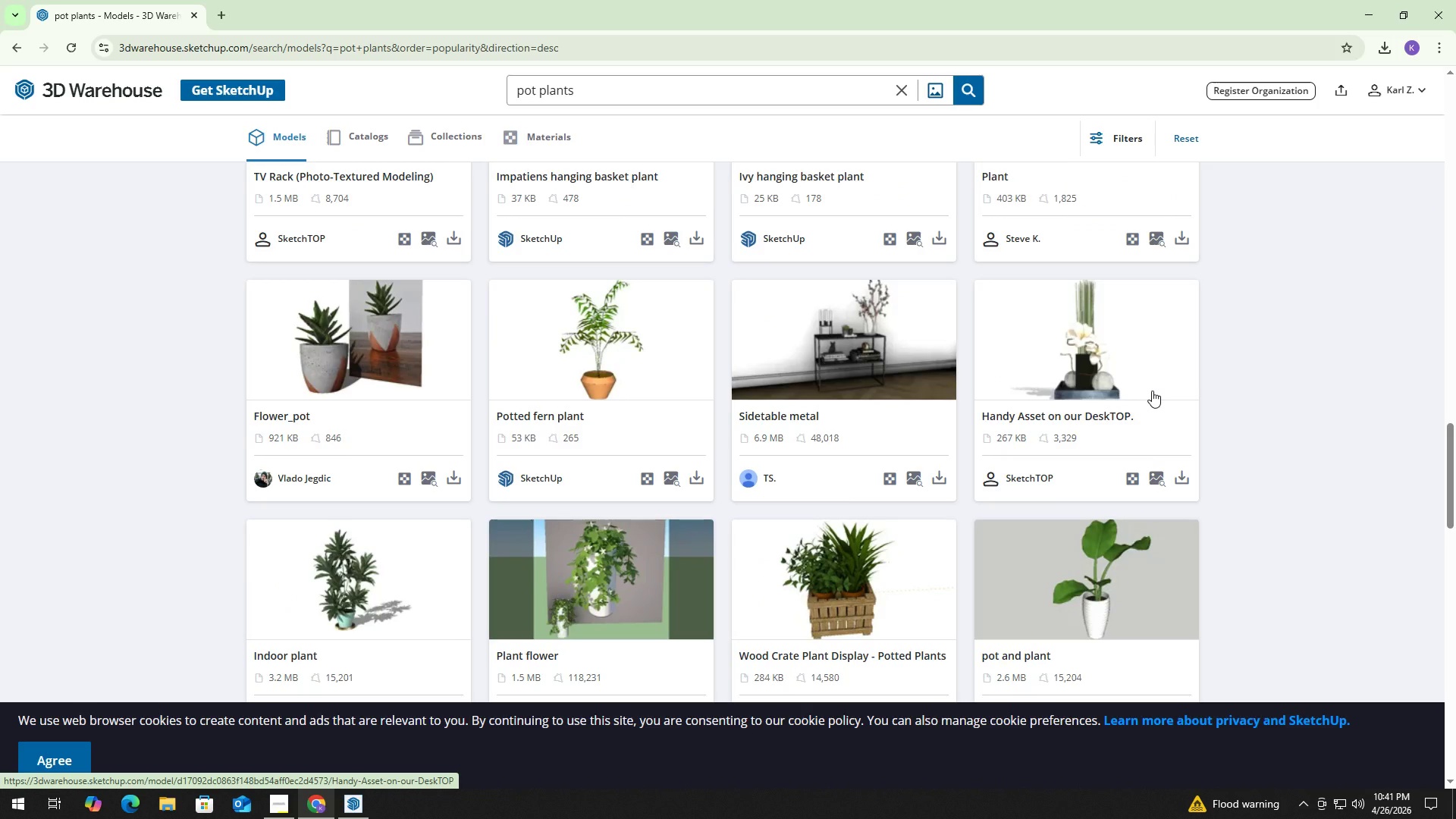 
scroll: coordinate [1149, 447], scroll_direction: down, amount: 14.0
 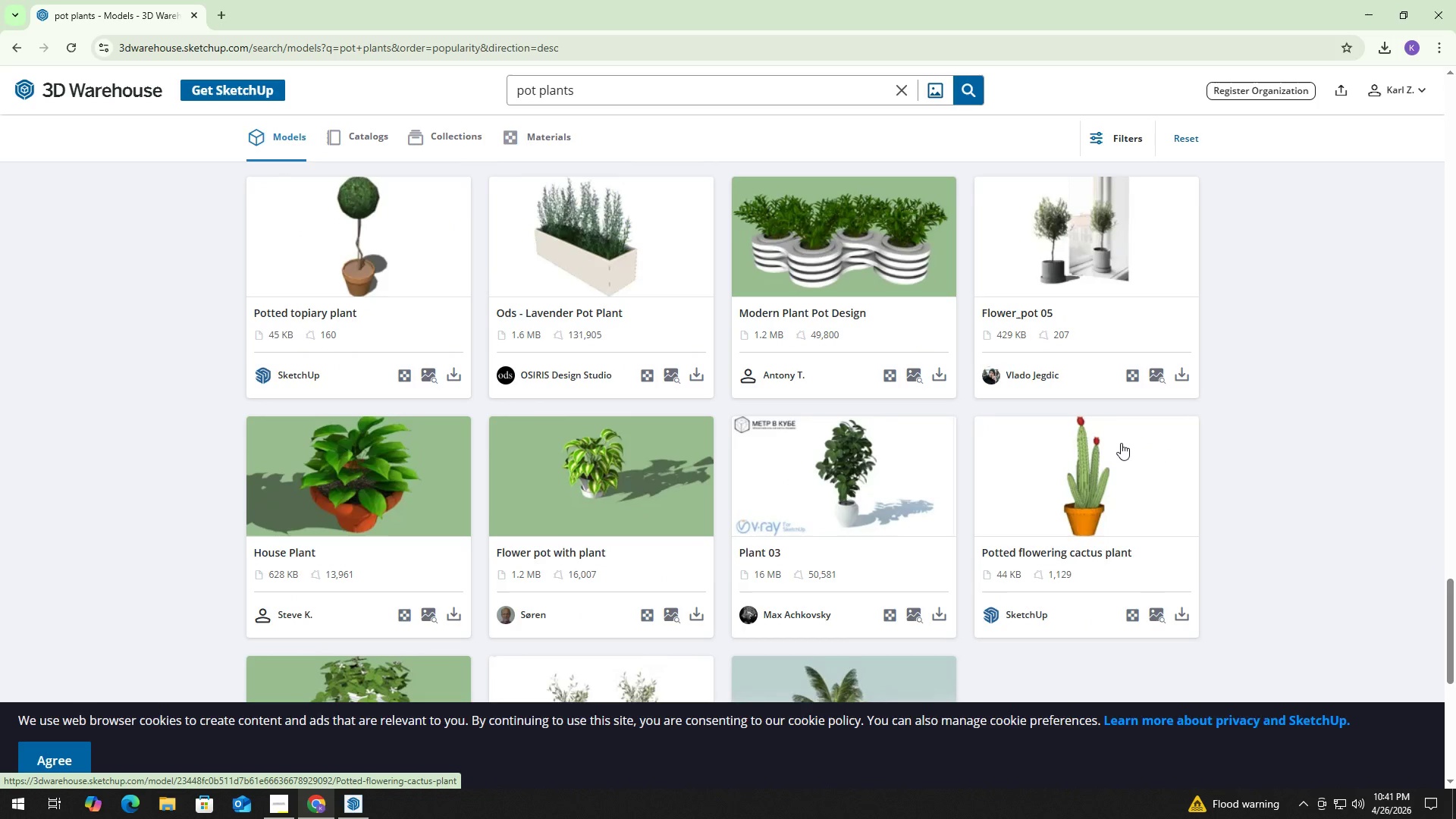 
scroll: coordinate [1125, 447], scroll_direction: down, amount: 3.0
 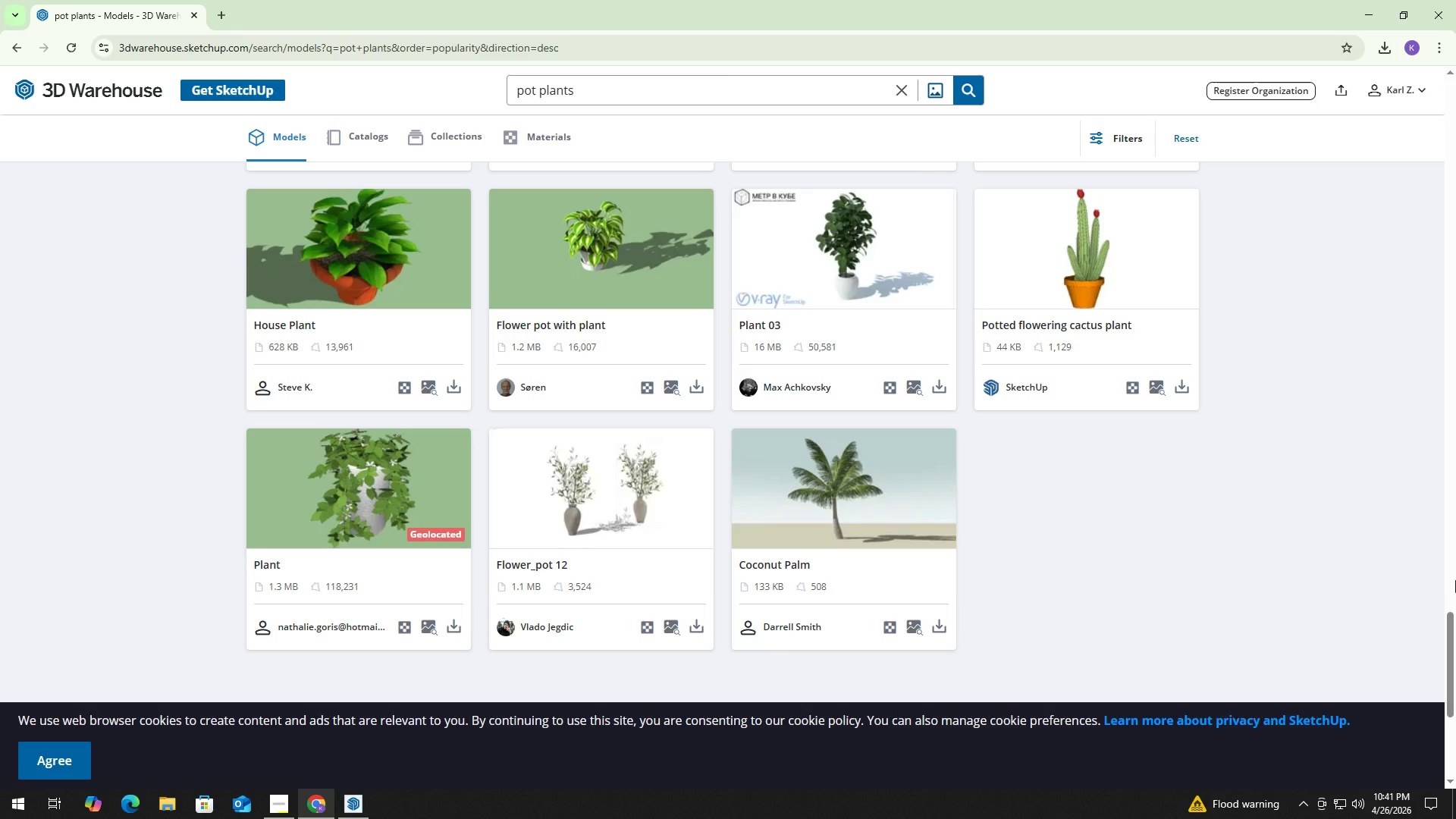 
left_click_drag(start_coordinate=[1455, 645], to_coordinate=[1437, 80])
 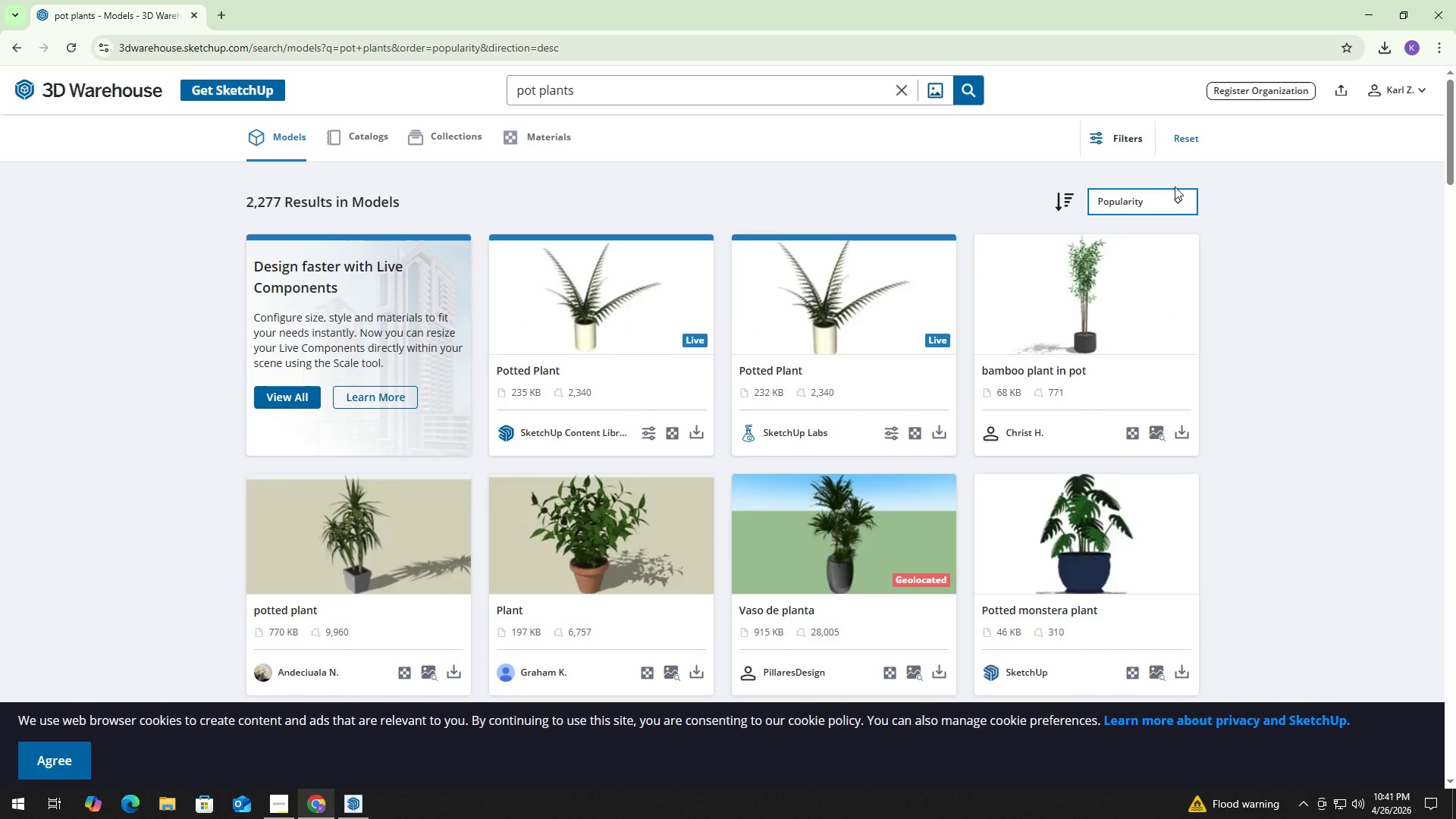 
left_click([1163, 199])
 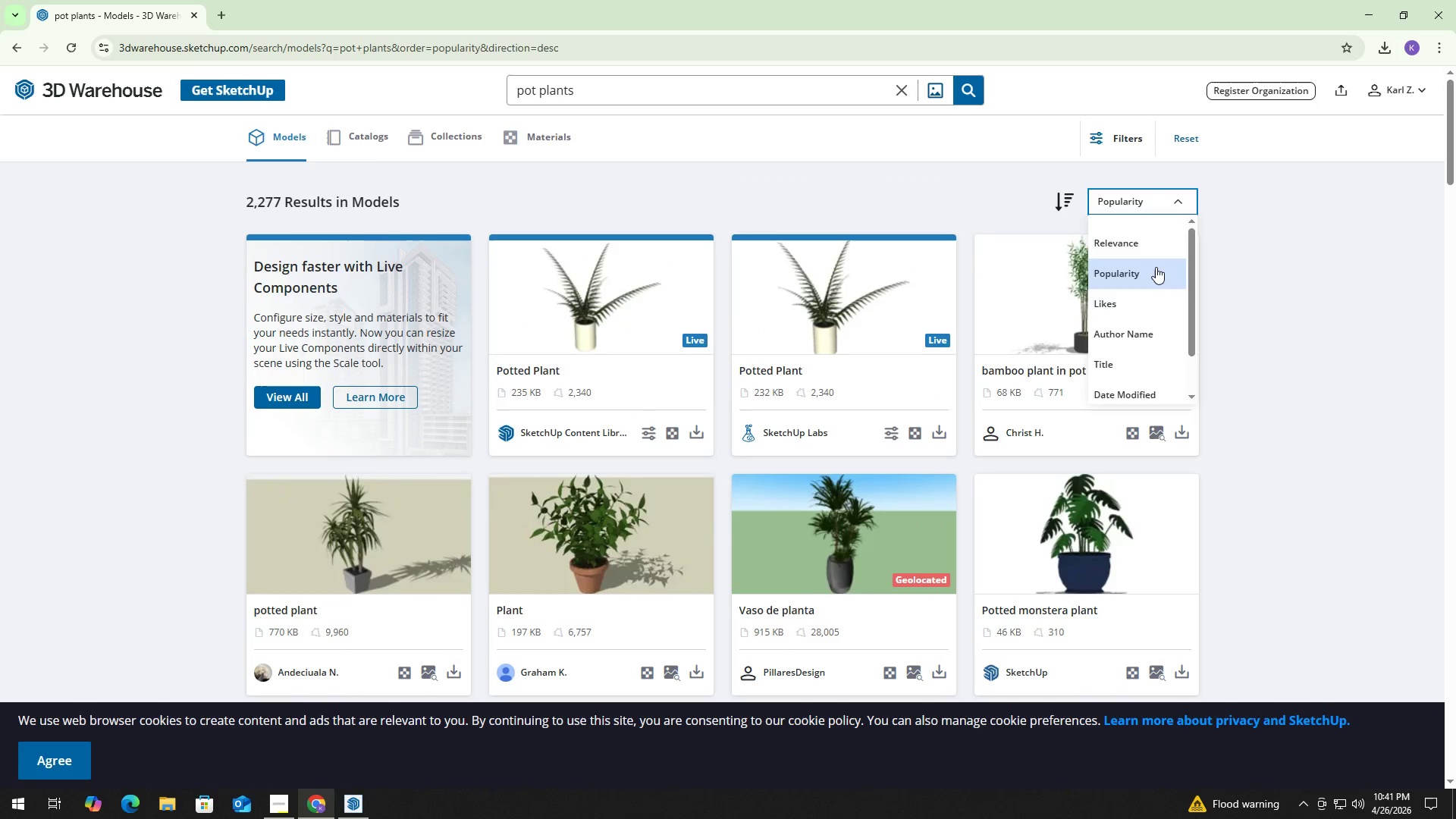 
left_click([1147, 249])
 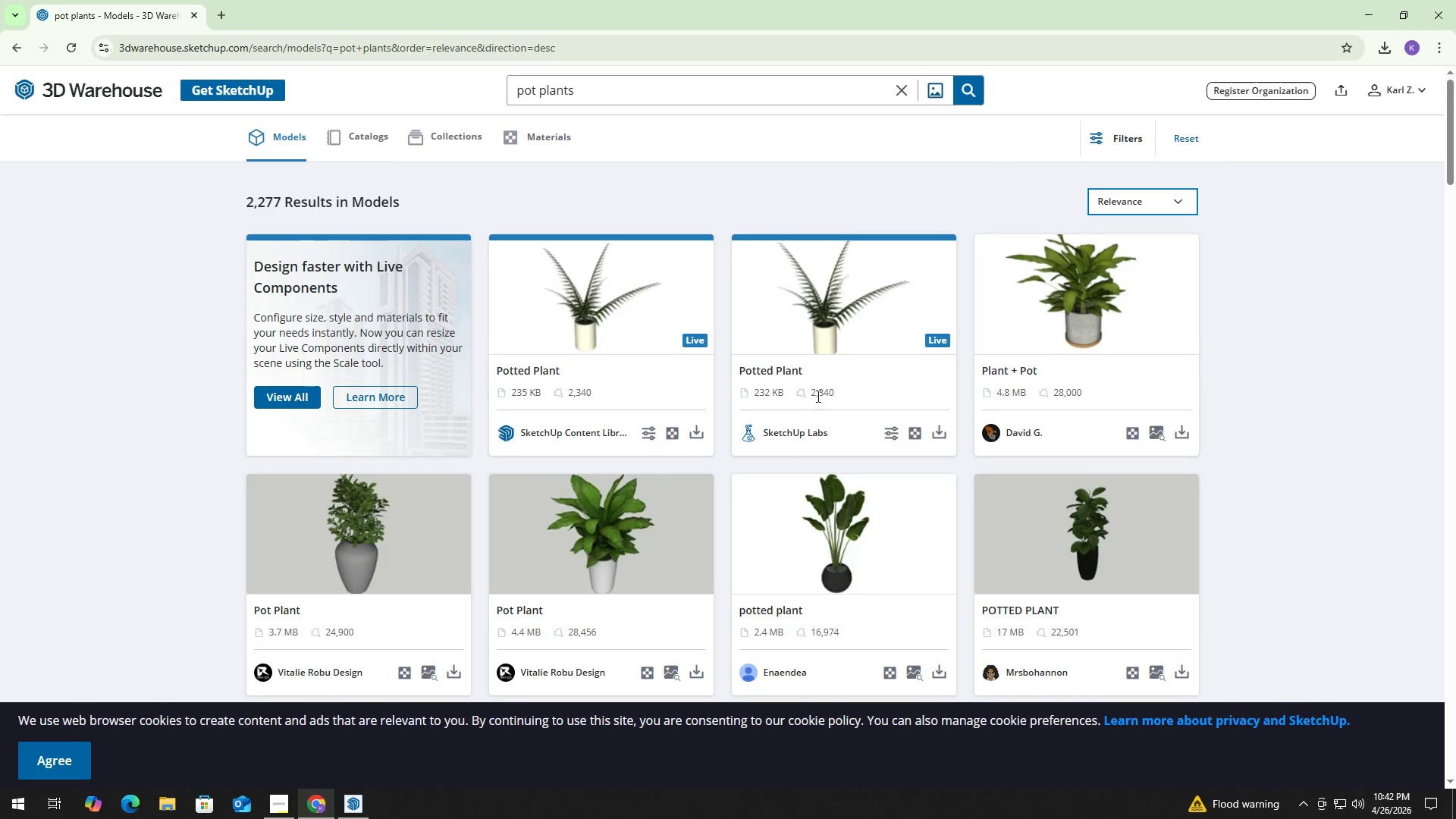 
scroll: coordinate [753, 363], scroll_direction: down, amount: 20.0
 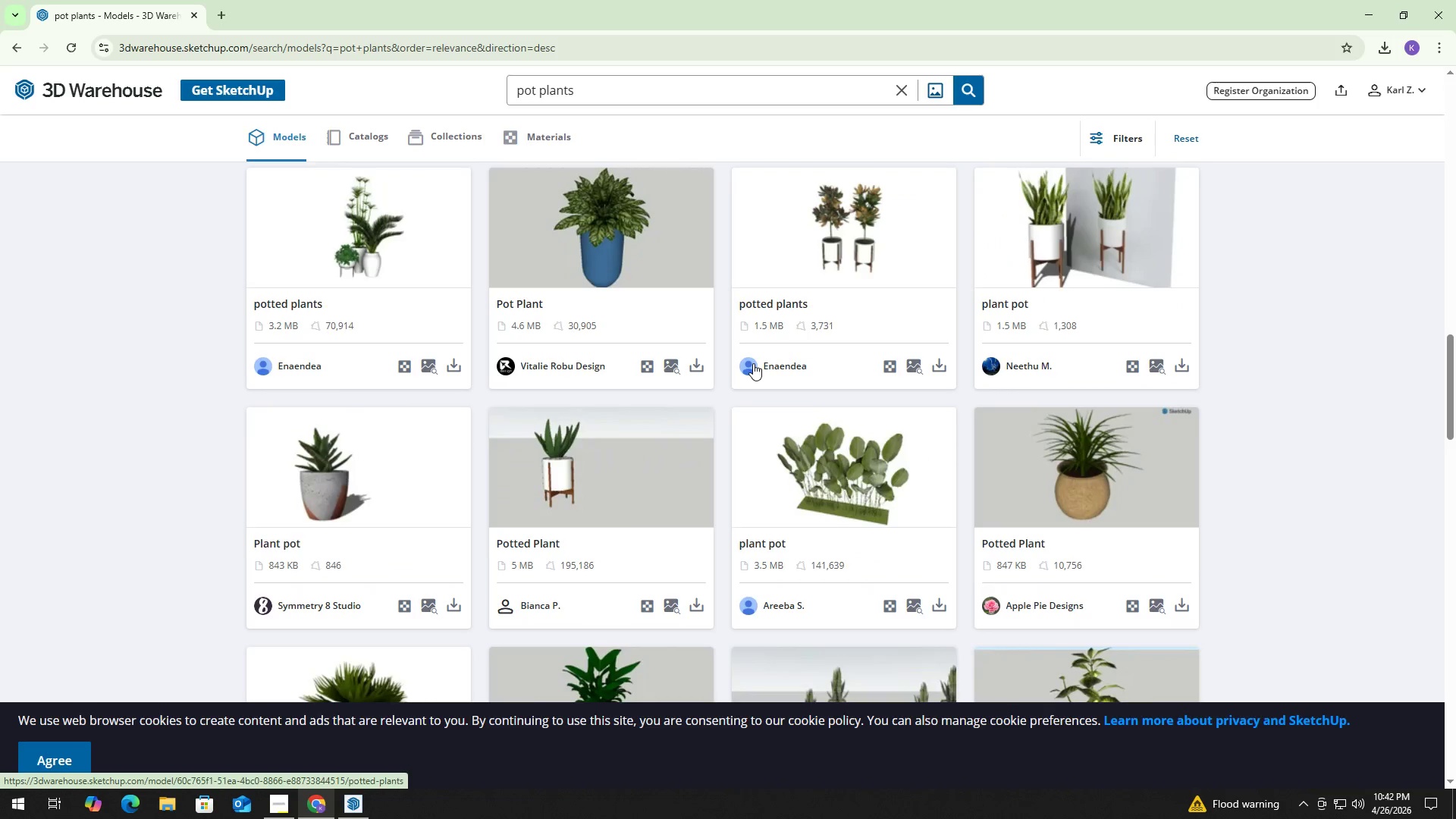 
scroll: coordinate [776, 375], scroll_direction: down, amount: 17.0
 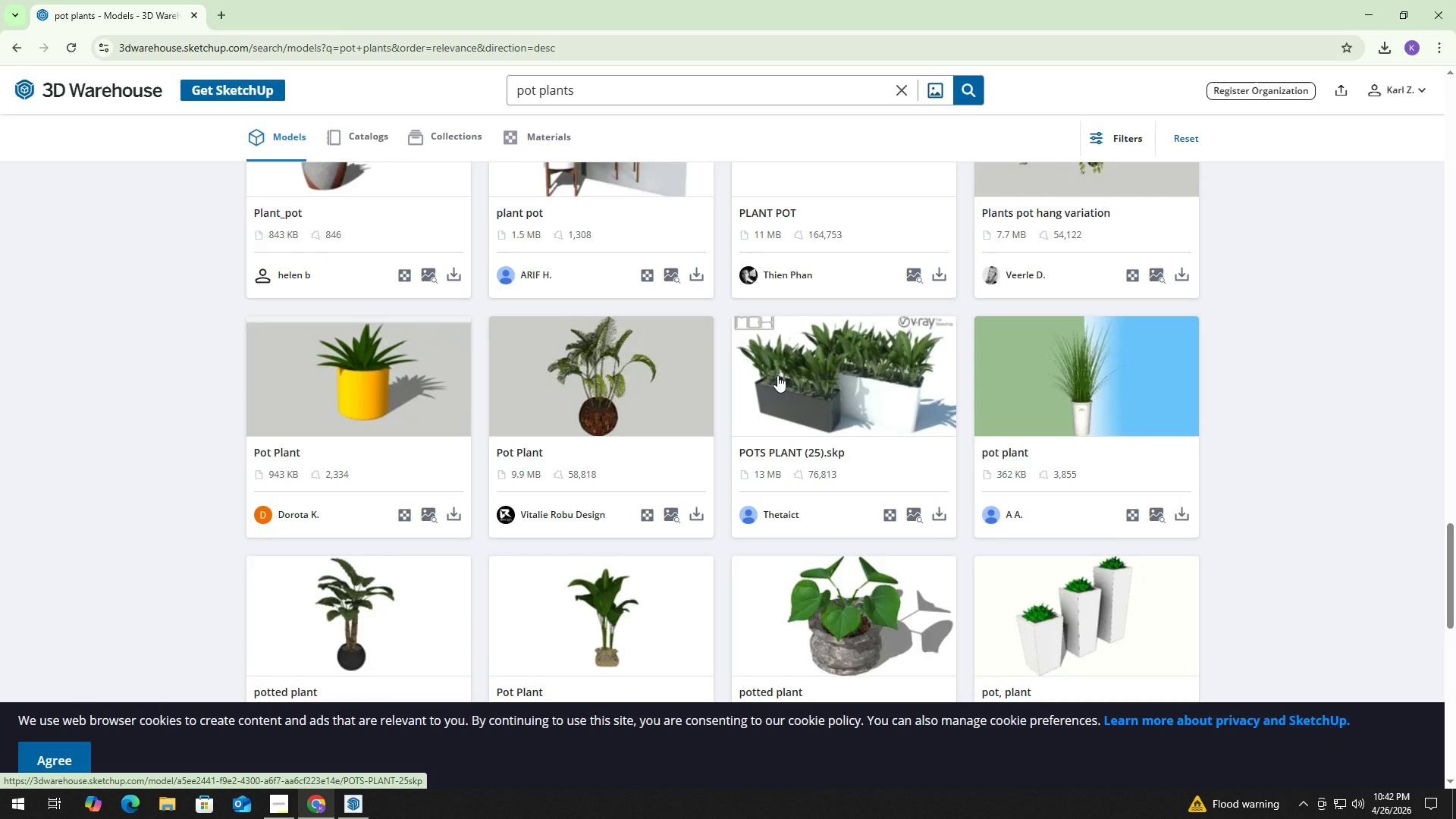 
scroll: coordinate [777, 375], scroll_direction: down, amount: 4.0
 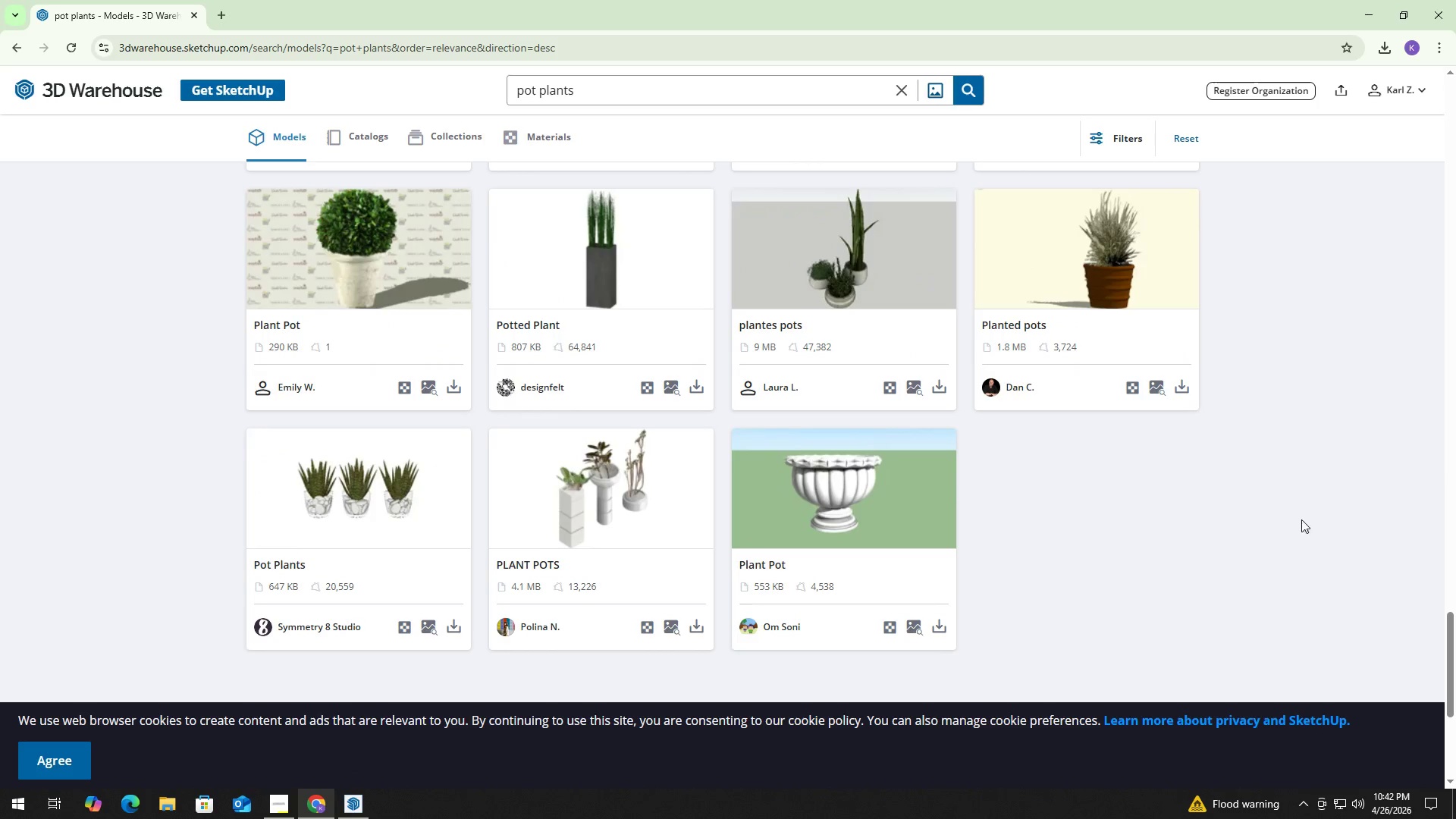 
left_click_drag(start_coordinate=[1455, 640], to_coordinate=[1400, 149])
 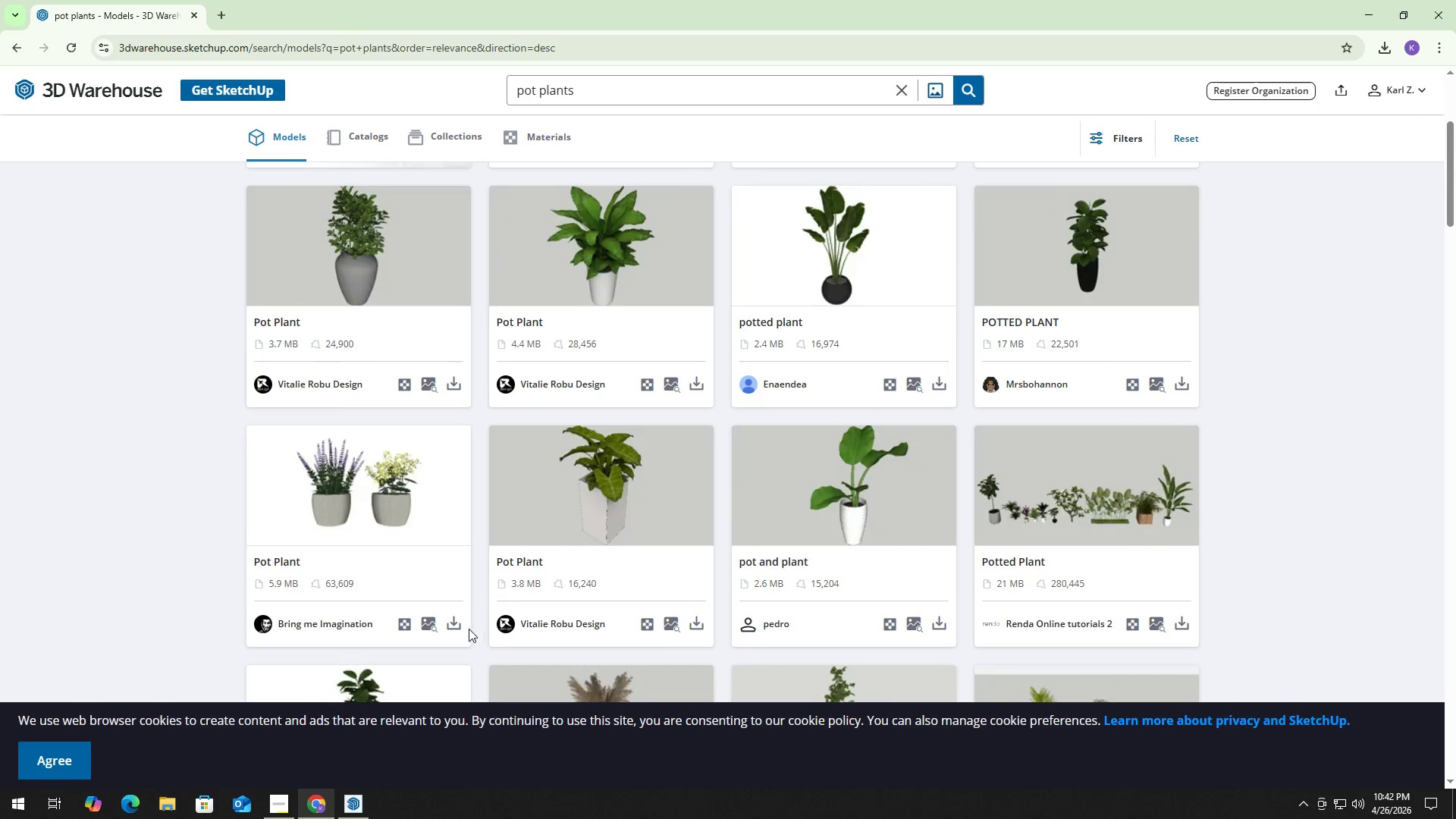 
left_click([455, 628])
 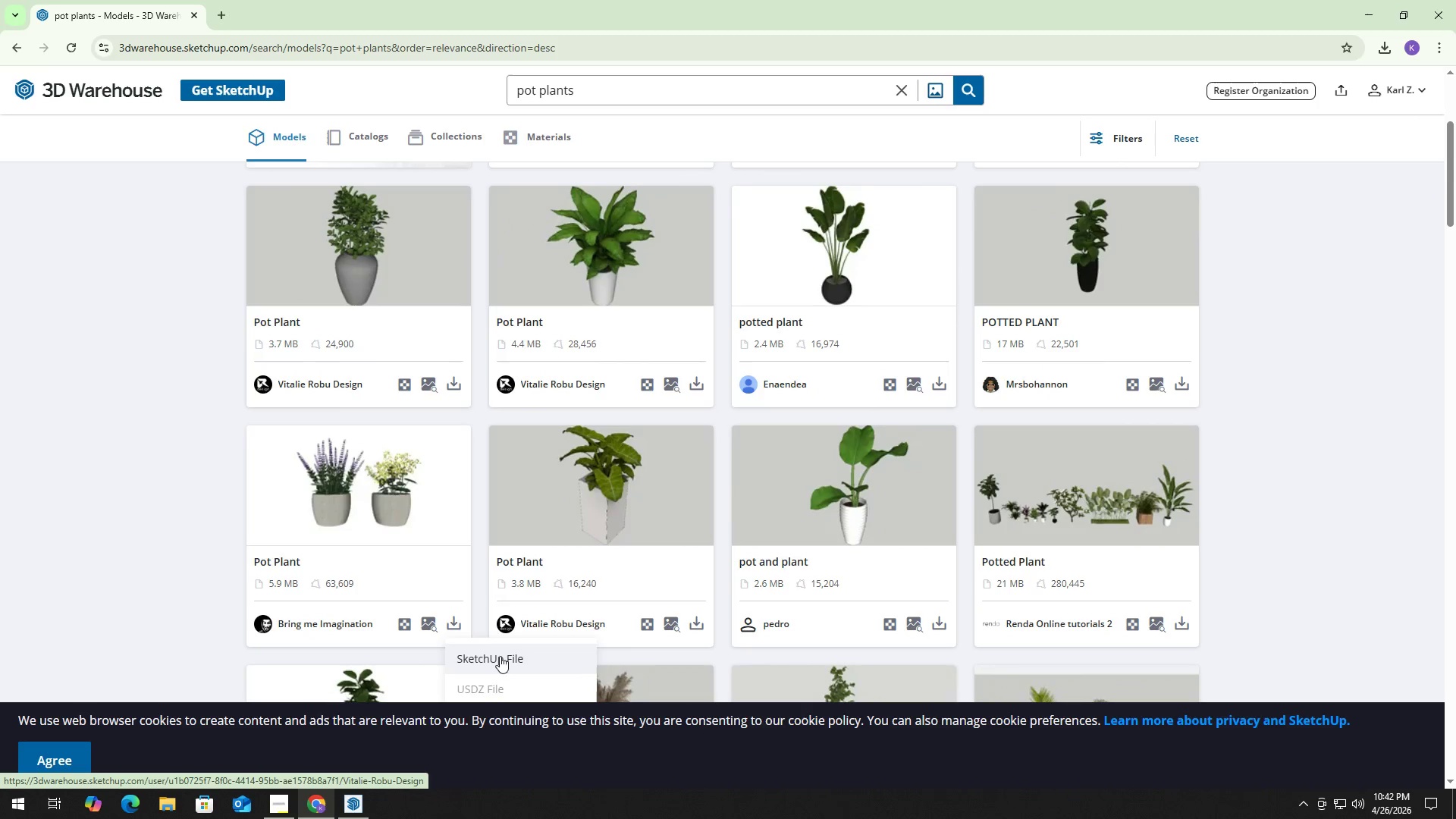 
left_click_drag(start_coordinate=[505, 666], to_coordinate=[1385, 52])
 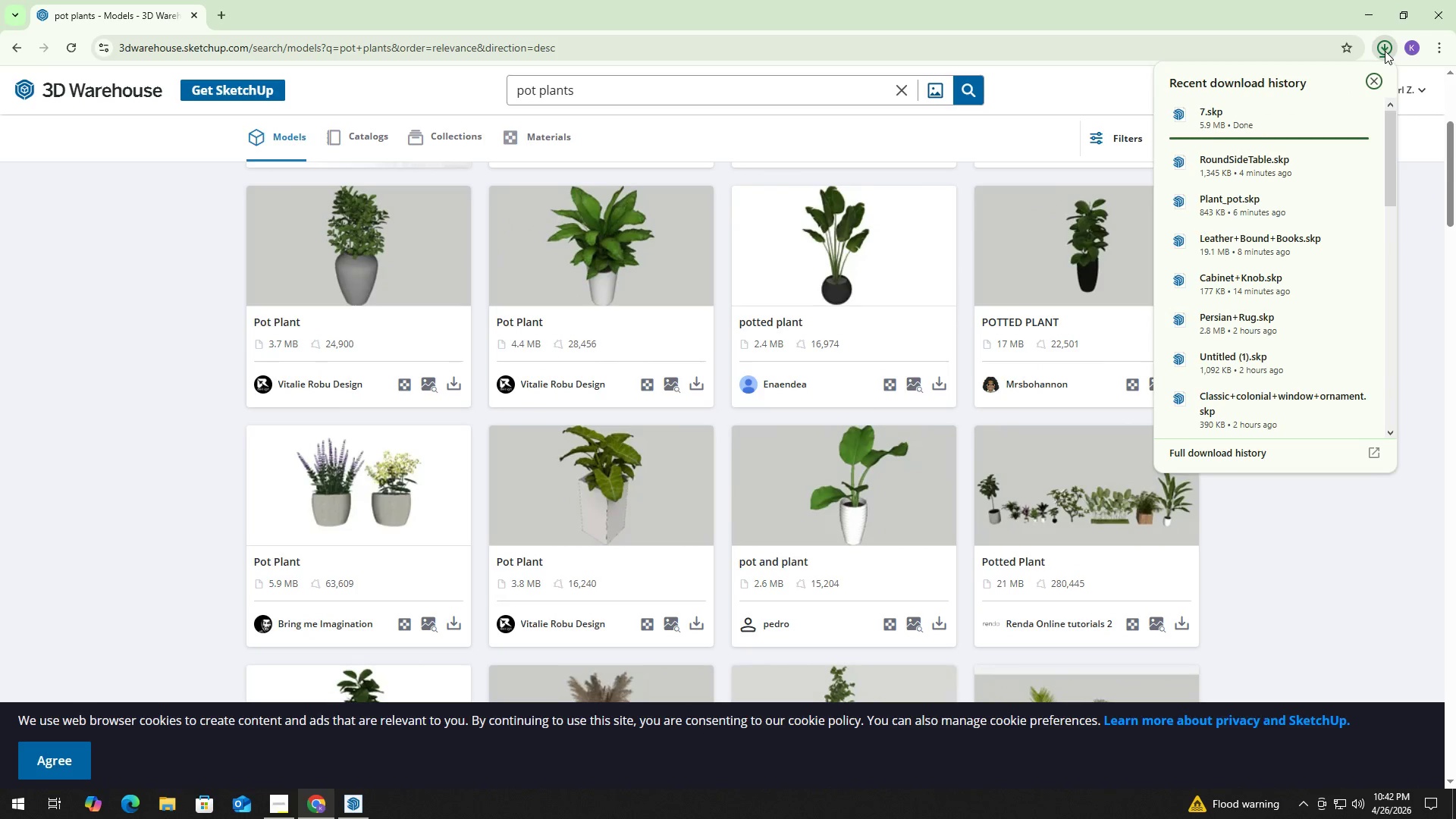 
left_click([1385, 52])
 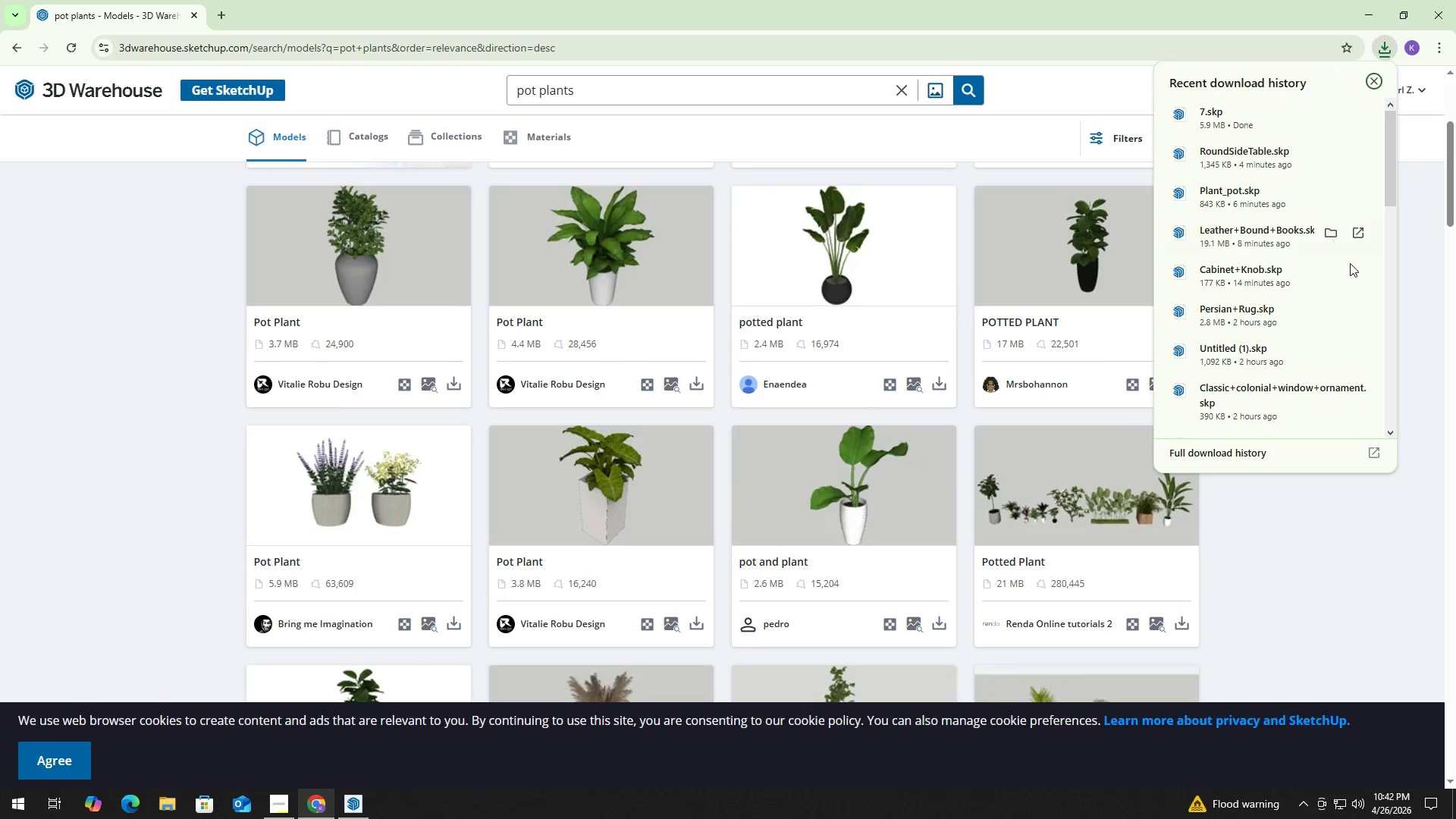 
left_click([1413, 497])
 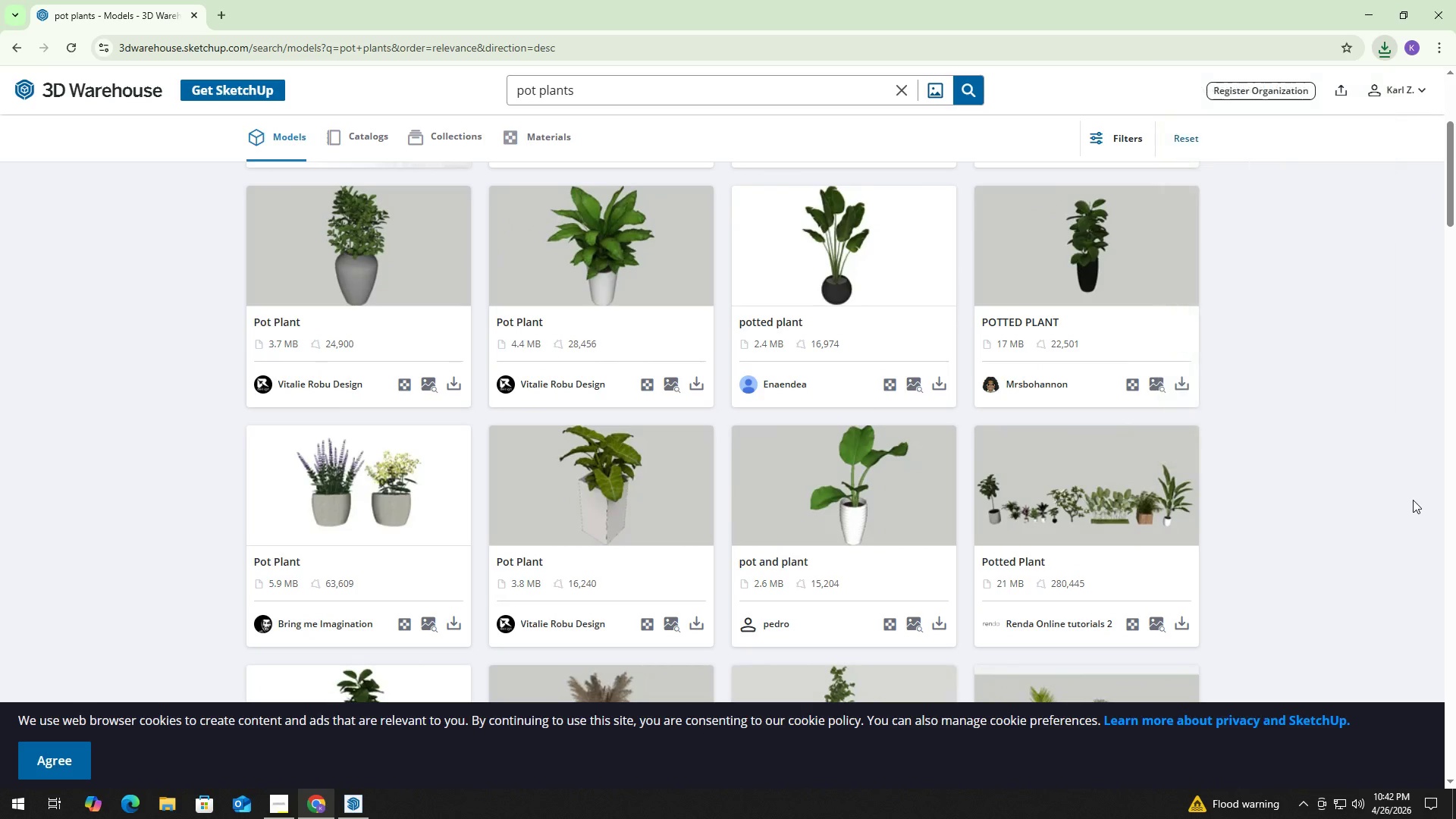 
key(Alt+AltLeft)
 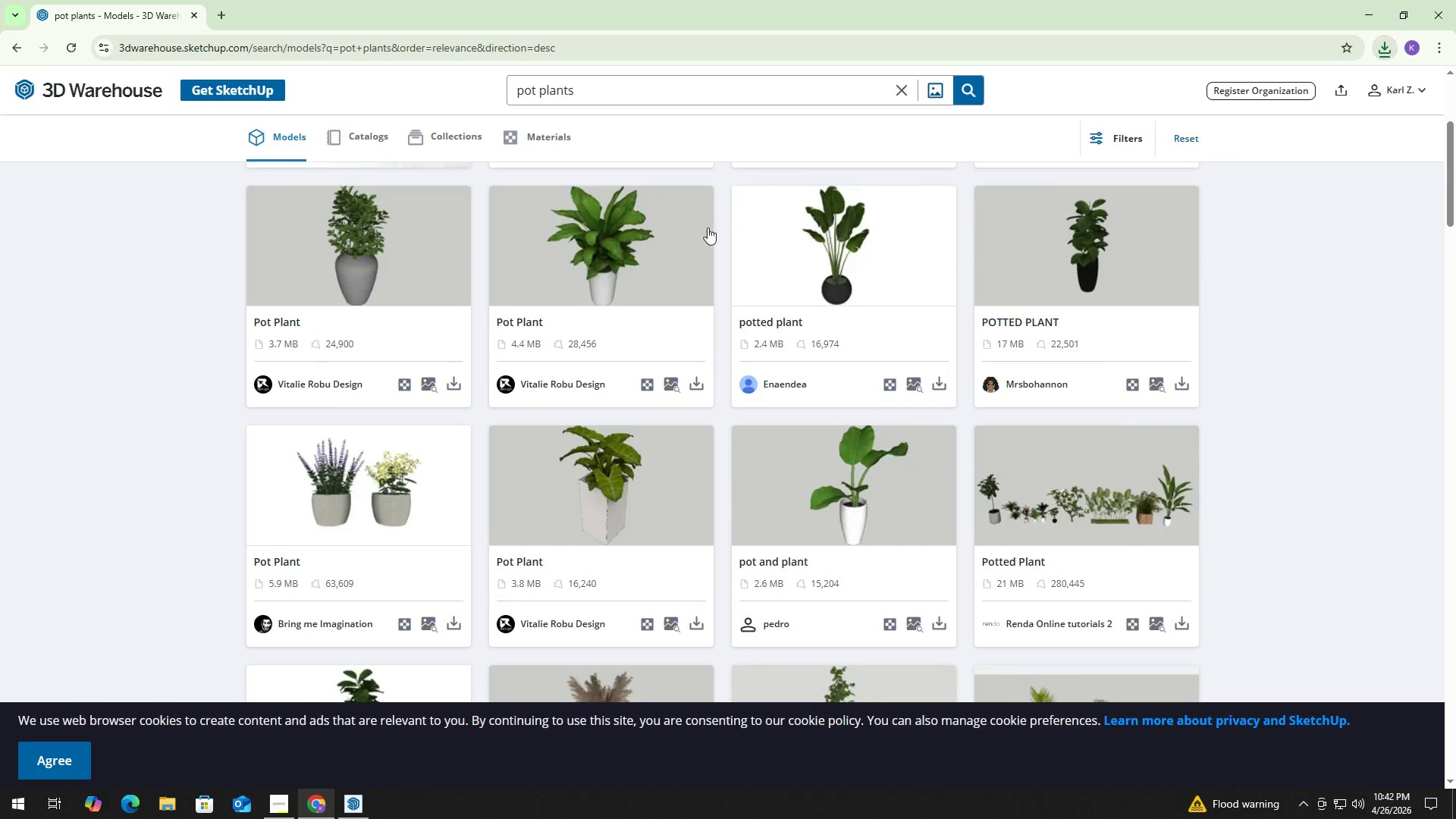 
key(Alt+Tab)
 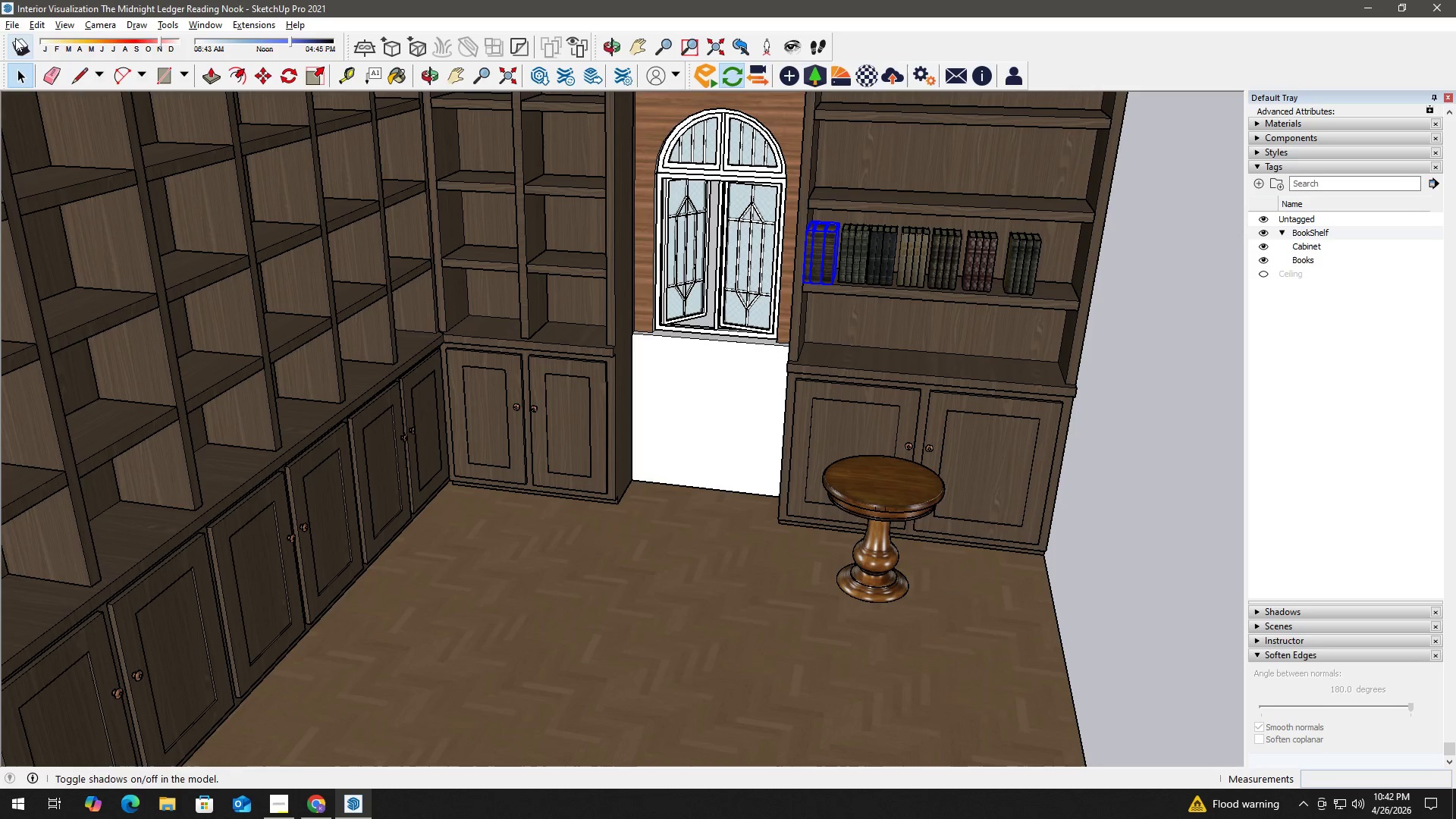 
left_click([11, 22])
 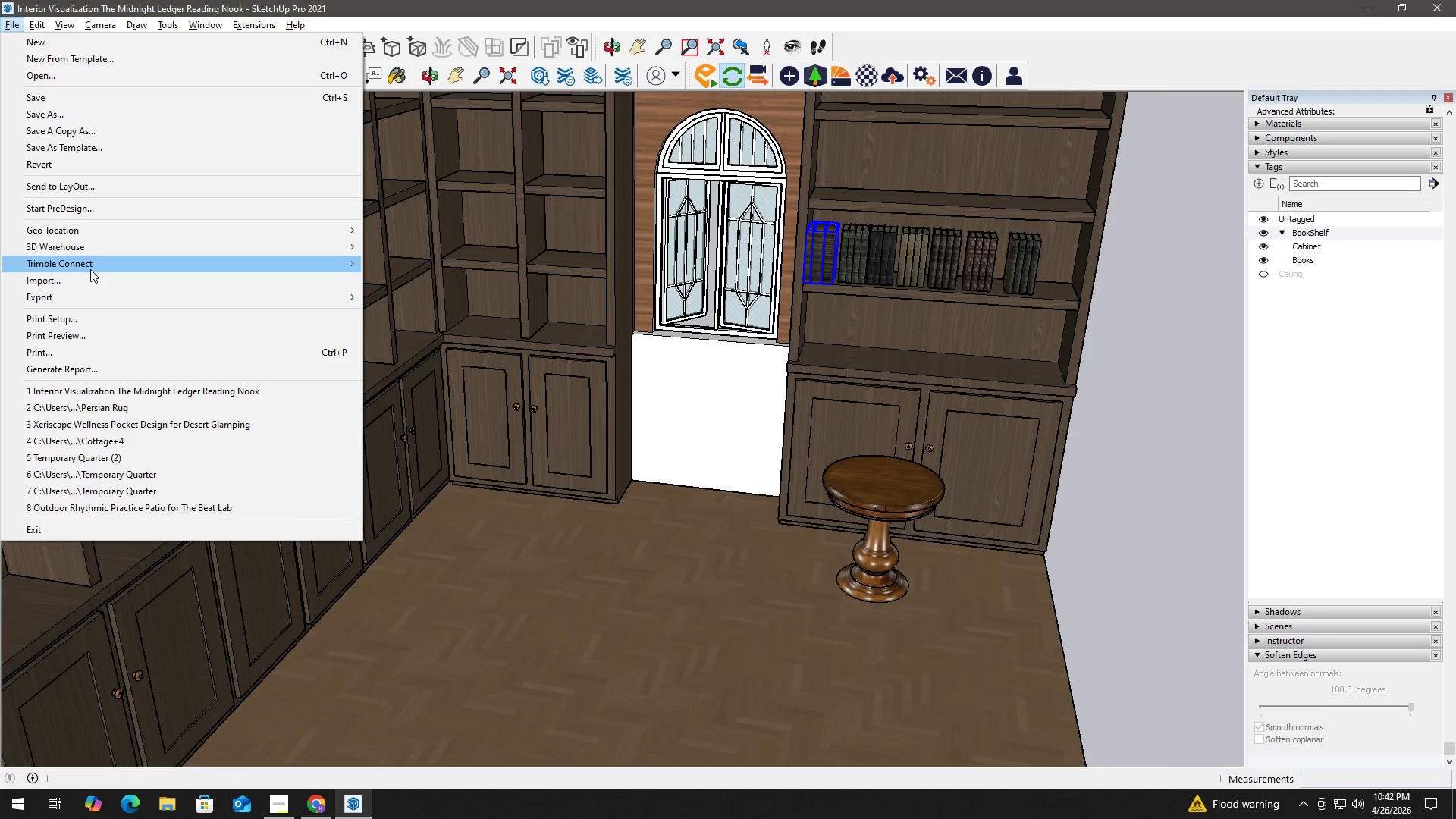 
left_click([90, 282])
 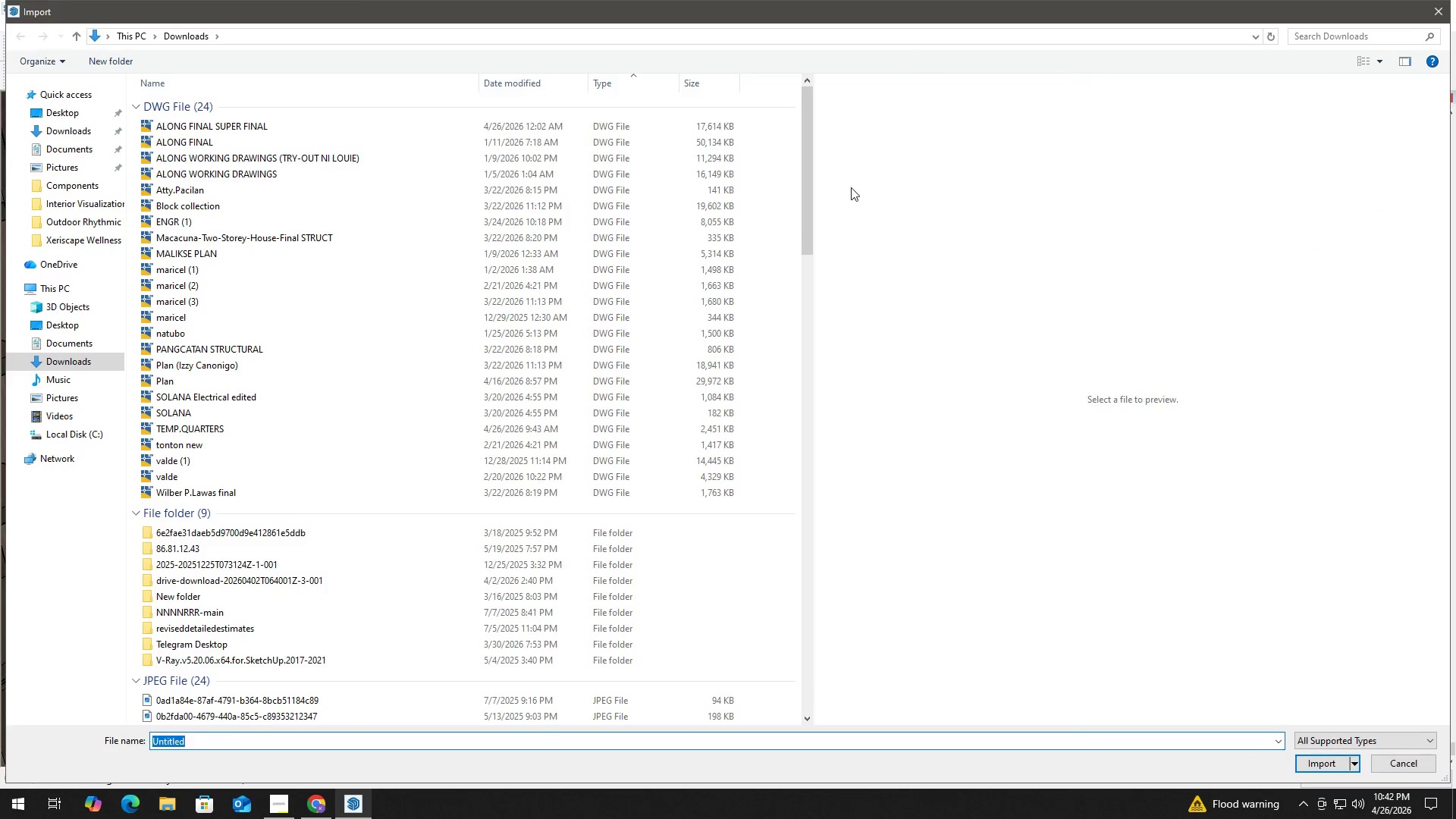 
left_click_drag(start_coordinate=[811, 161], to_coordinate=[792, 676])
 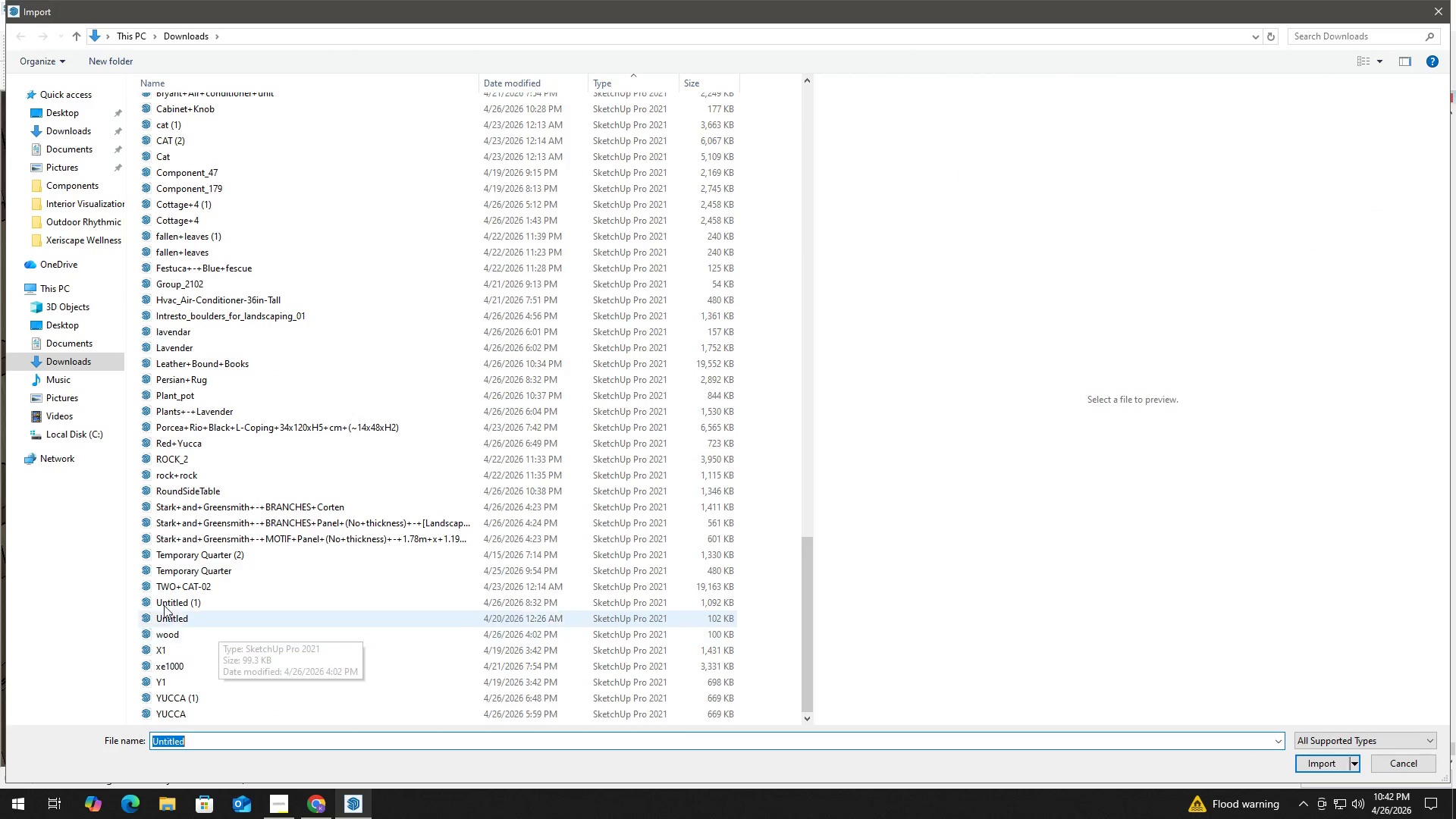 
scroll: coordinate [178, 277], scroll_direction: up, amount: 5.0
 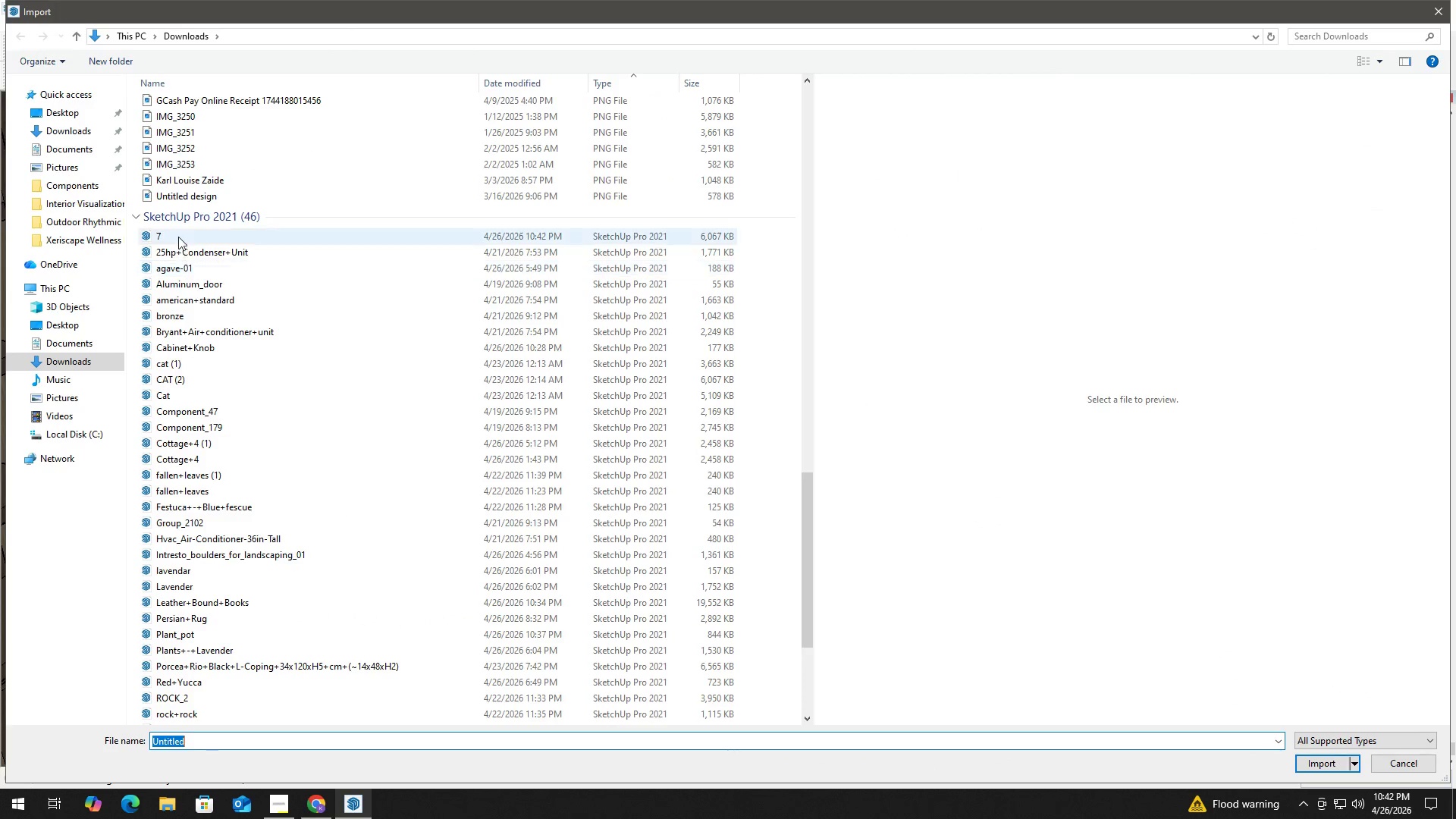 
left_click([178, 235])
 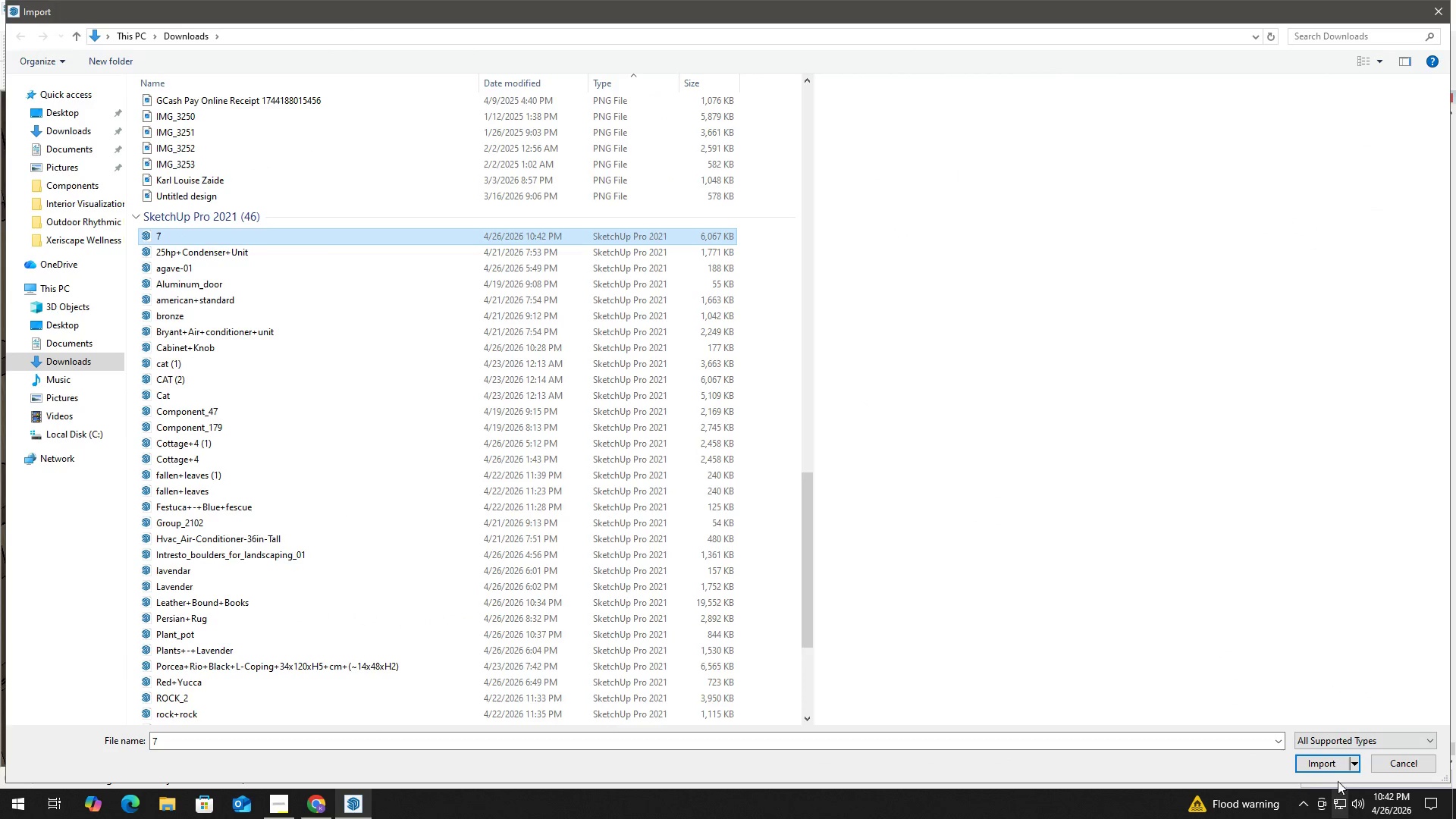 
left_click([1322, 765])
 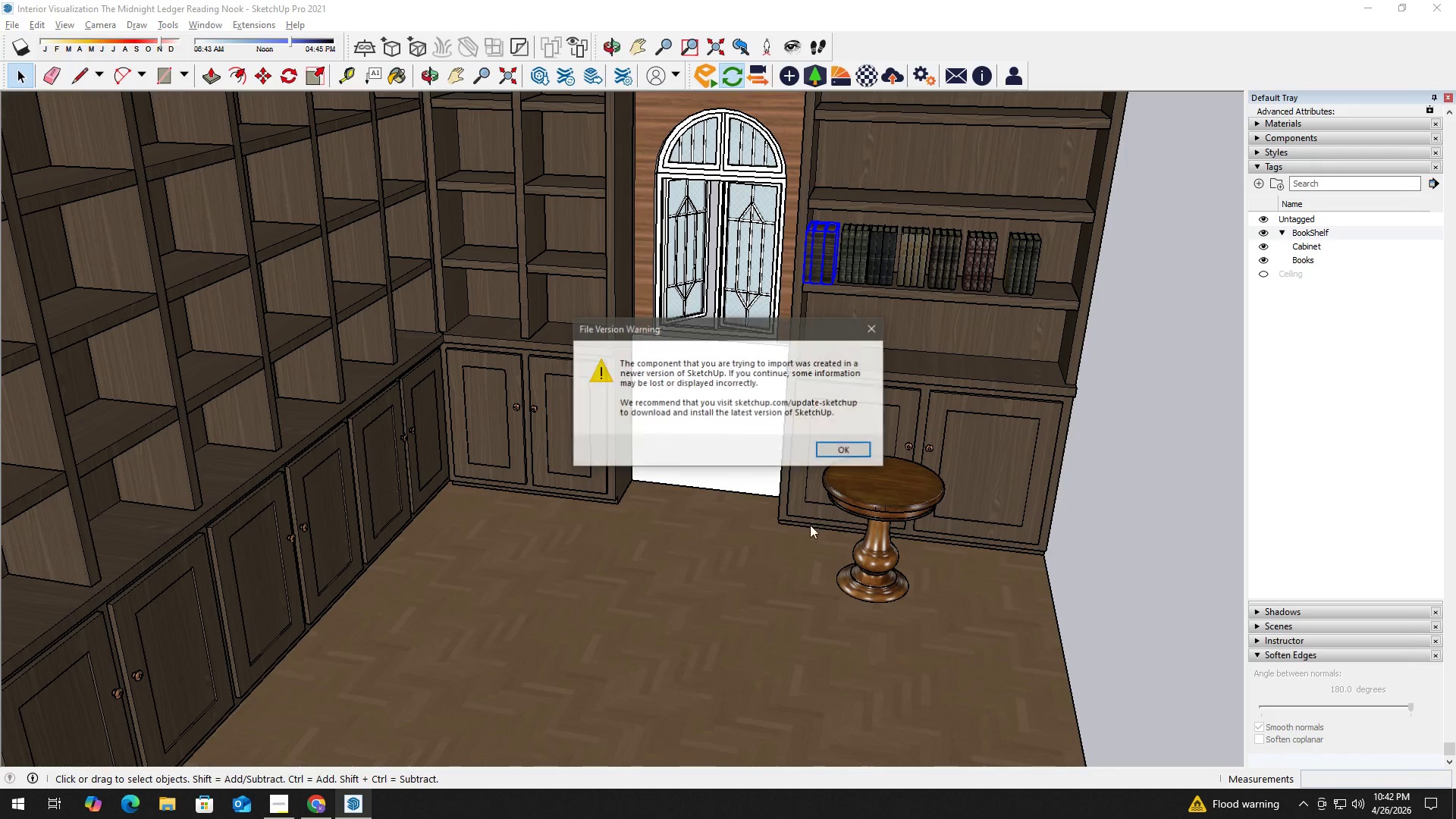 
left_click([833, 450])
 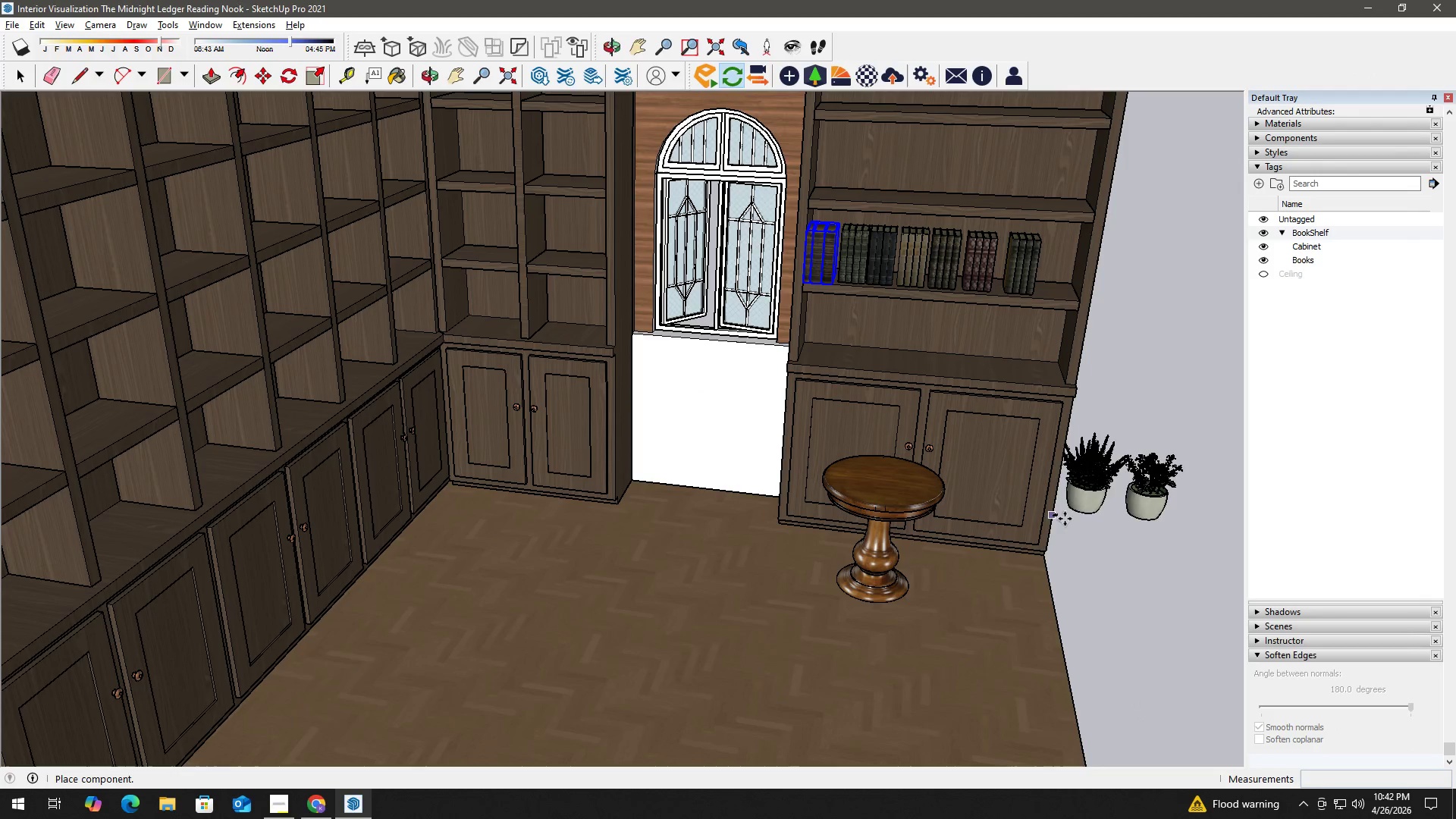 
left_click([1084, 545])
 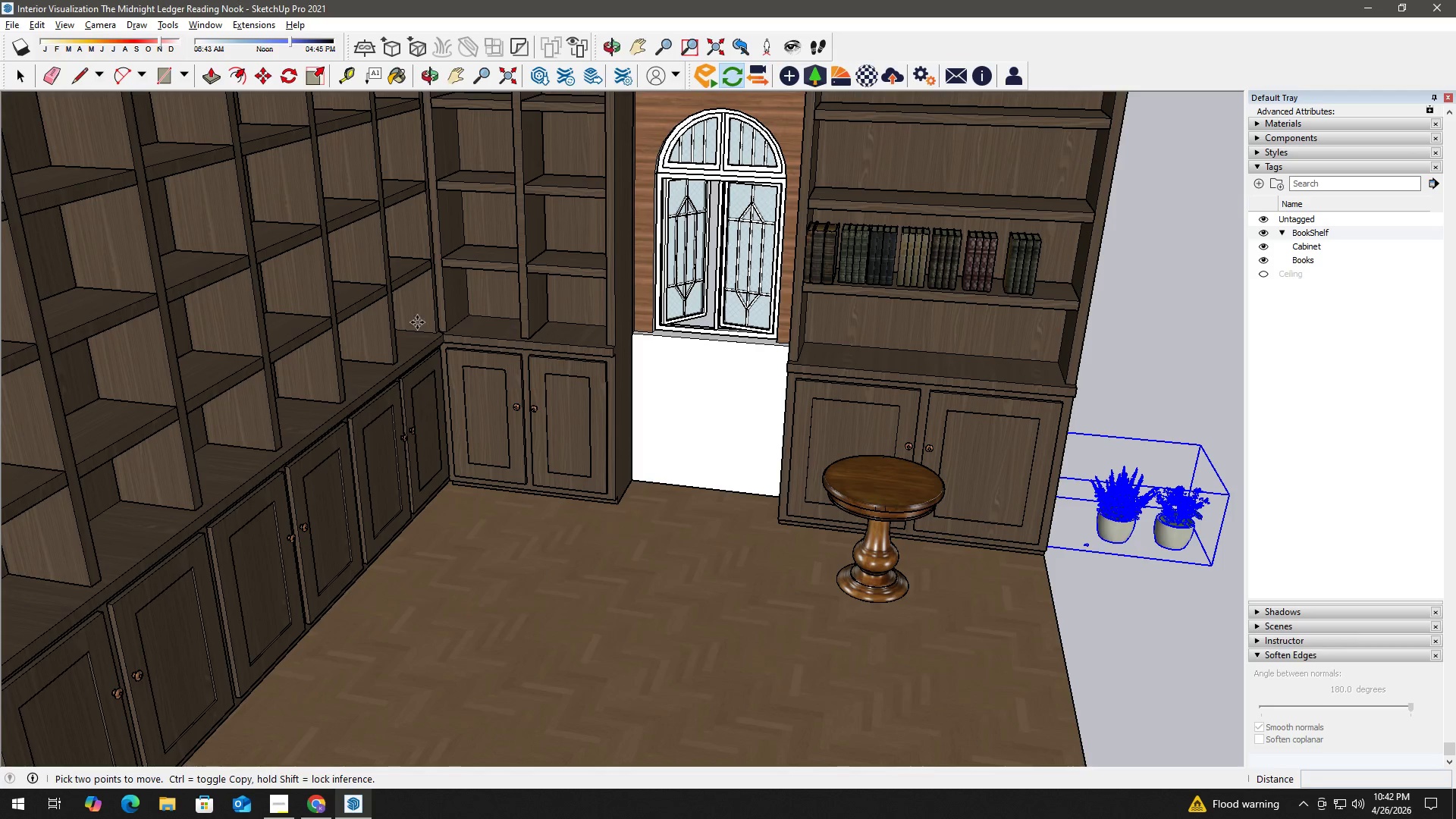 
key(Space)
 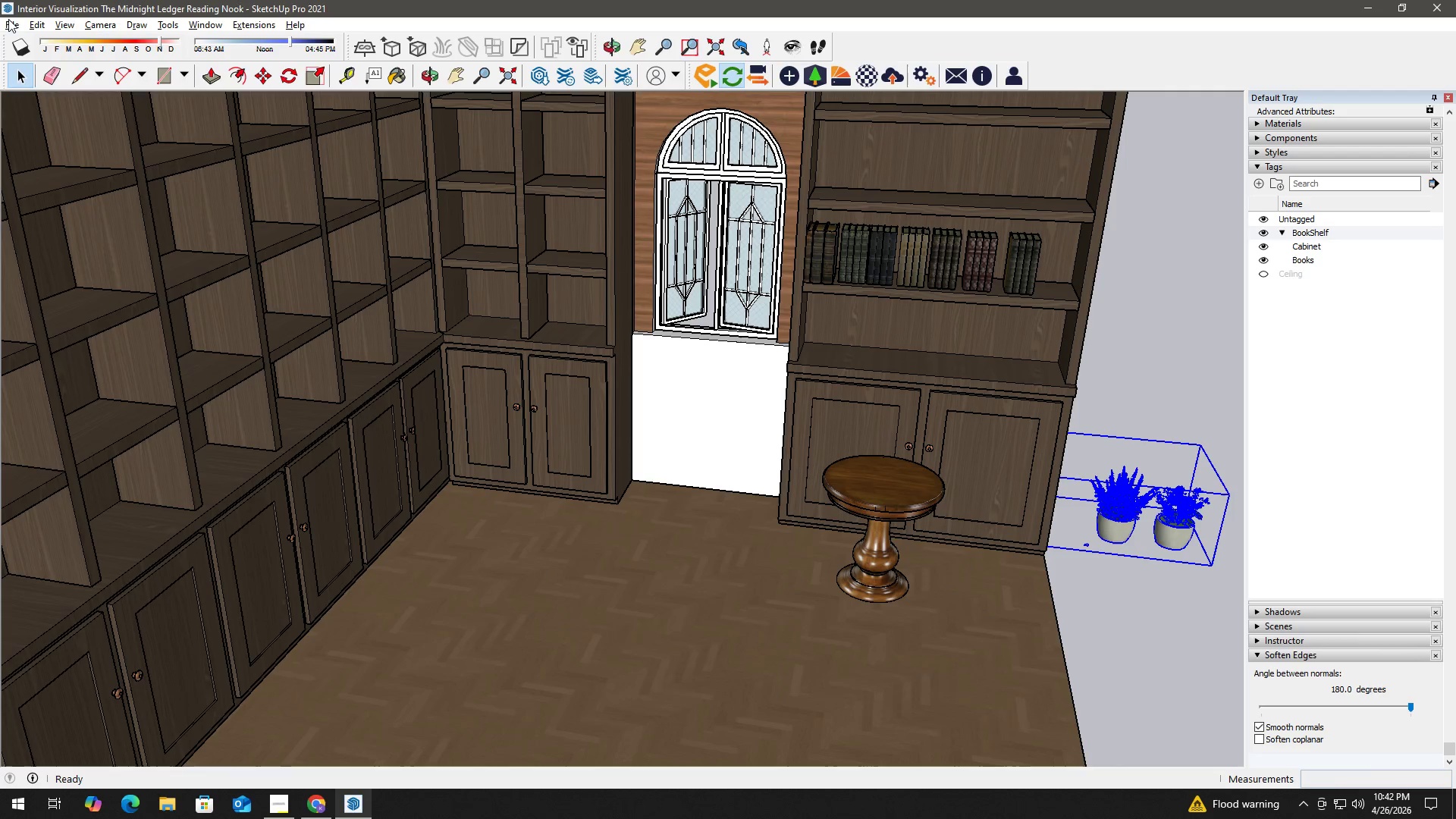 
left_click([8, 25])
 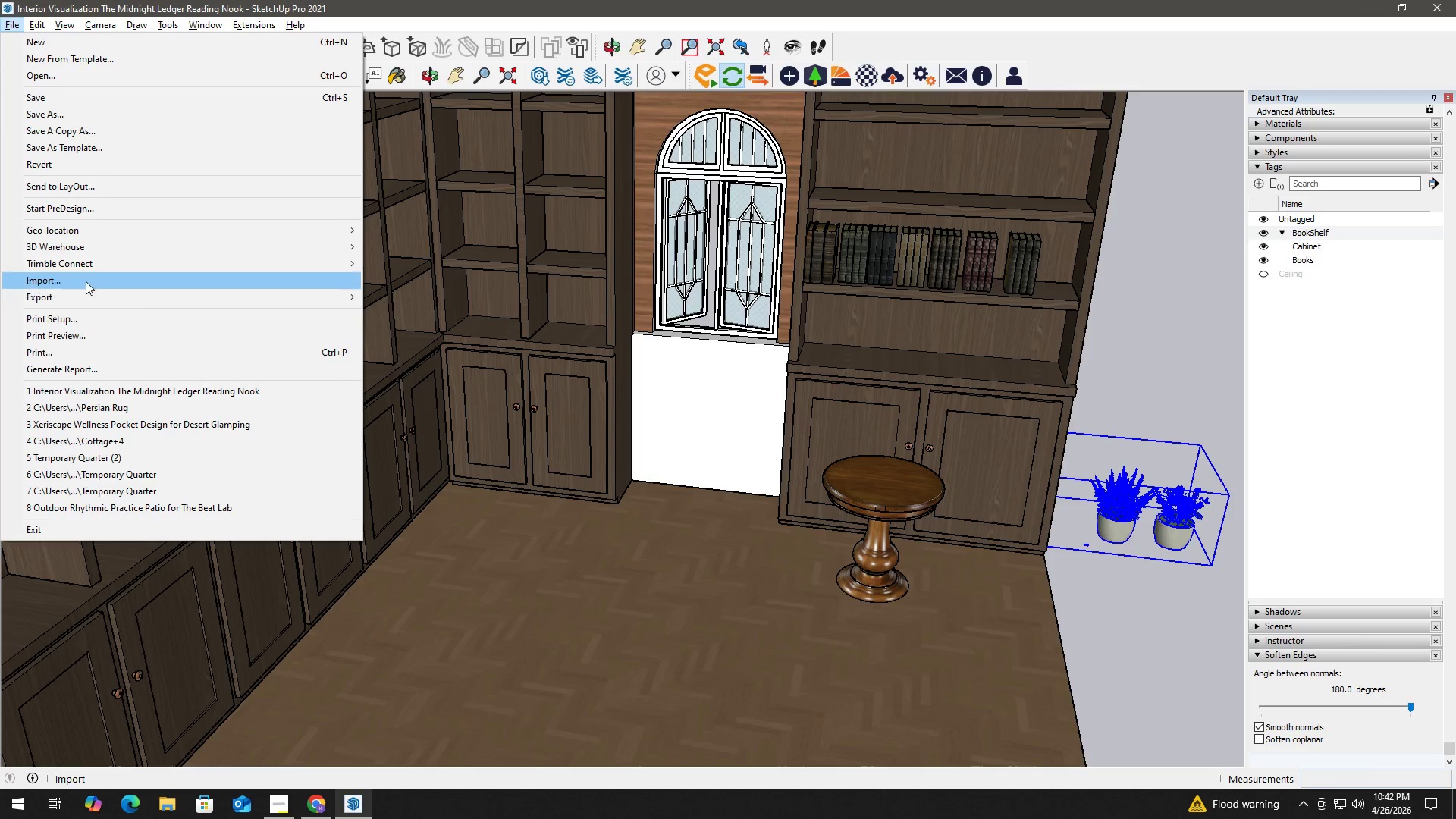 
left_click([92, 272])
 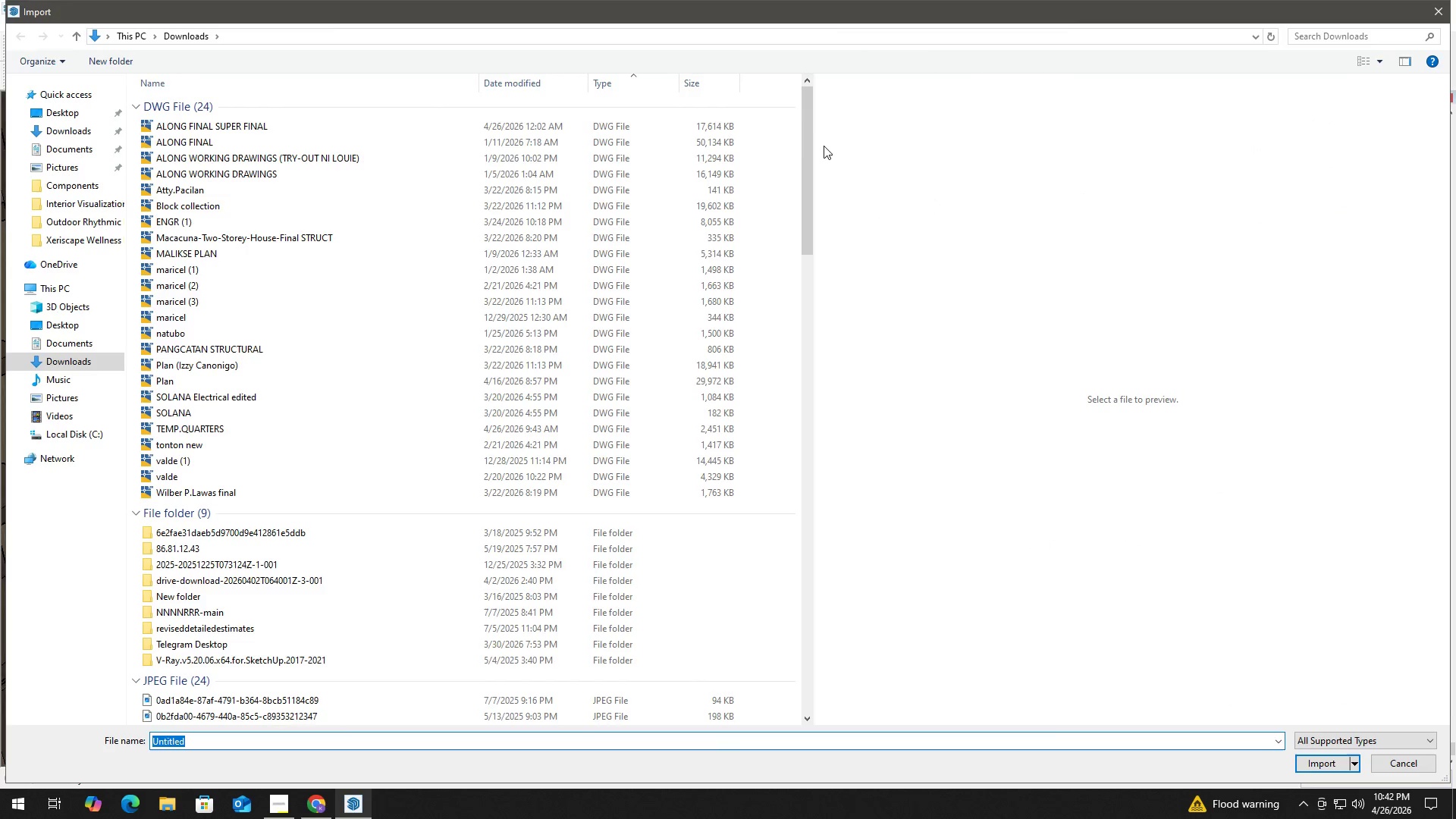 
left_click_drag(start_coordinate=[807, 154], to_coordinate=[773, 690])
 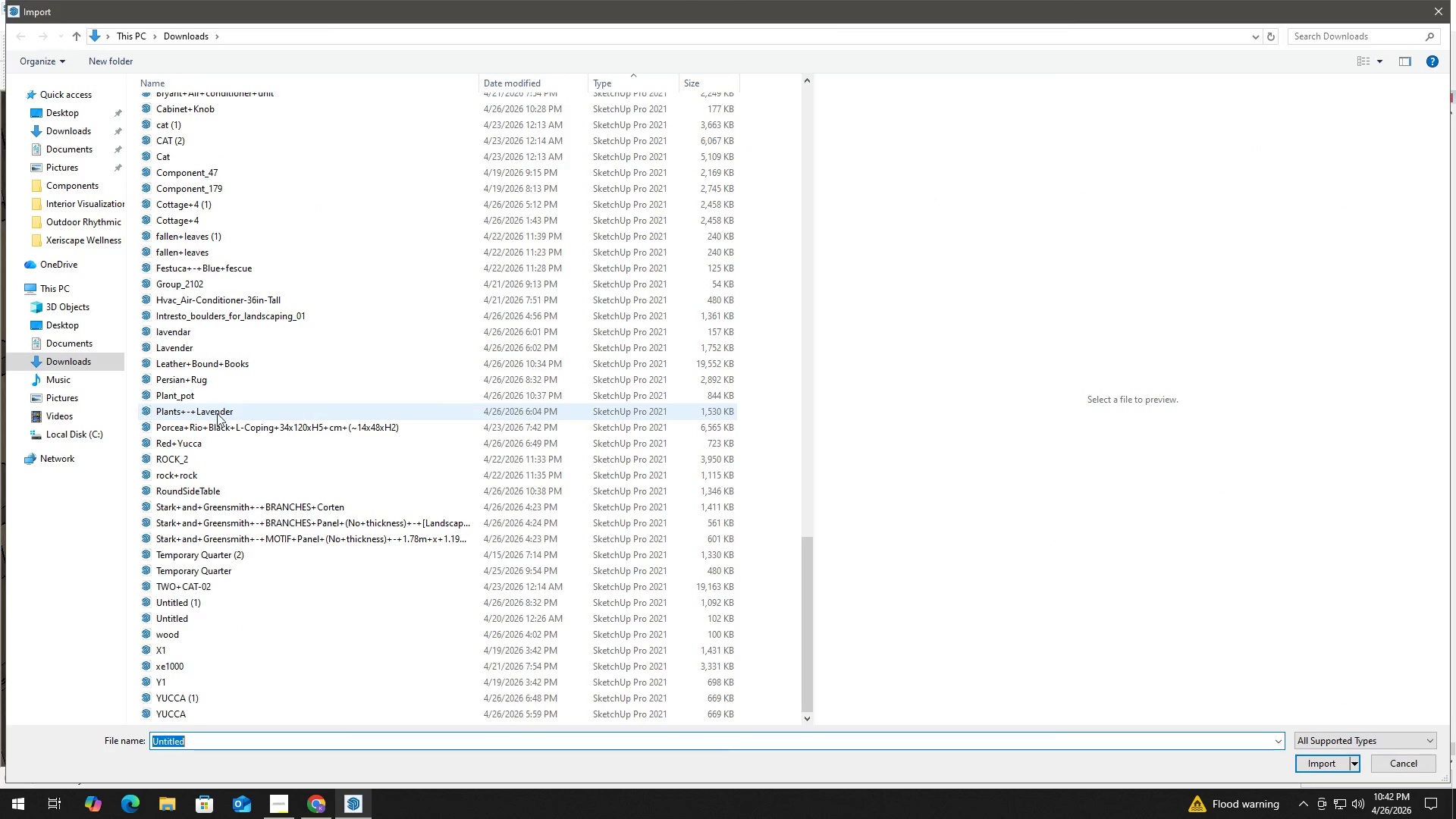 
left_click([215, 393])
 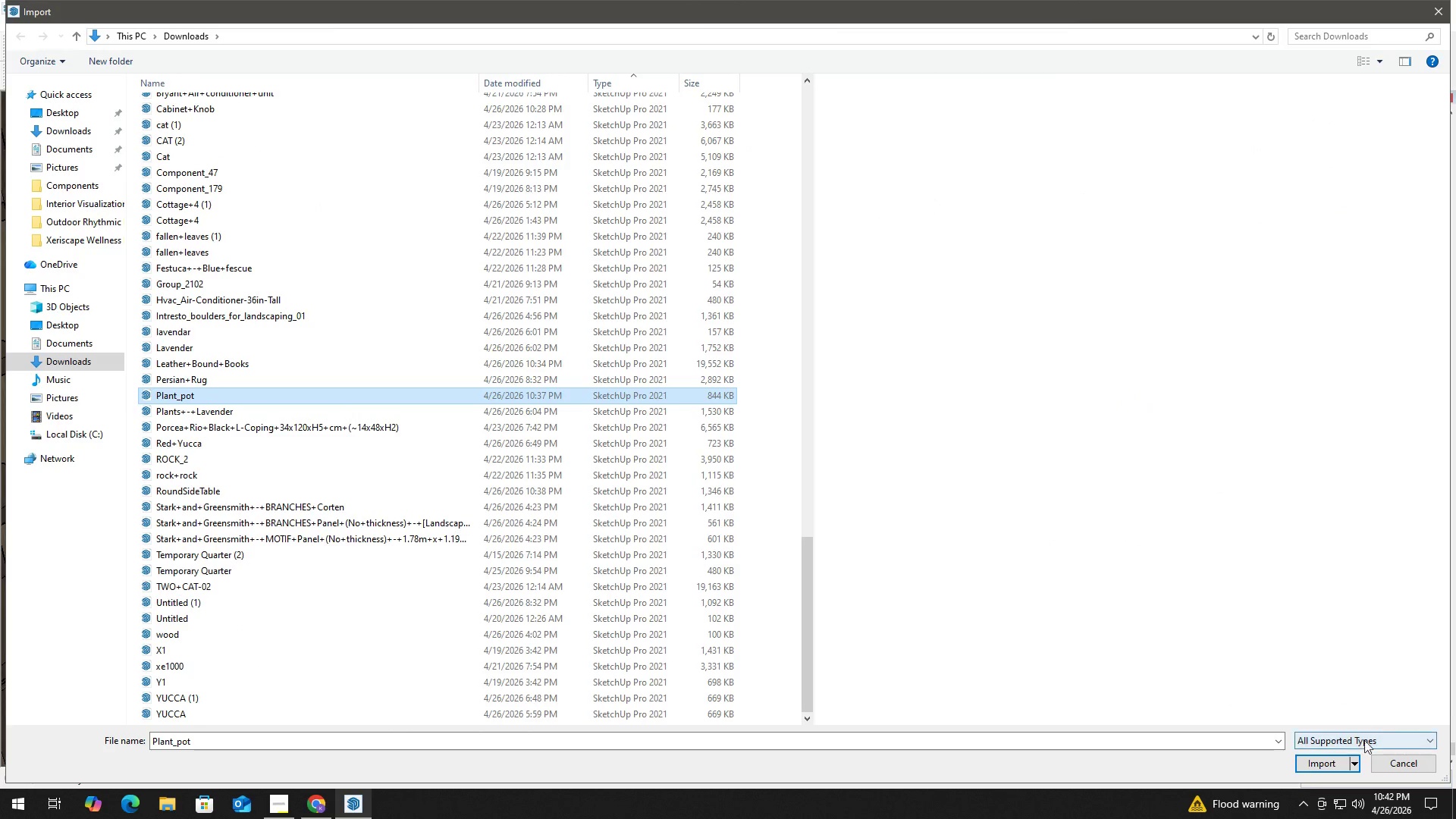 
left_click([1321, 762])
 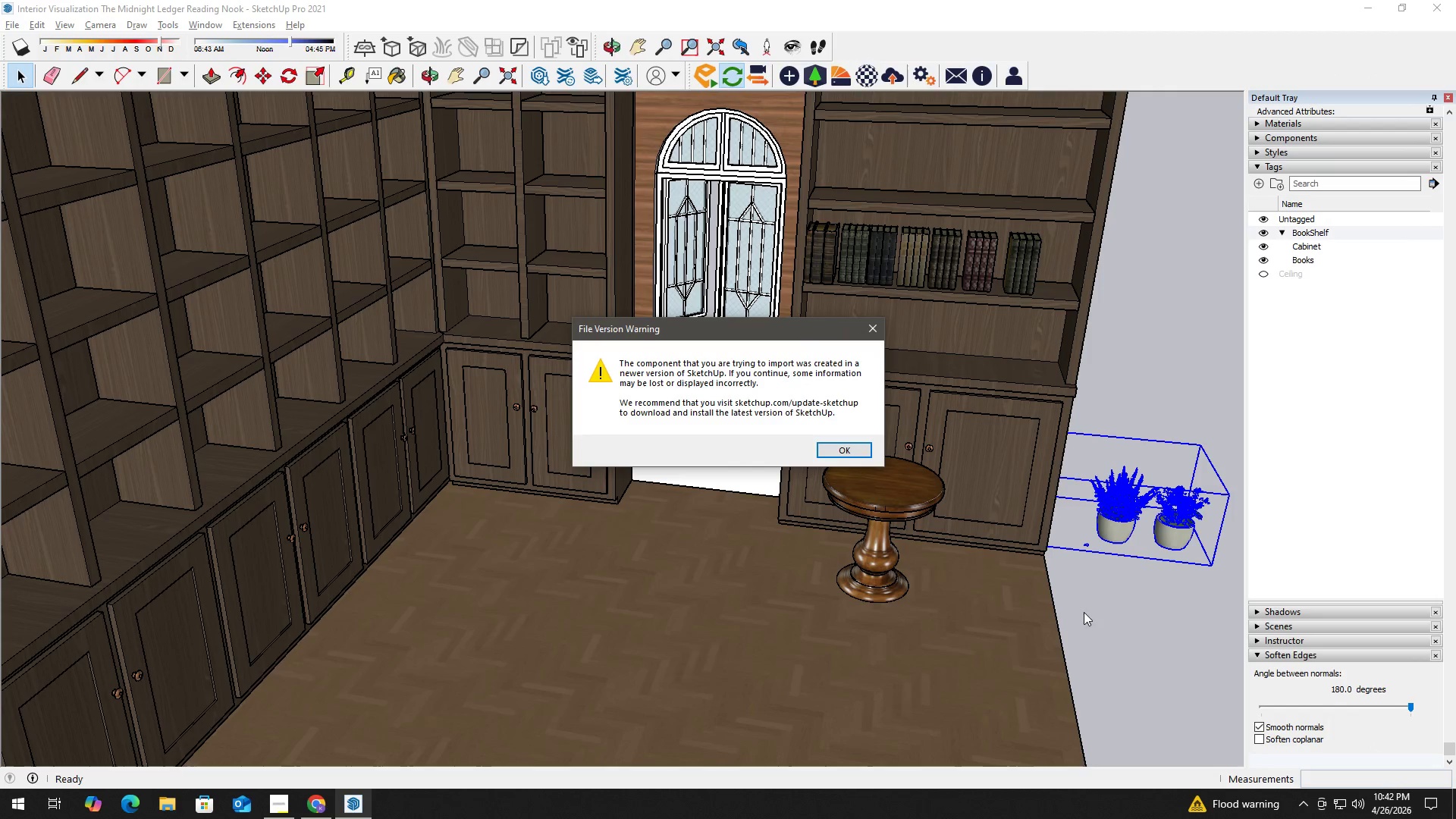 
left_click([854, 453])
 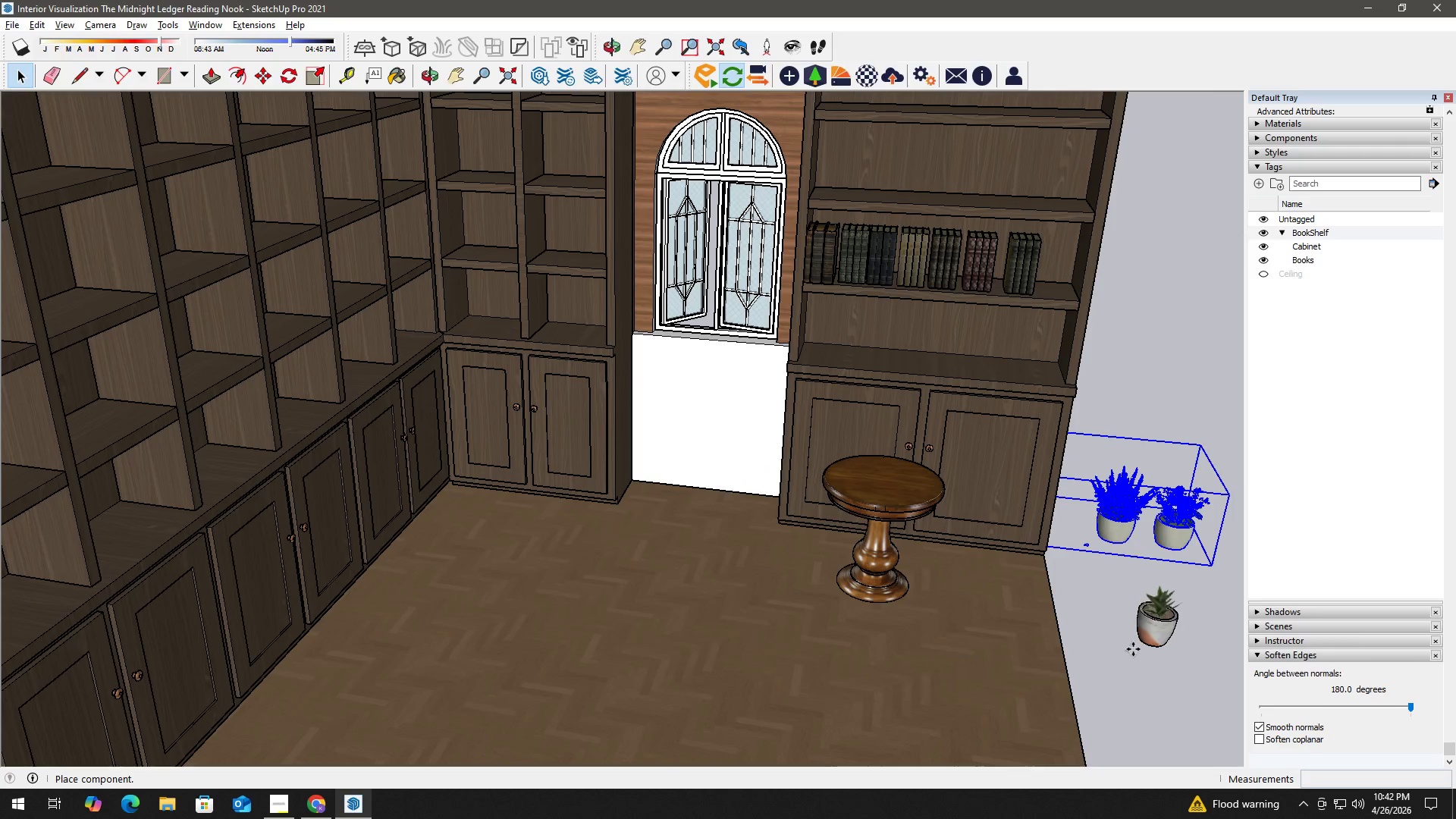 
left_click([1132, 650])
 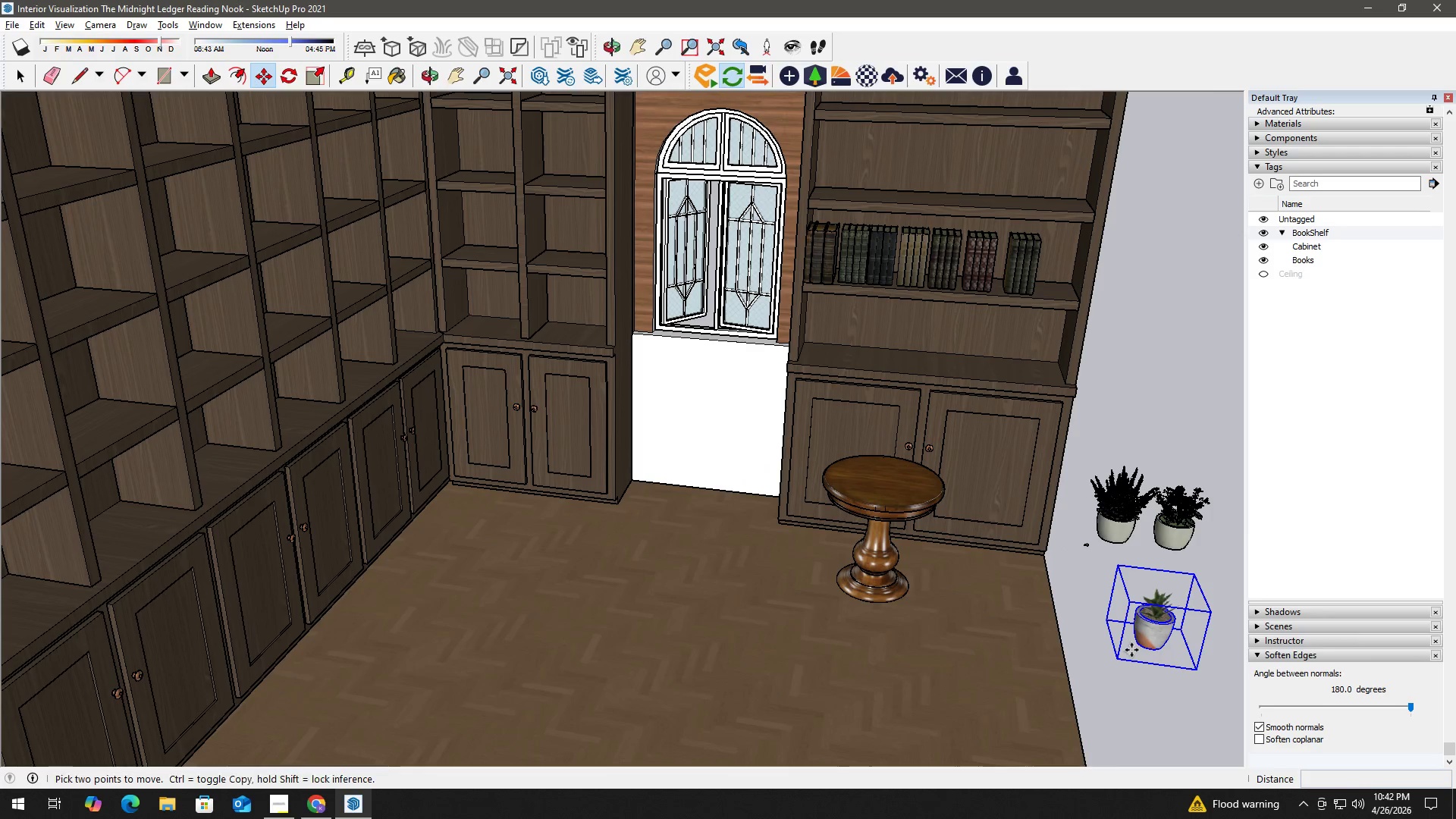 
key(Space)
 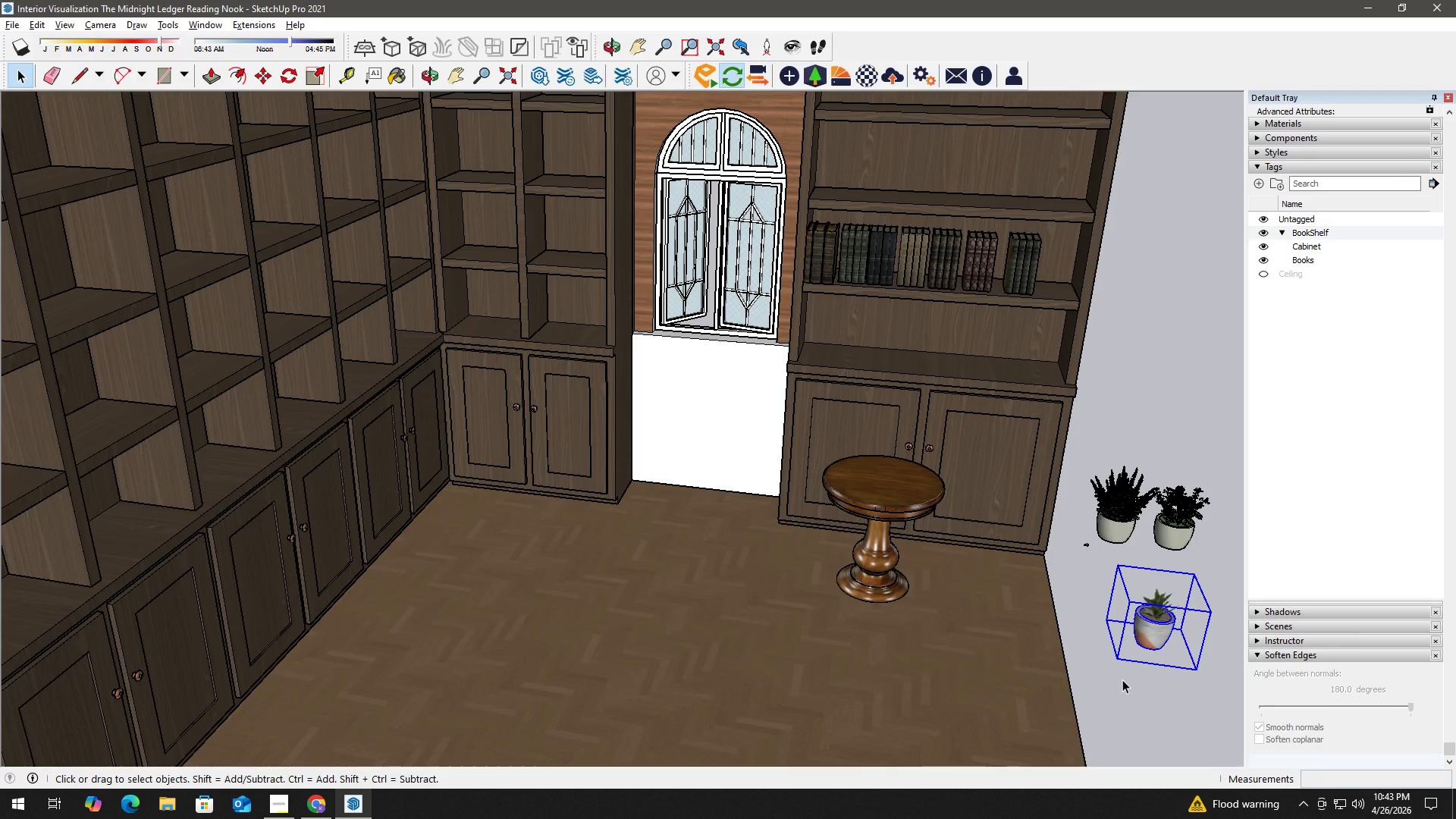 
wait(17.72)
 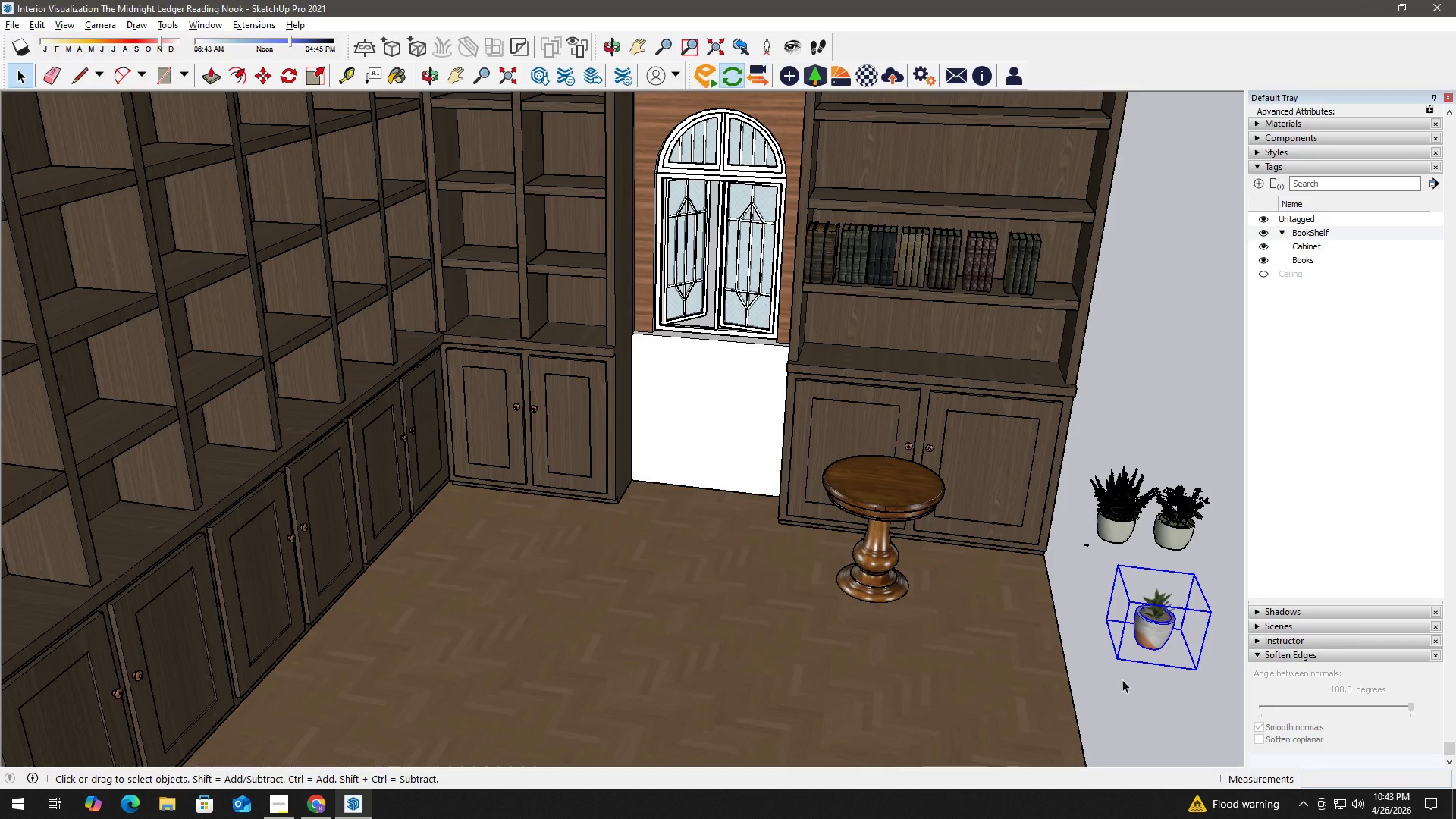 
key(H)
 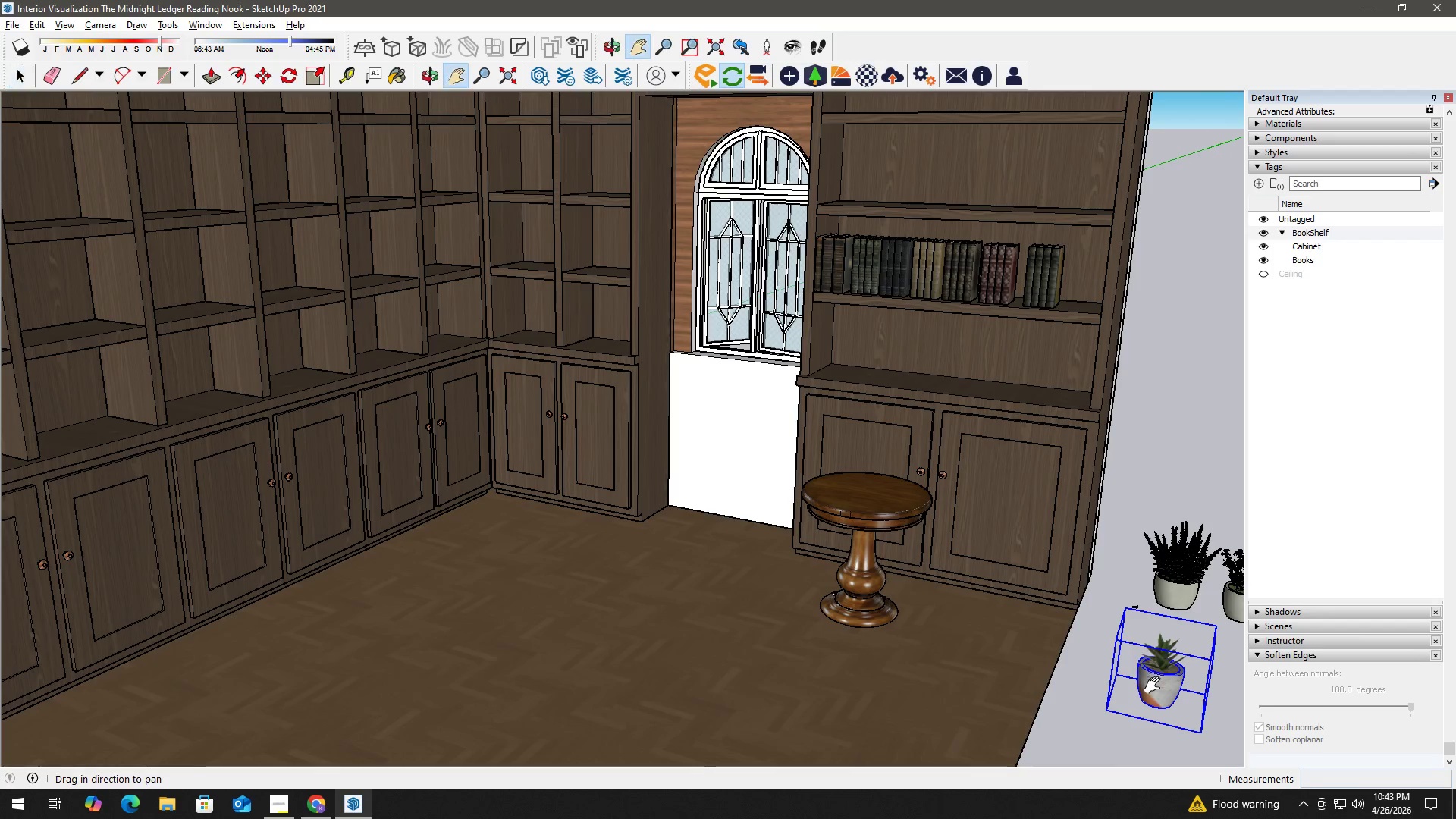 
left_click_drag(start_coordinate=[1156, 686], to_coordinate=[1009, 554])
 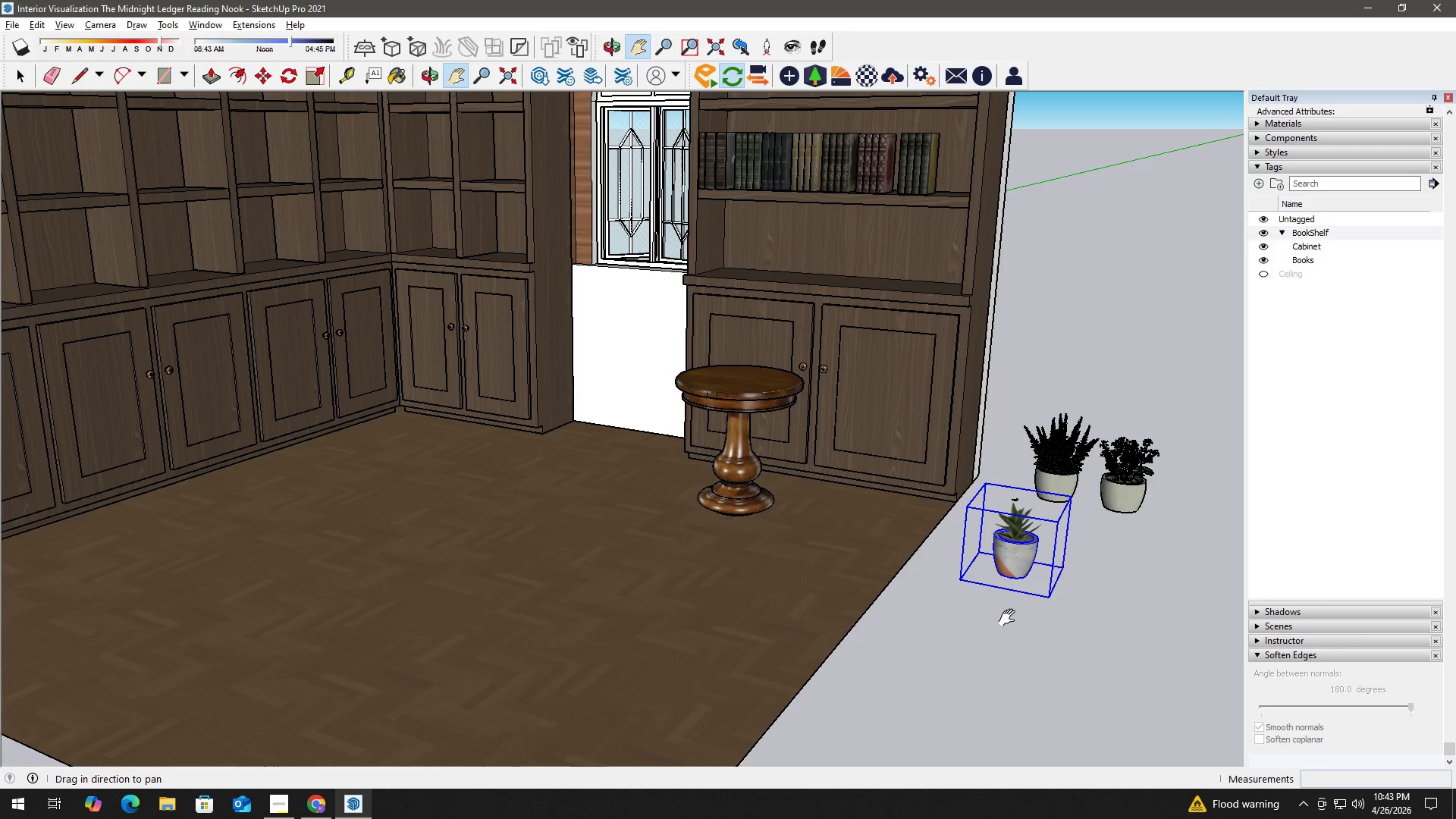 
scroll: coordinate [758, 311], scroll_direction: up, amount: 11.0
 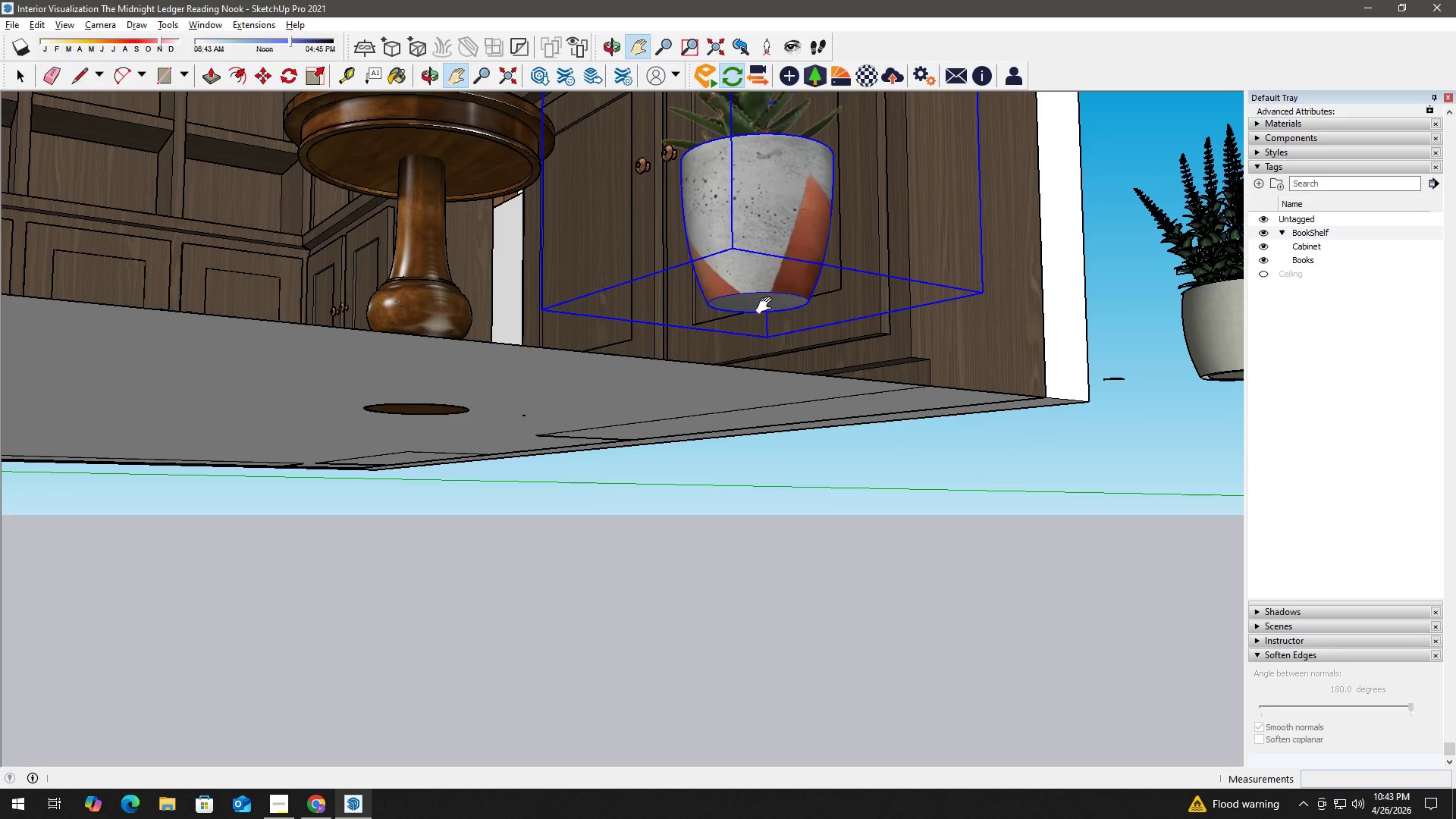 
key(M)
 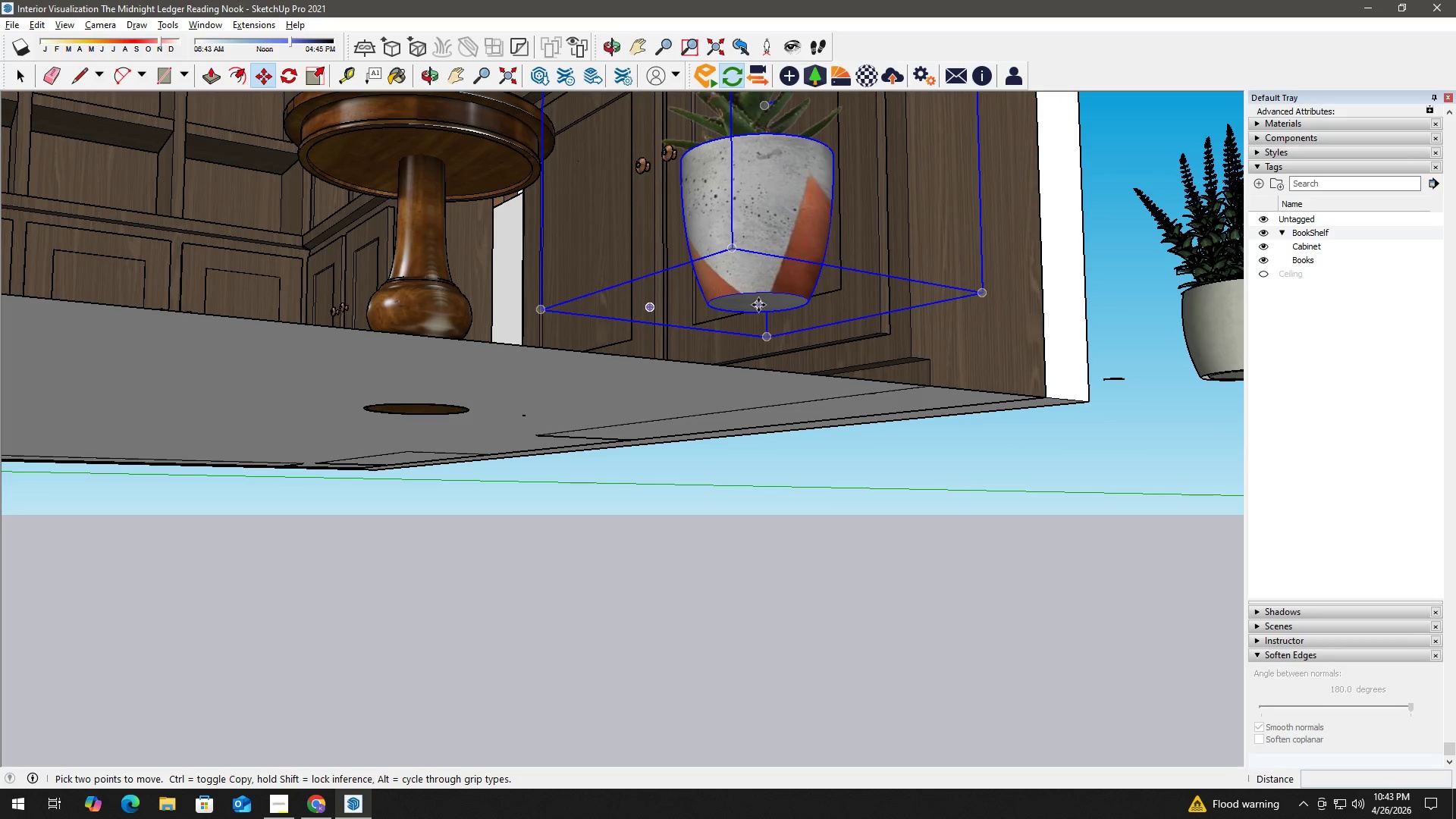 
left_click([758, 305])
 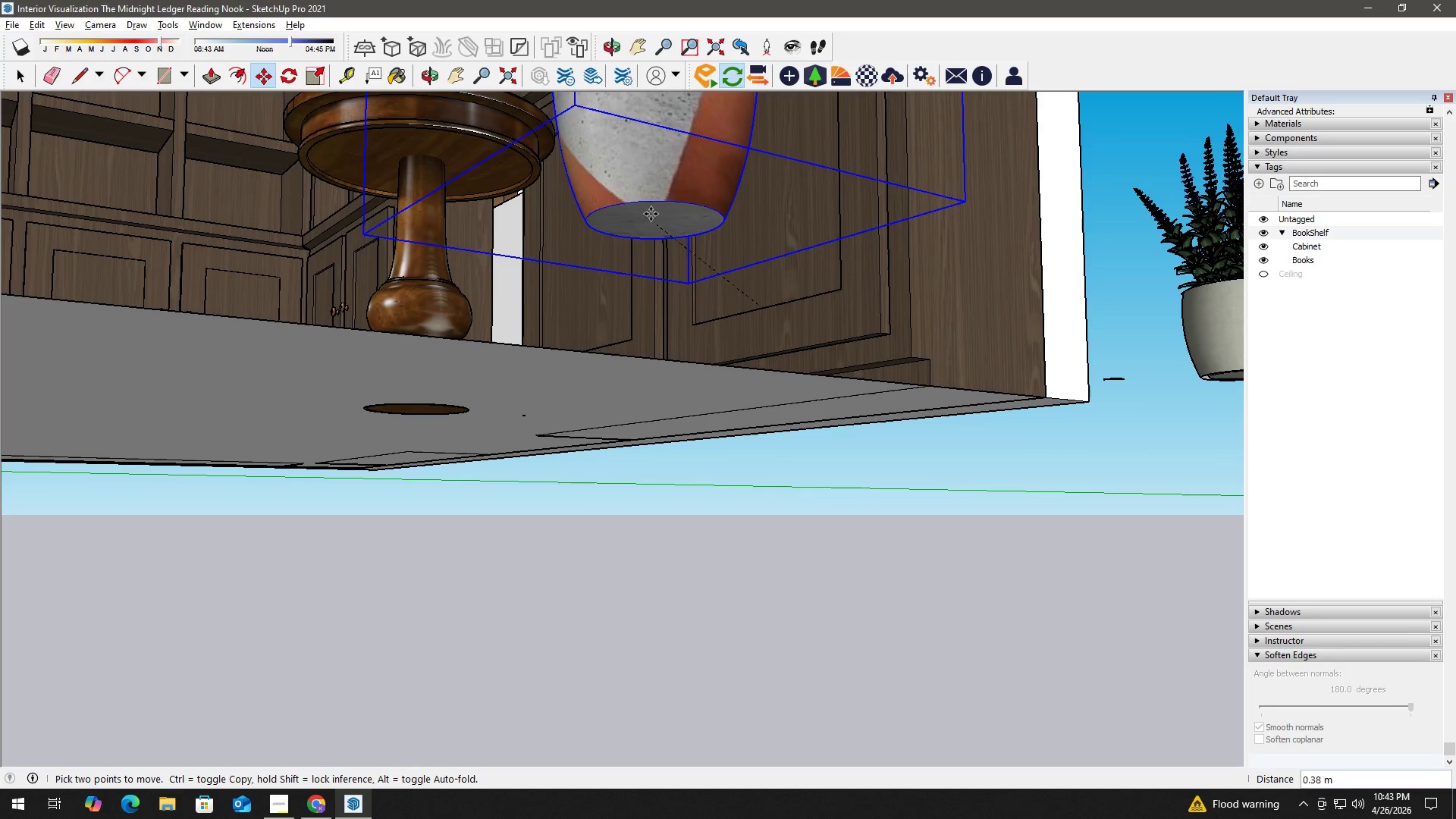 
scroll: coordinate [651, 214], scroll_direction: down, amount: 2.0
 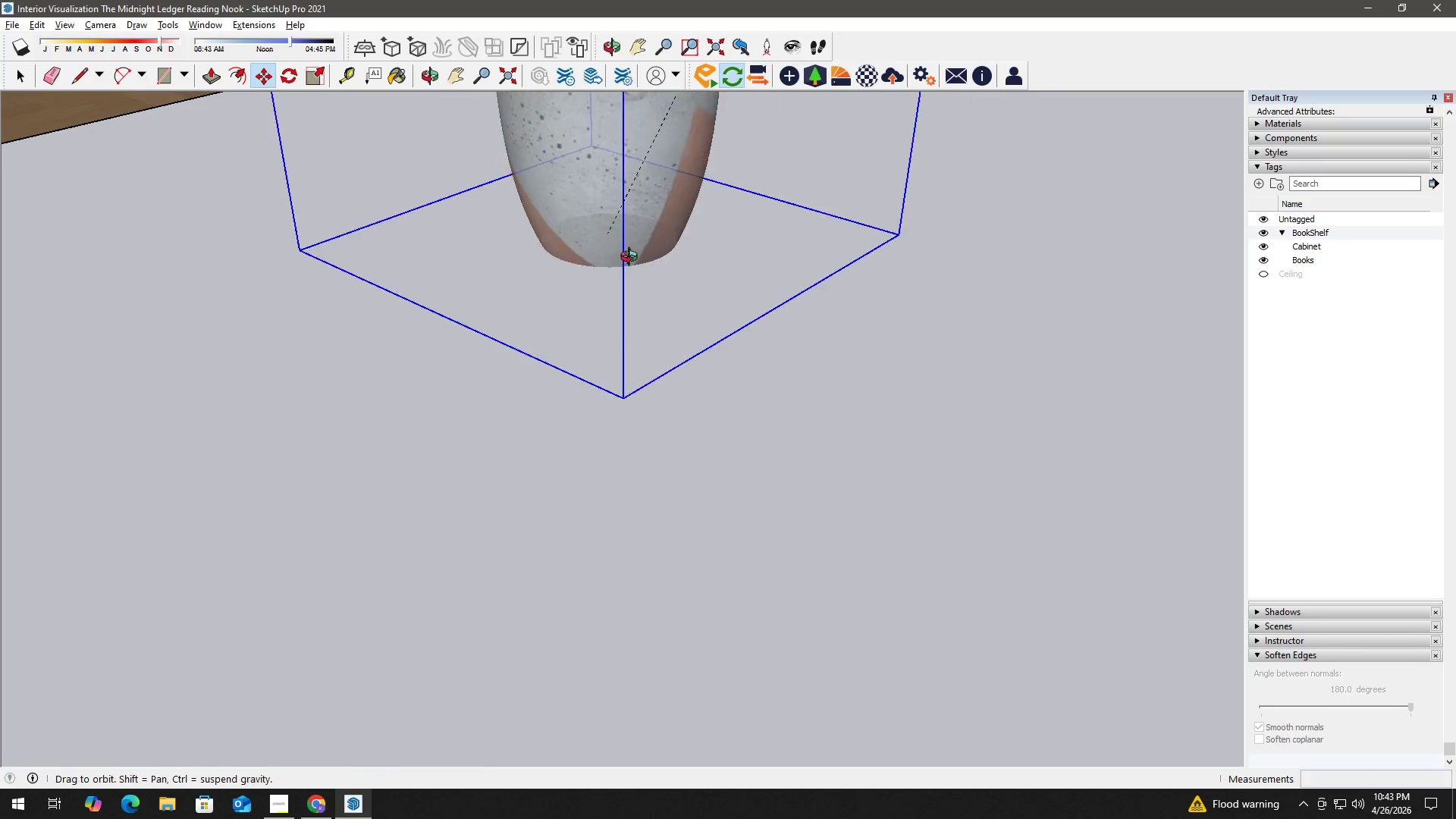 
key(Shift+ShiftLeft)
 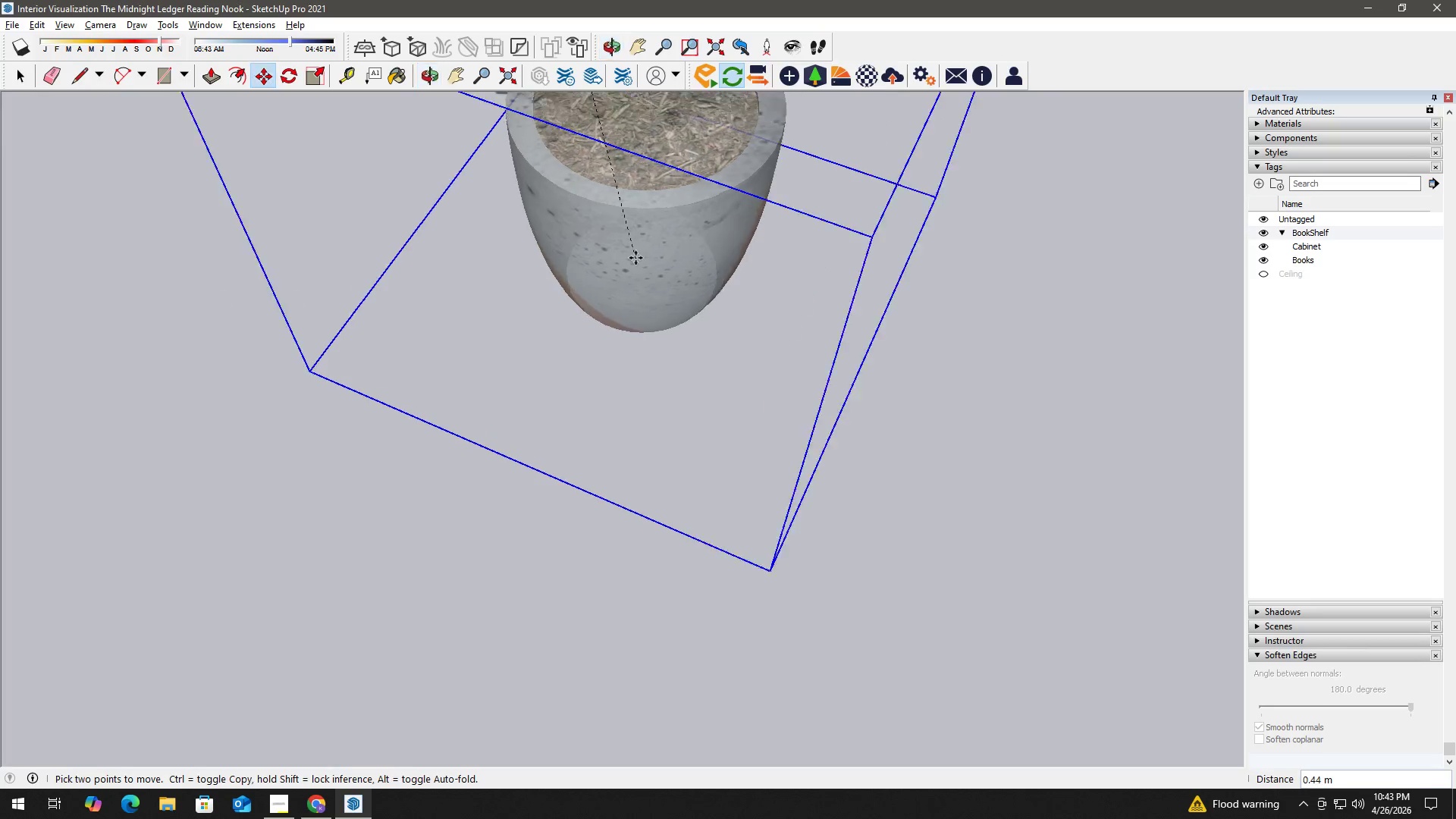 
scroll: coordinate [635, 258], scroll_direction: down, amount: 3.0
 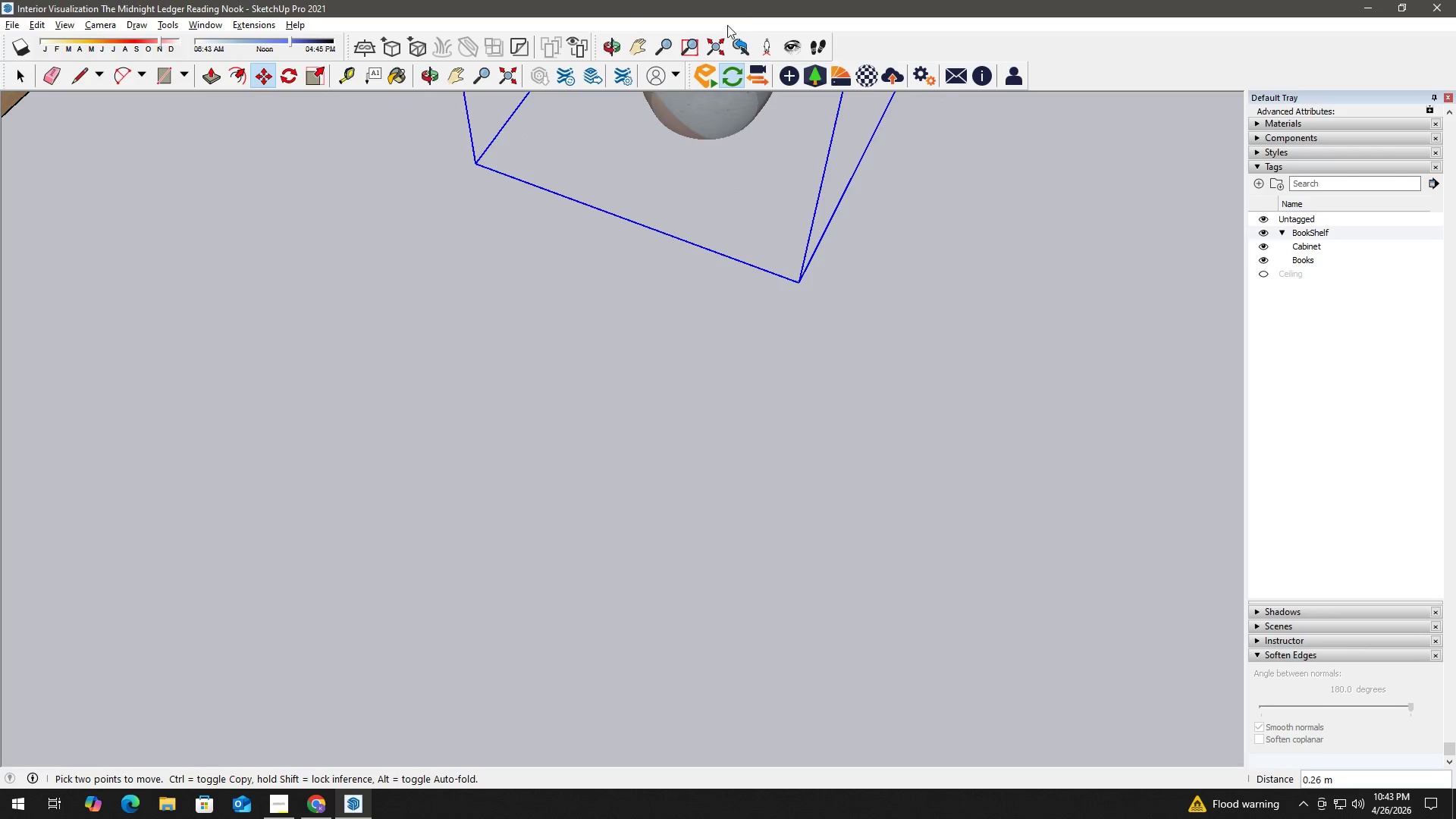 
left_click([720, 43])
 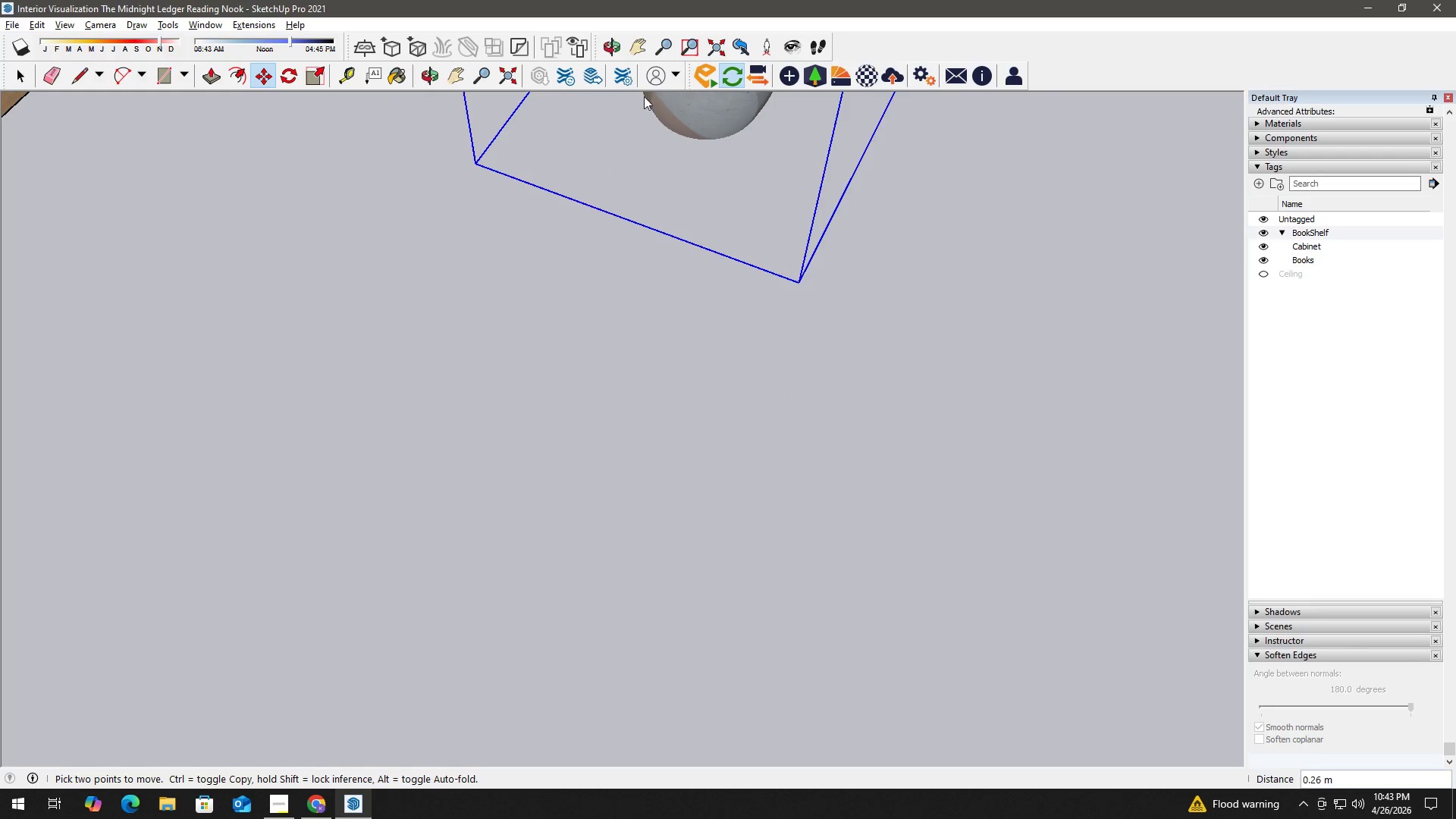 
hold_key(key=ShiftLeft, duration=0.62)
 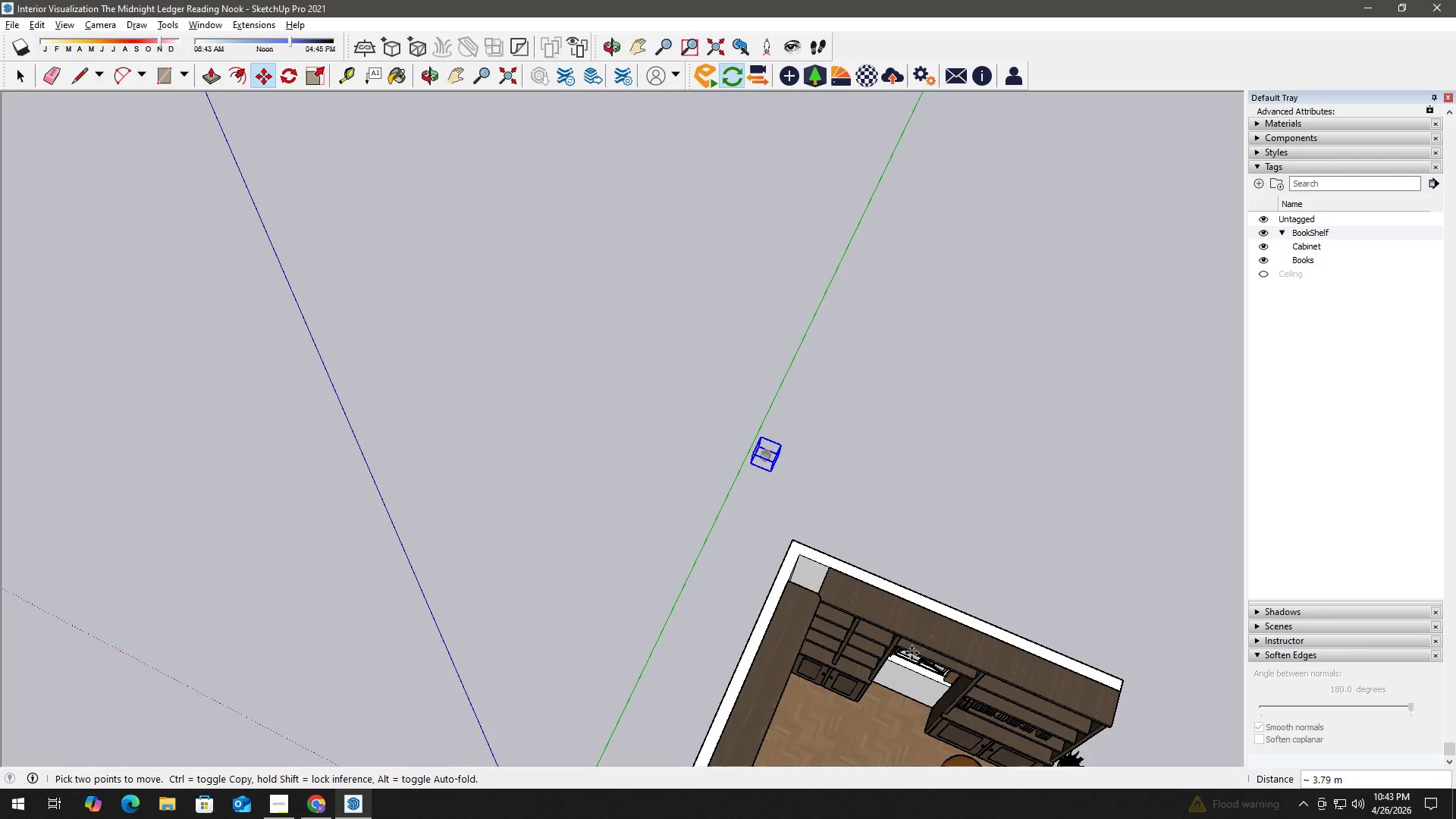 
hold_key(key=ShiftLeft, duration=0.36)
 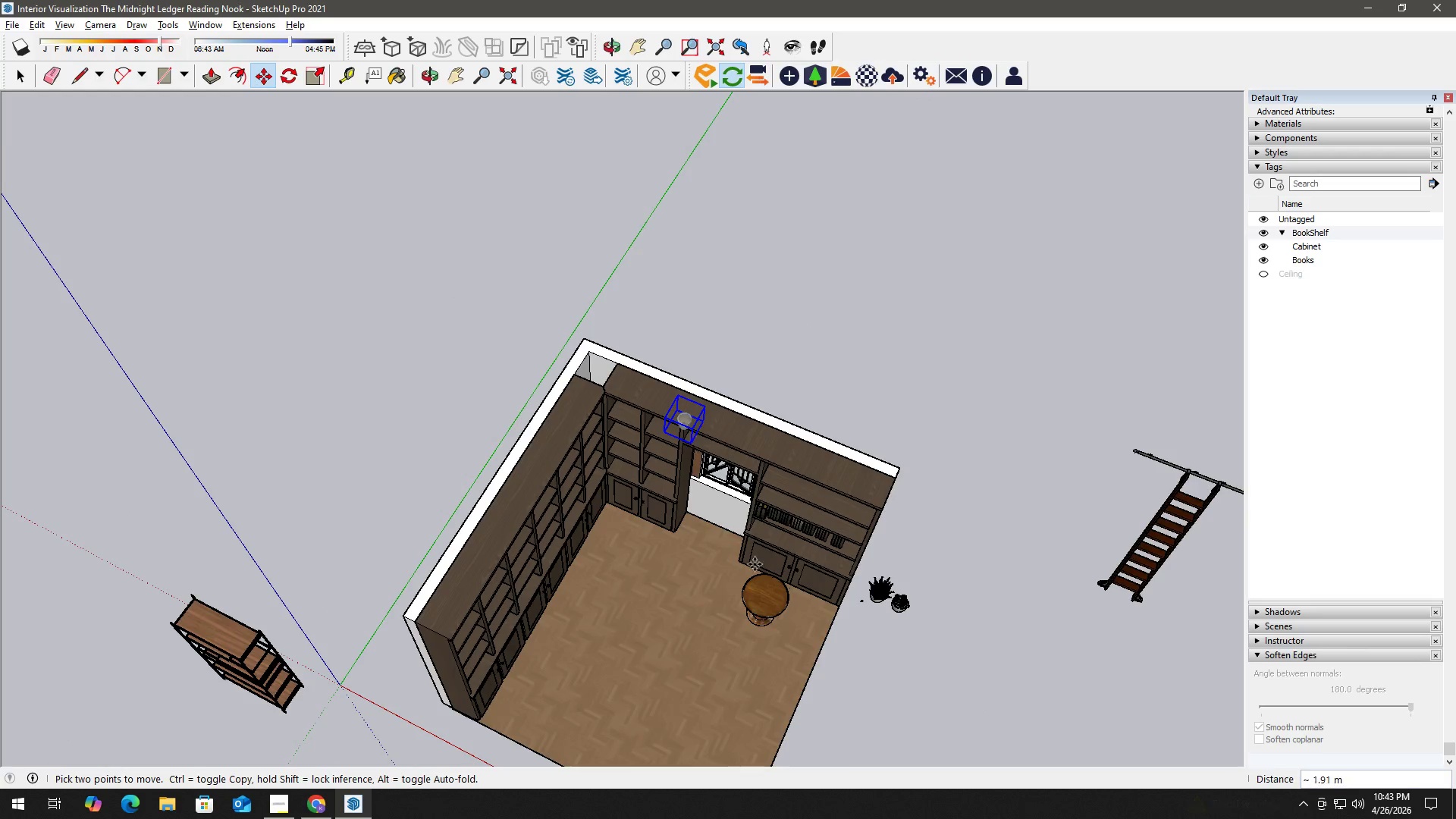 
scroll: coordinate [760, 604], scroll_direction: up, amount: 8.0
 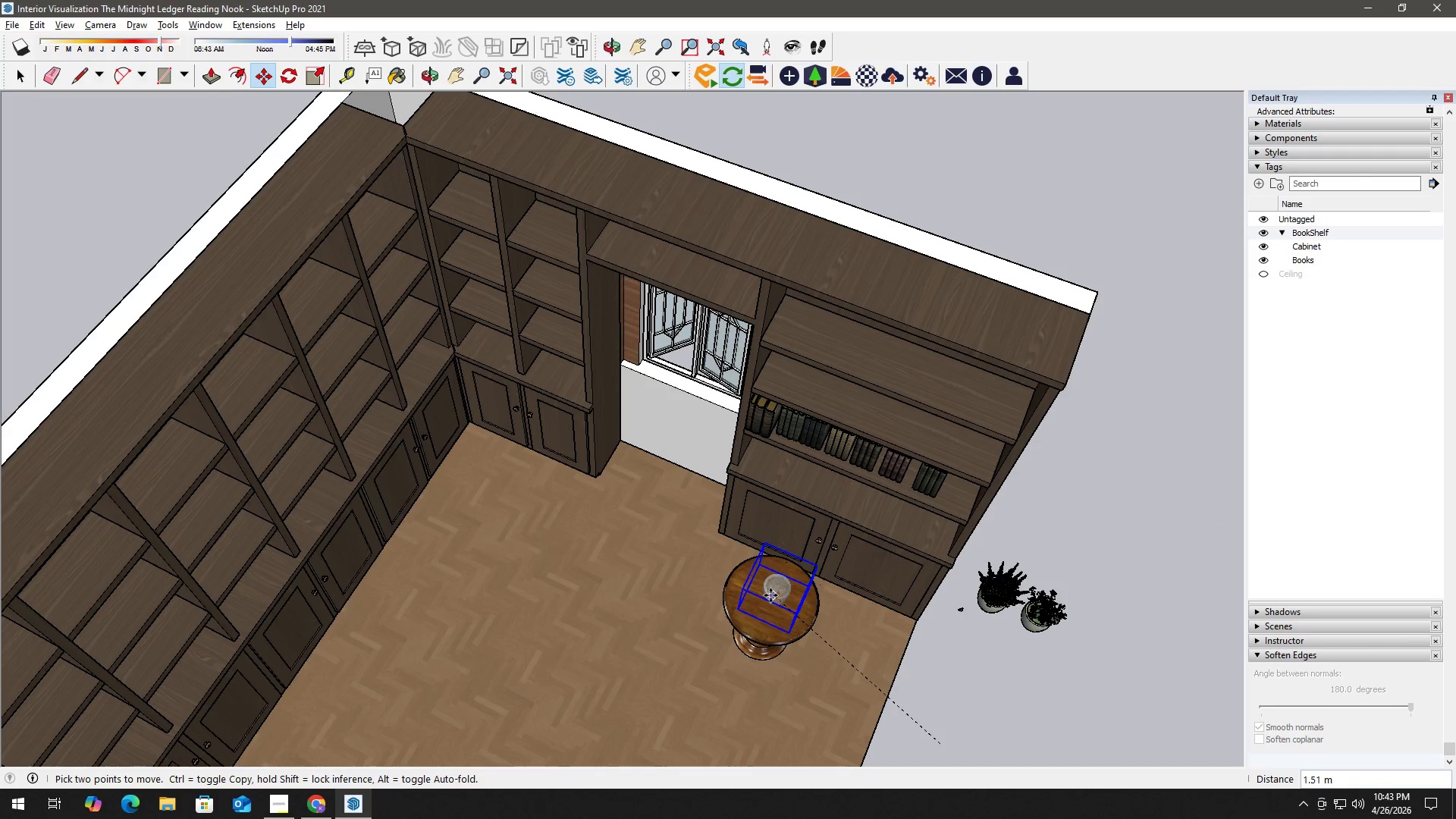 
left_click([770, 595])
 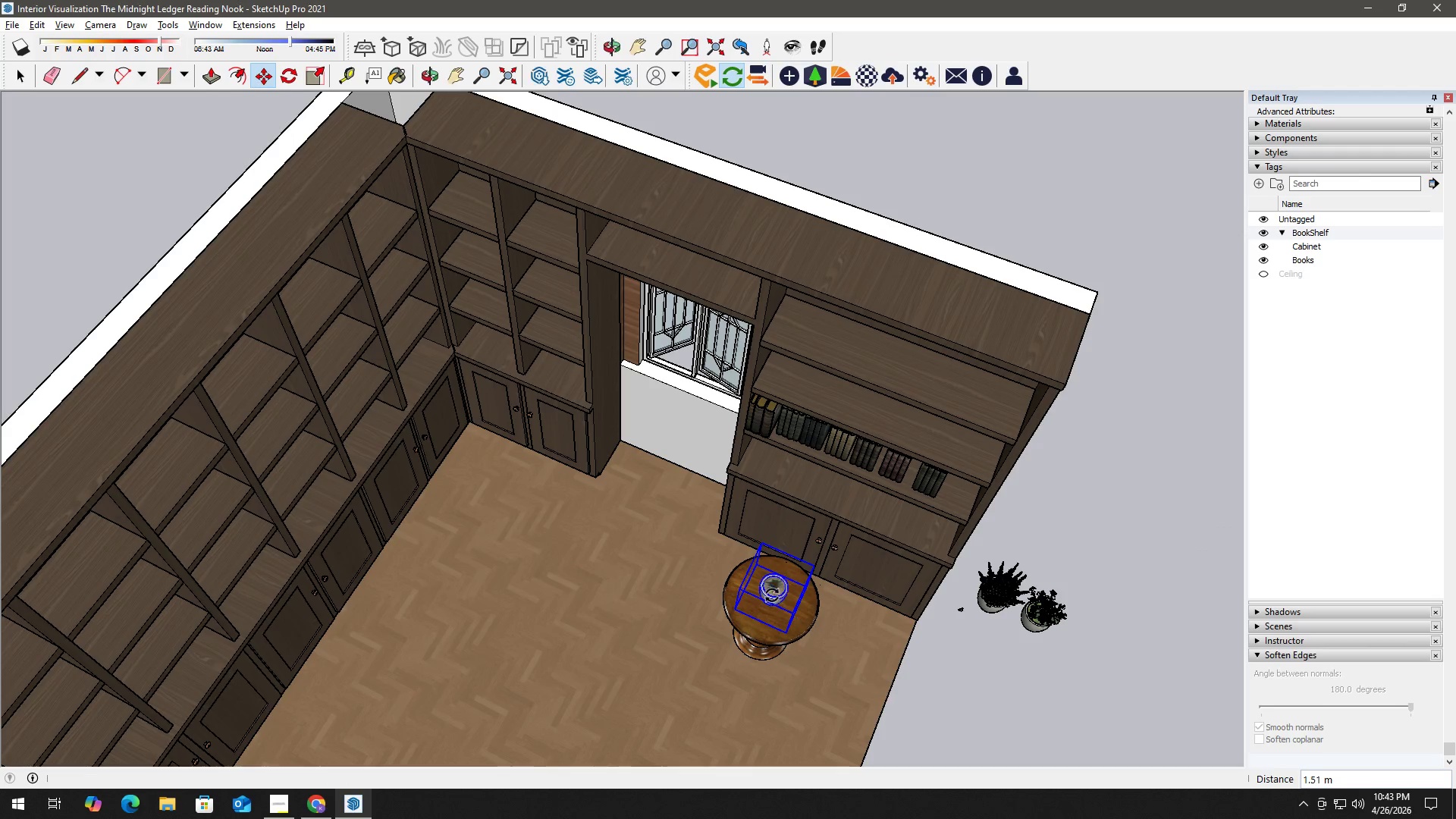 
key(Space)
 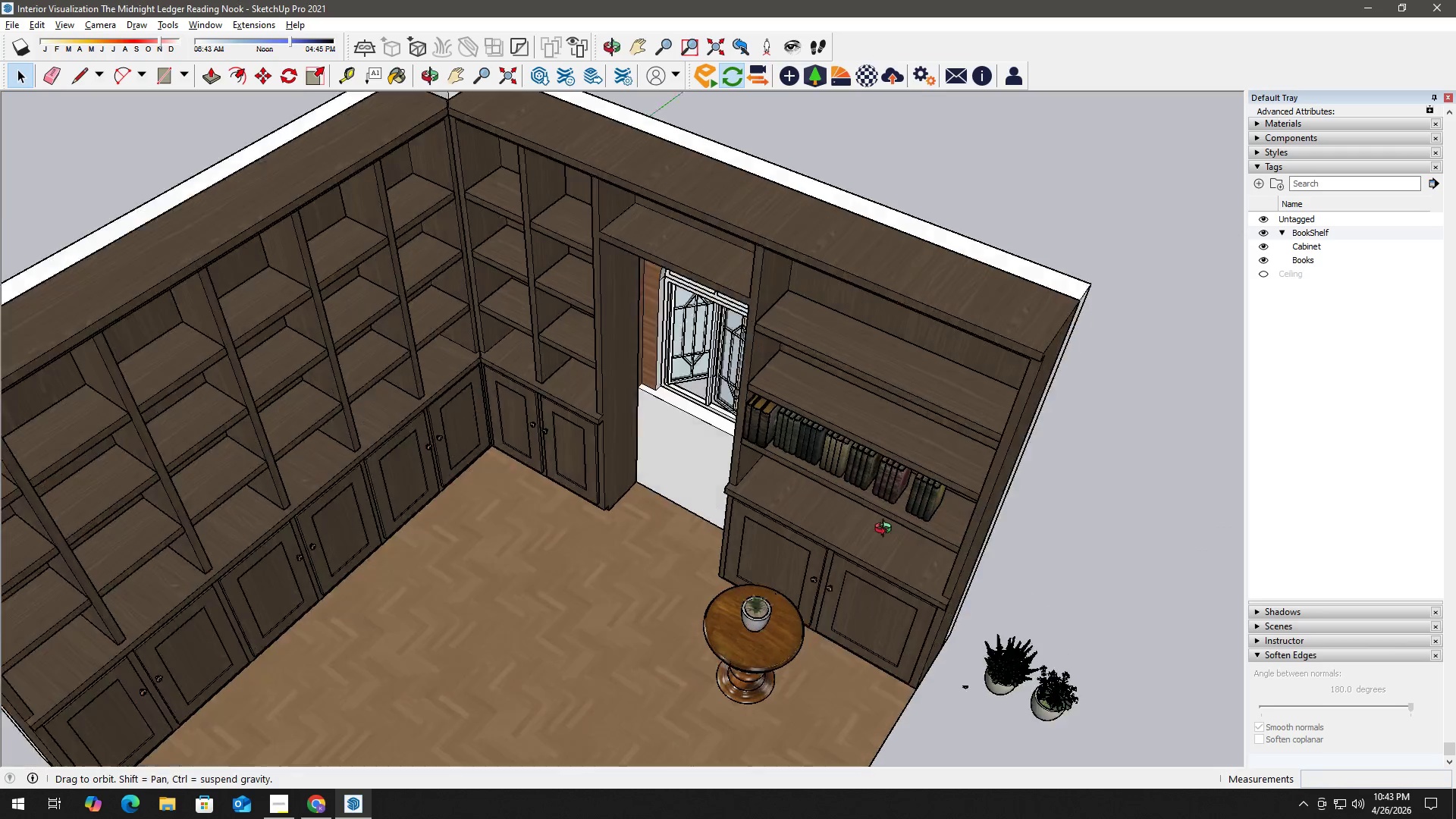 
key(H)
 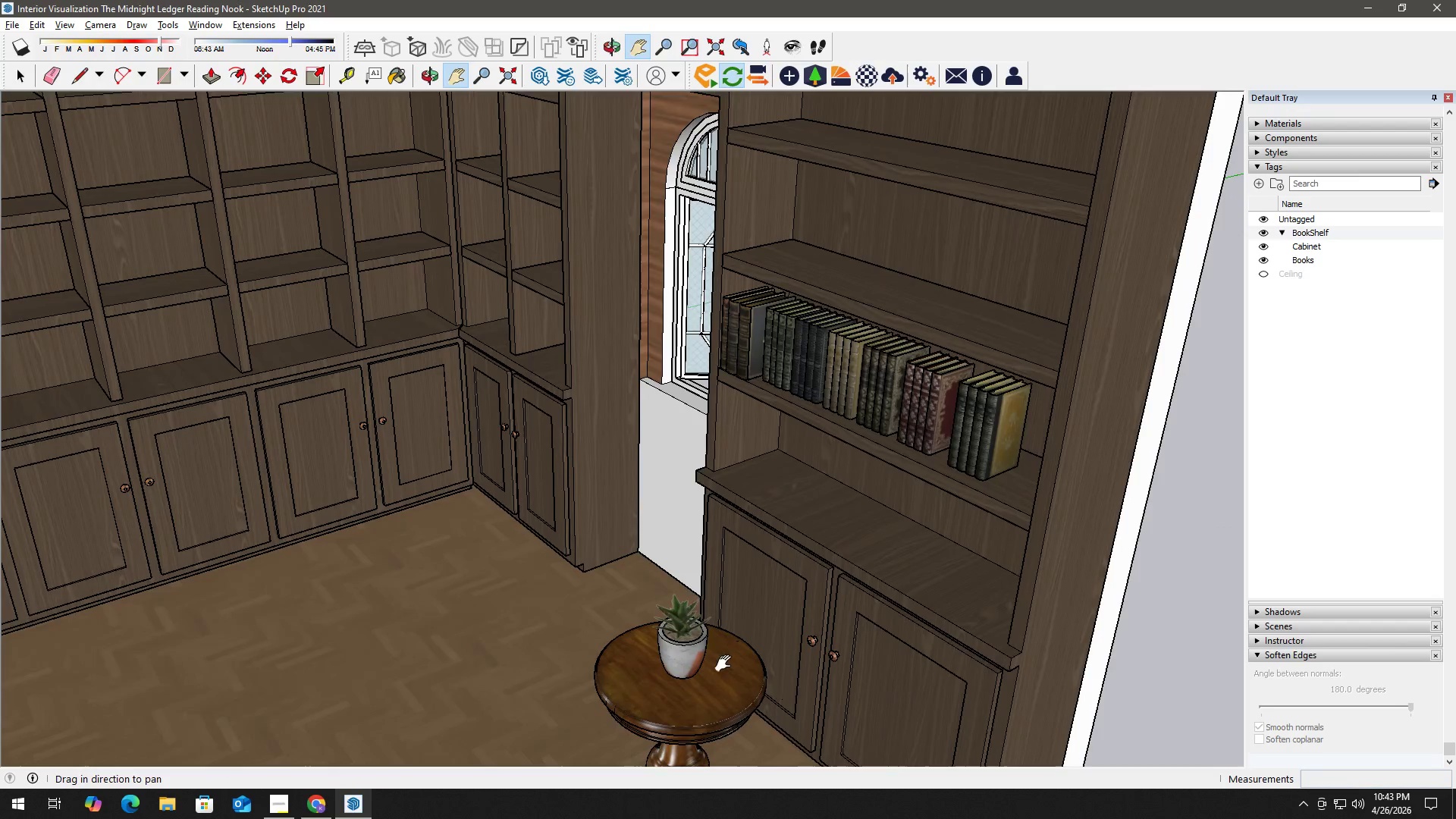 
left_click_drag(start_coordinate=[722, 656], to_coordinate=[646, 483])
 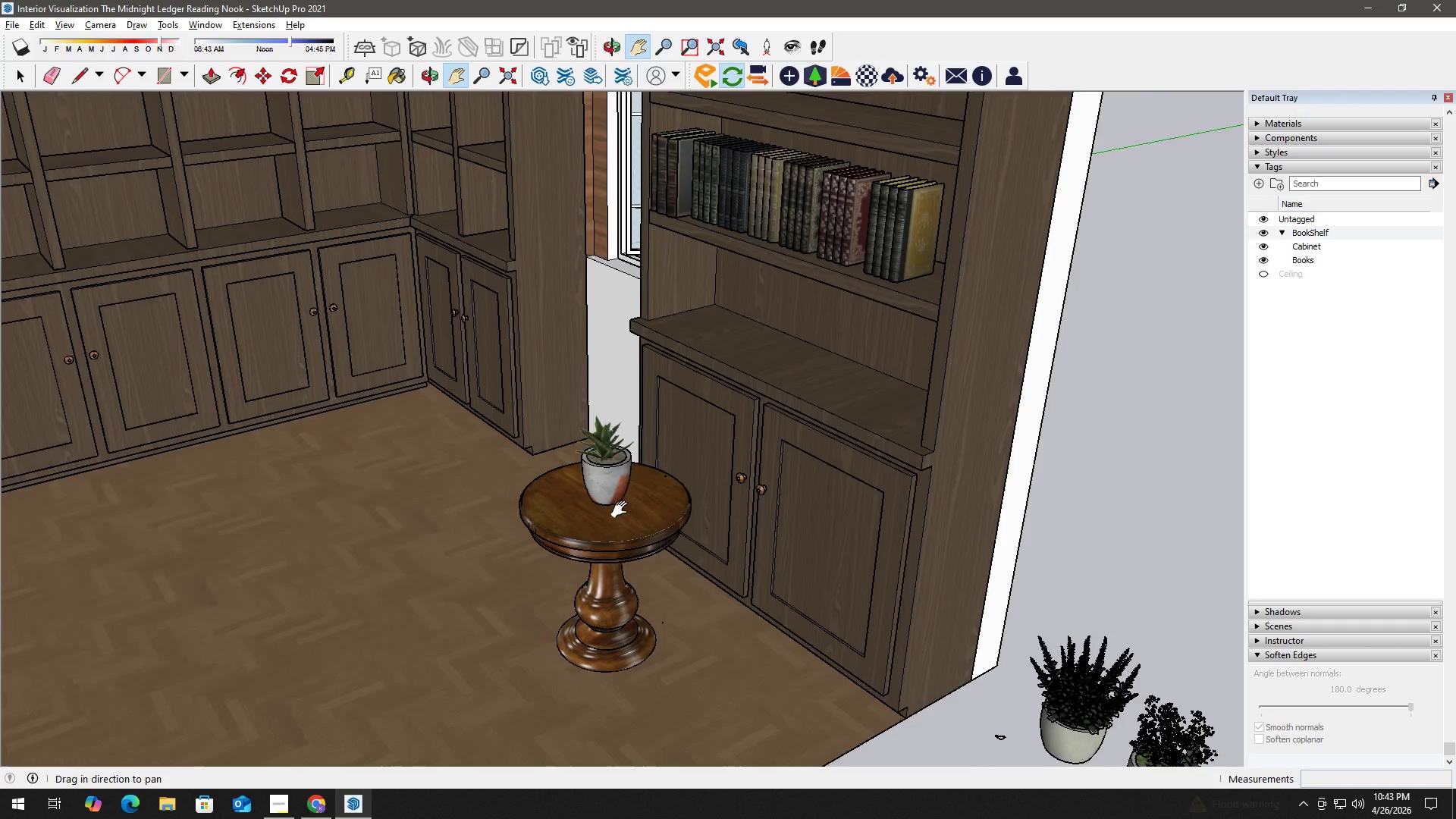 
scroll: coordinate [617, 504], scroll_direction: up, amount: 10.0
 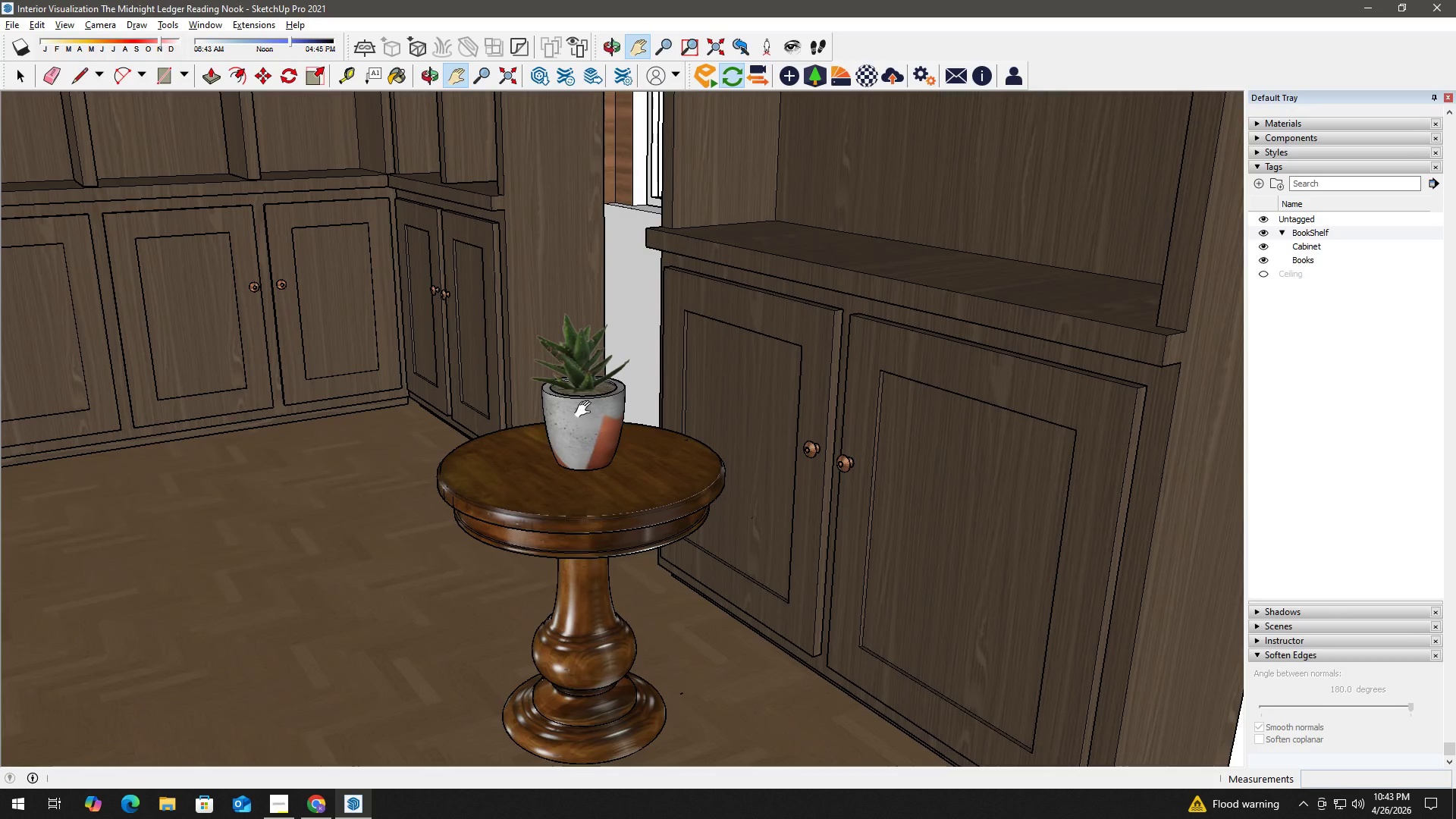 
key(Alt+Tab)
 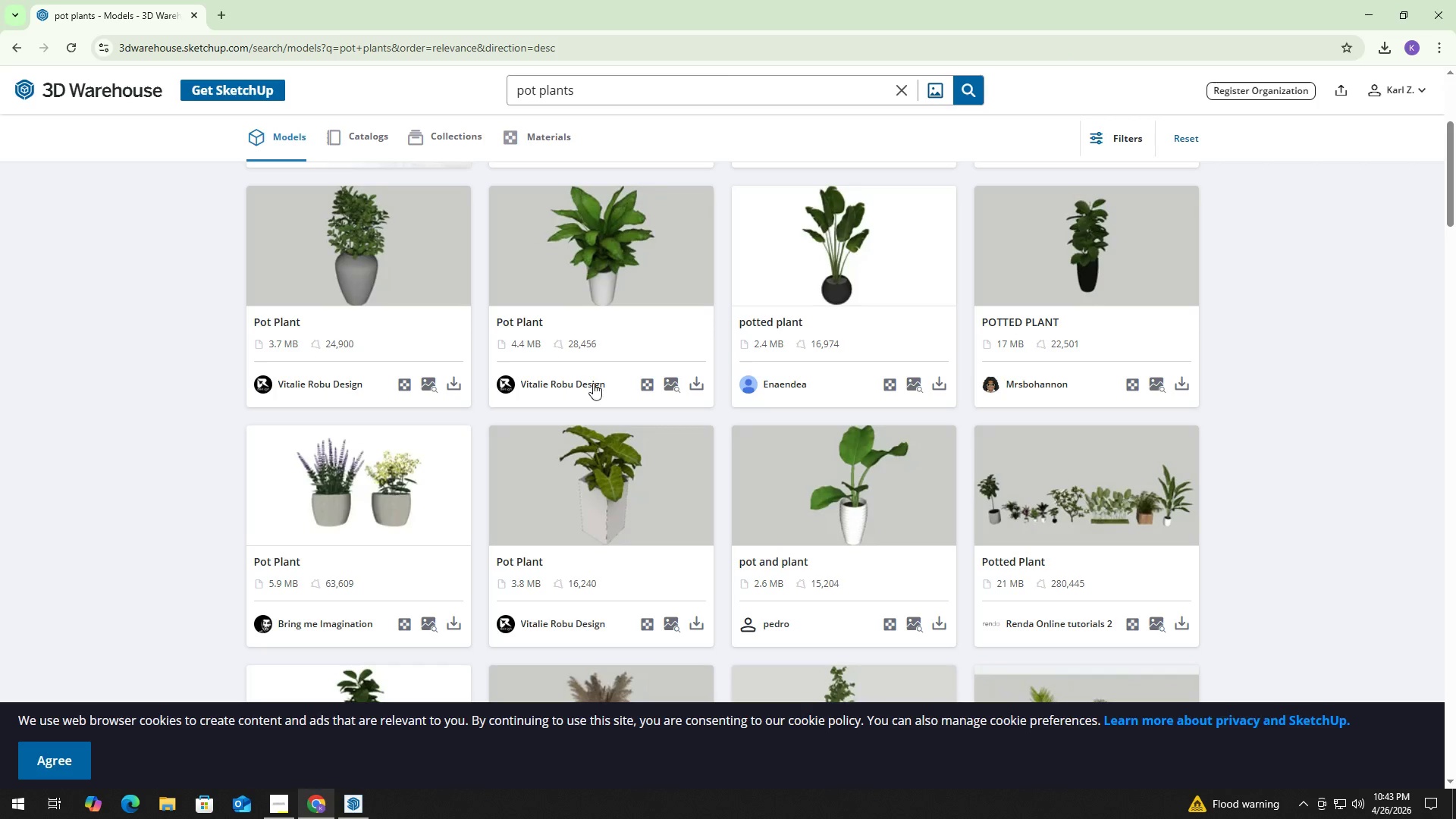 
key(Alt+Tab)
 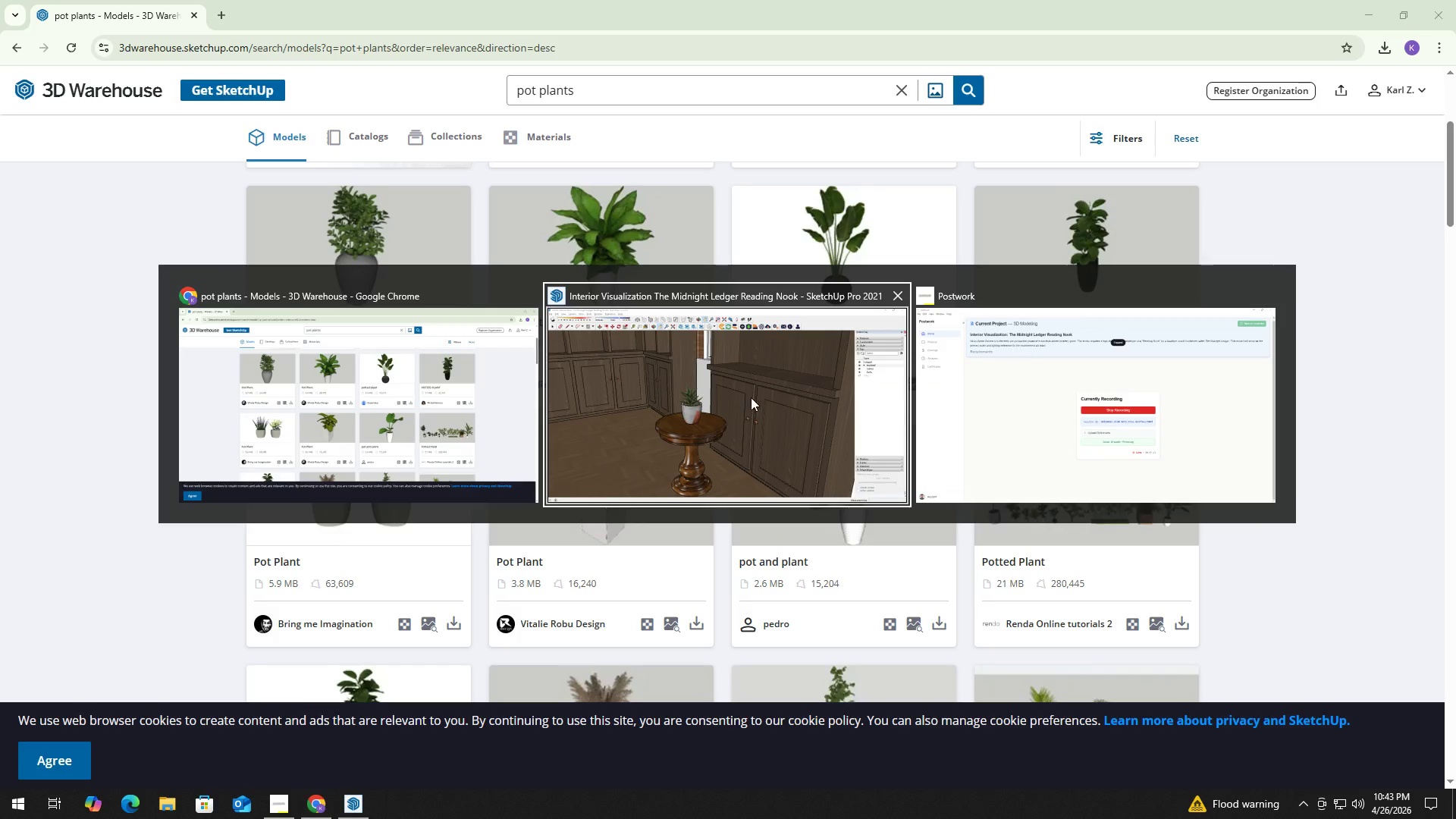 
left_click([732, 397])
 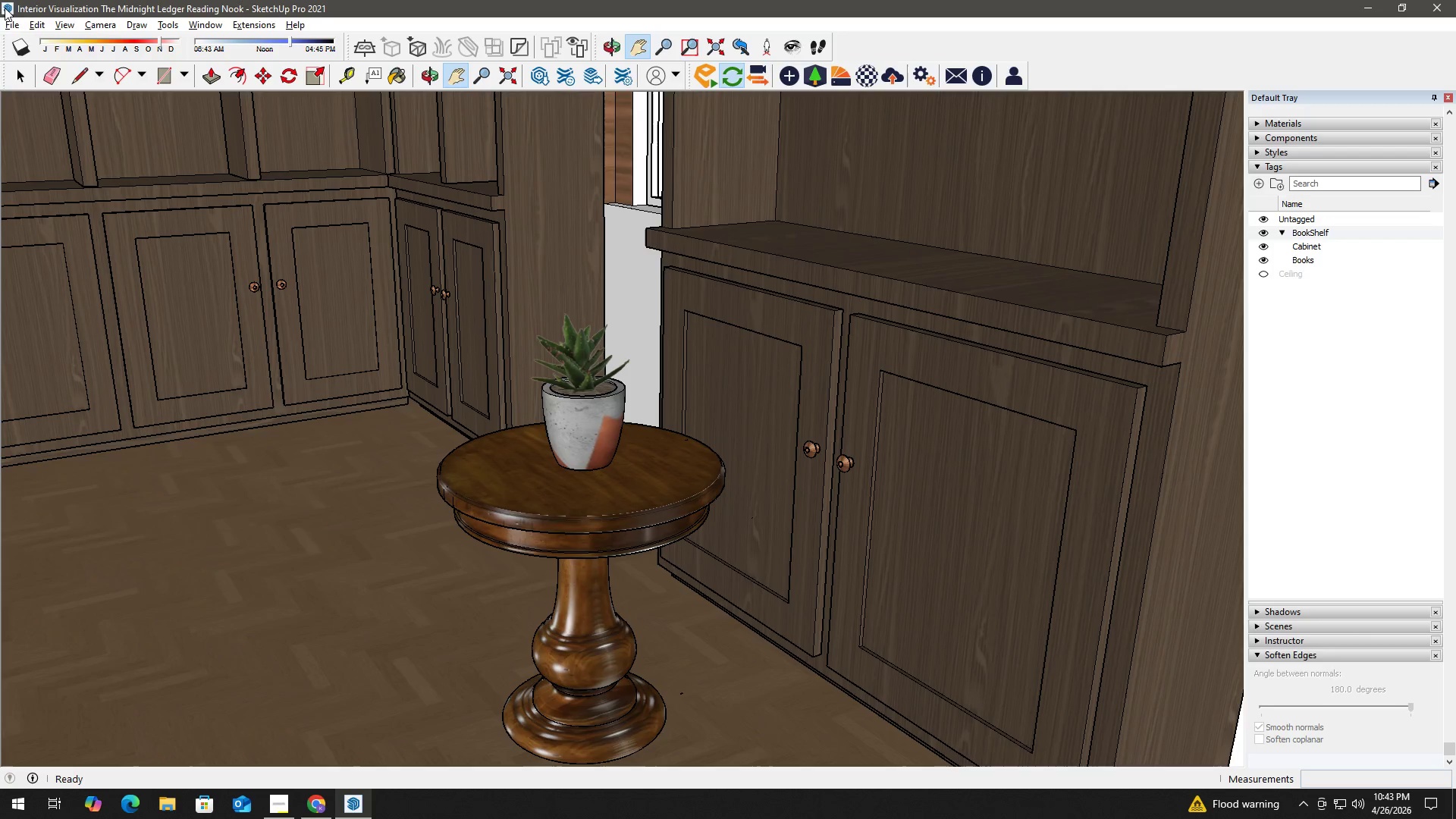 
key(Alt+AltLeft)
 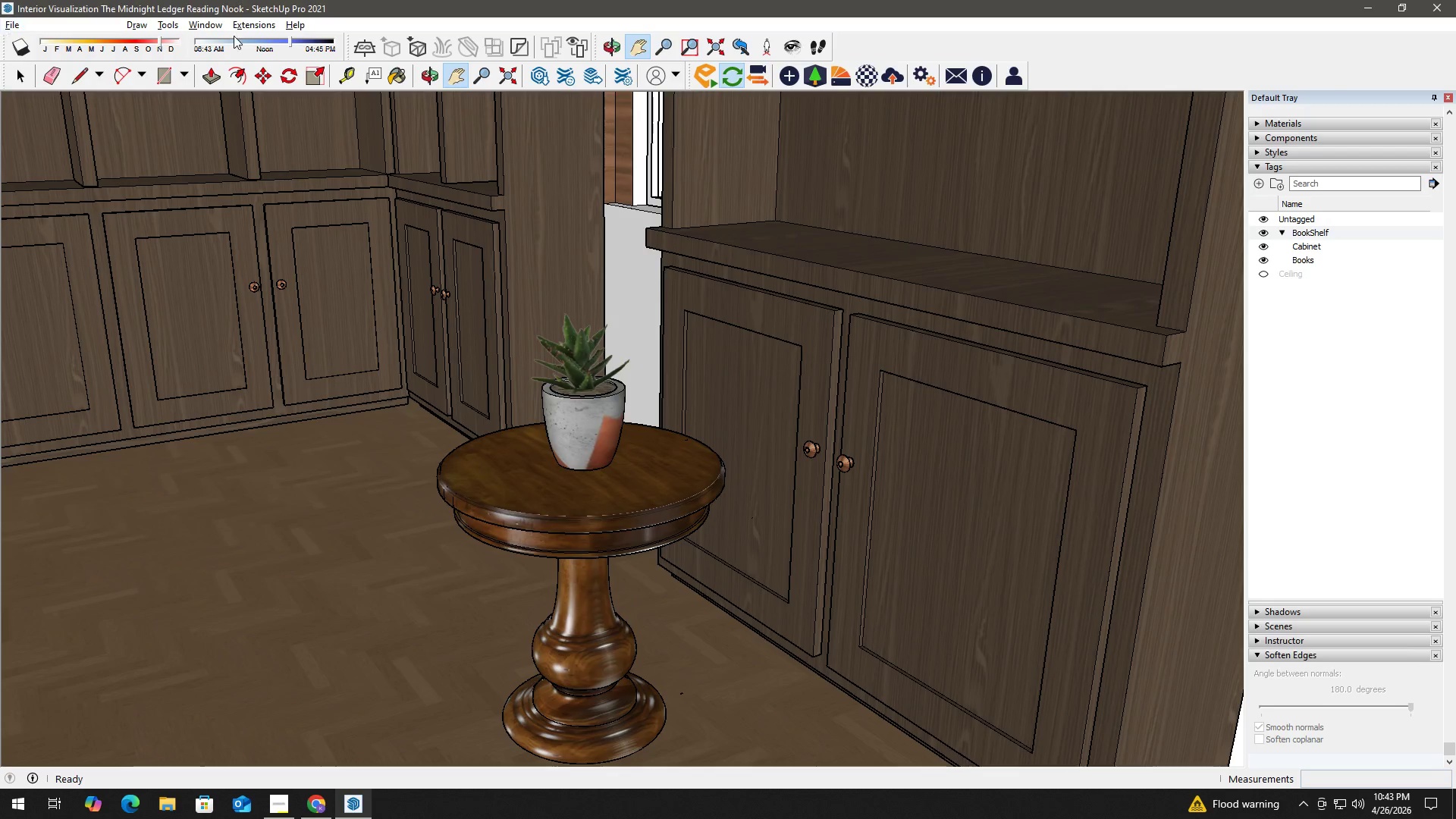 
key(Alt+Tab)
 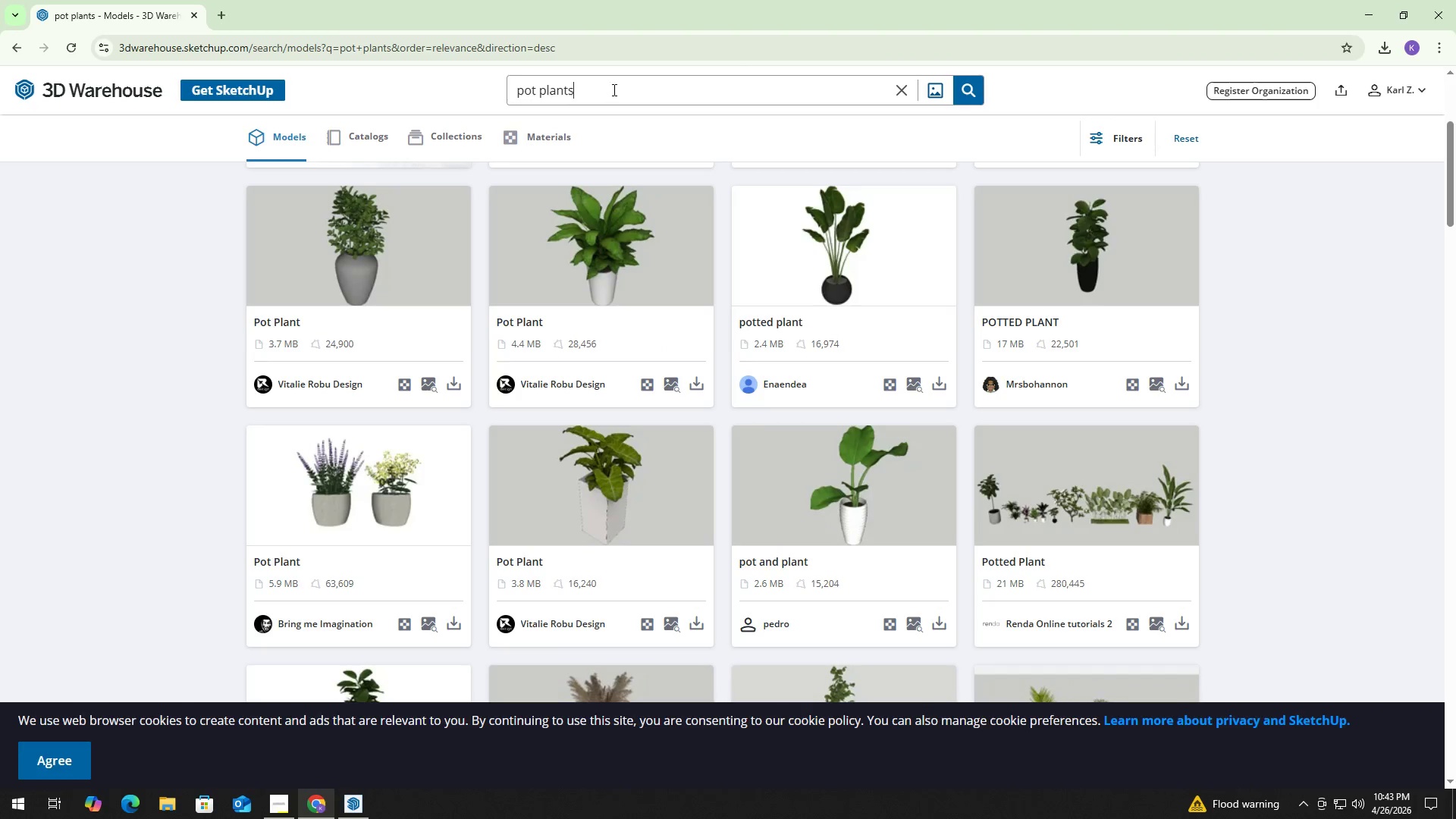 
key(Control+A)
 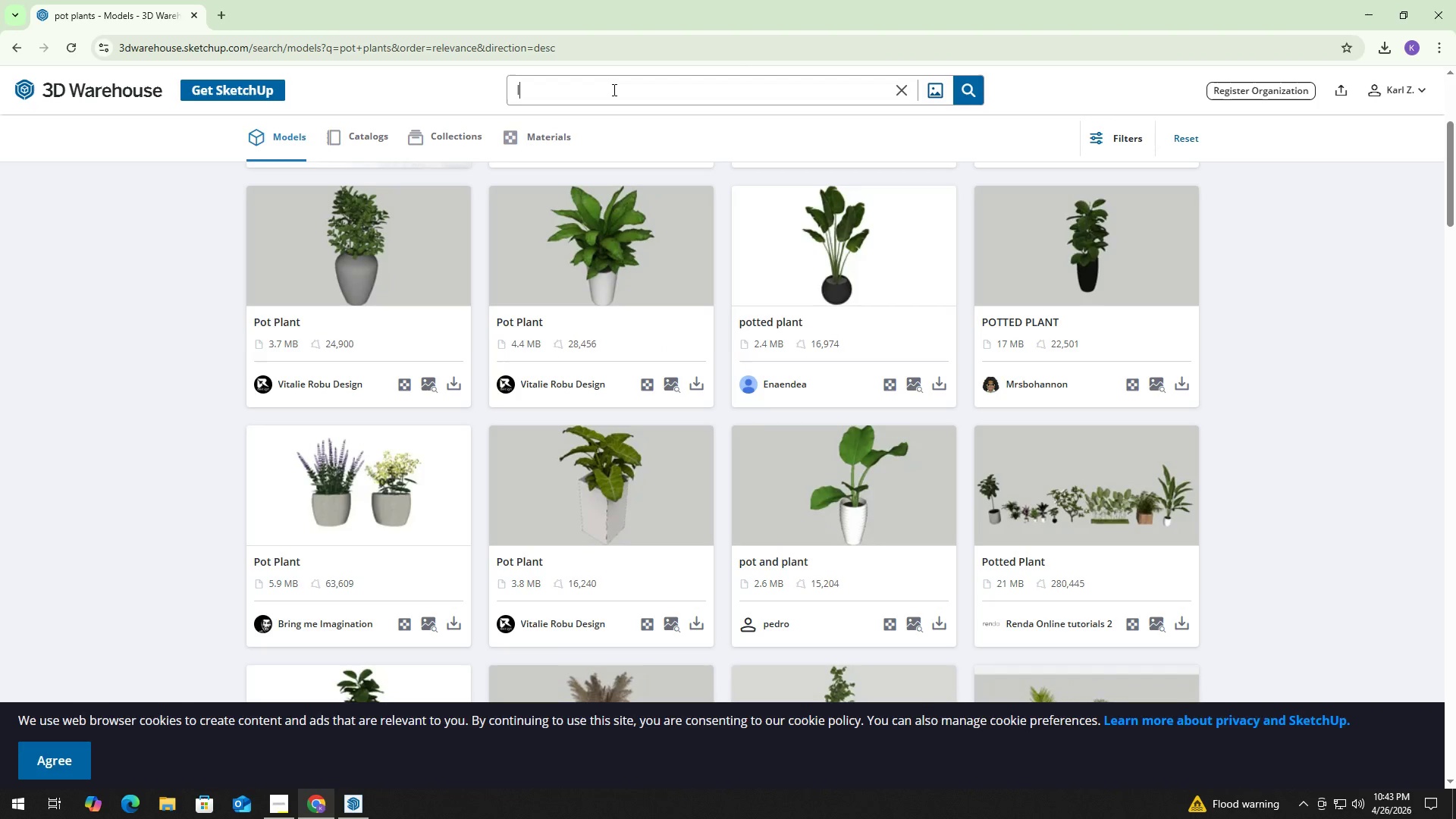 
type(lamp)
 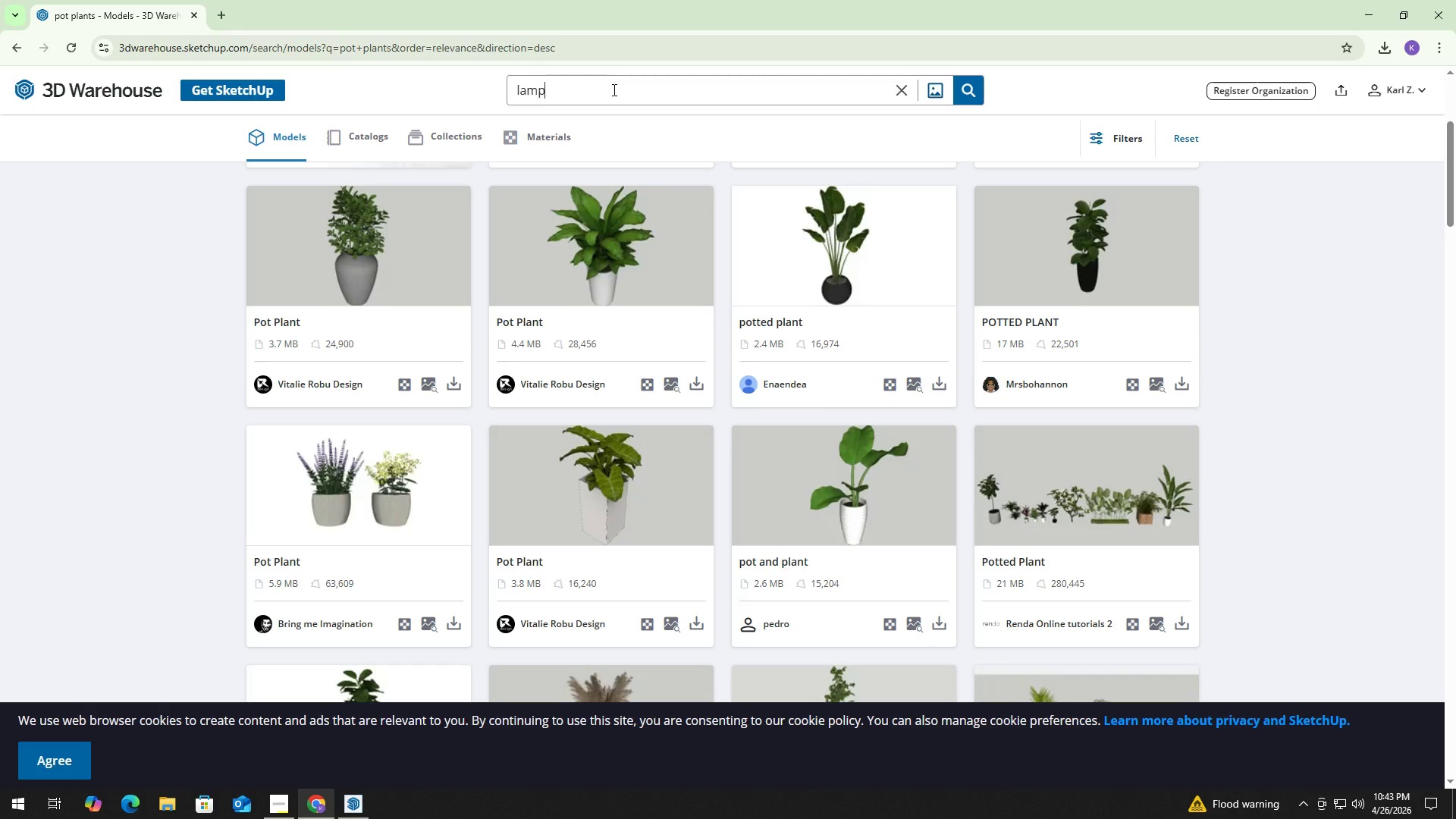 
key(Enter)
 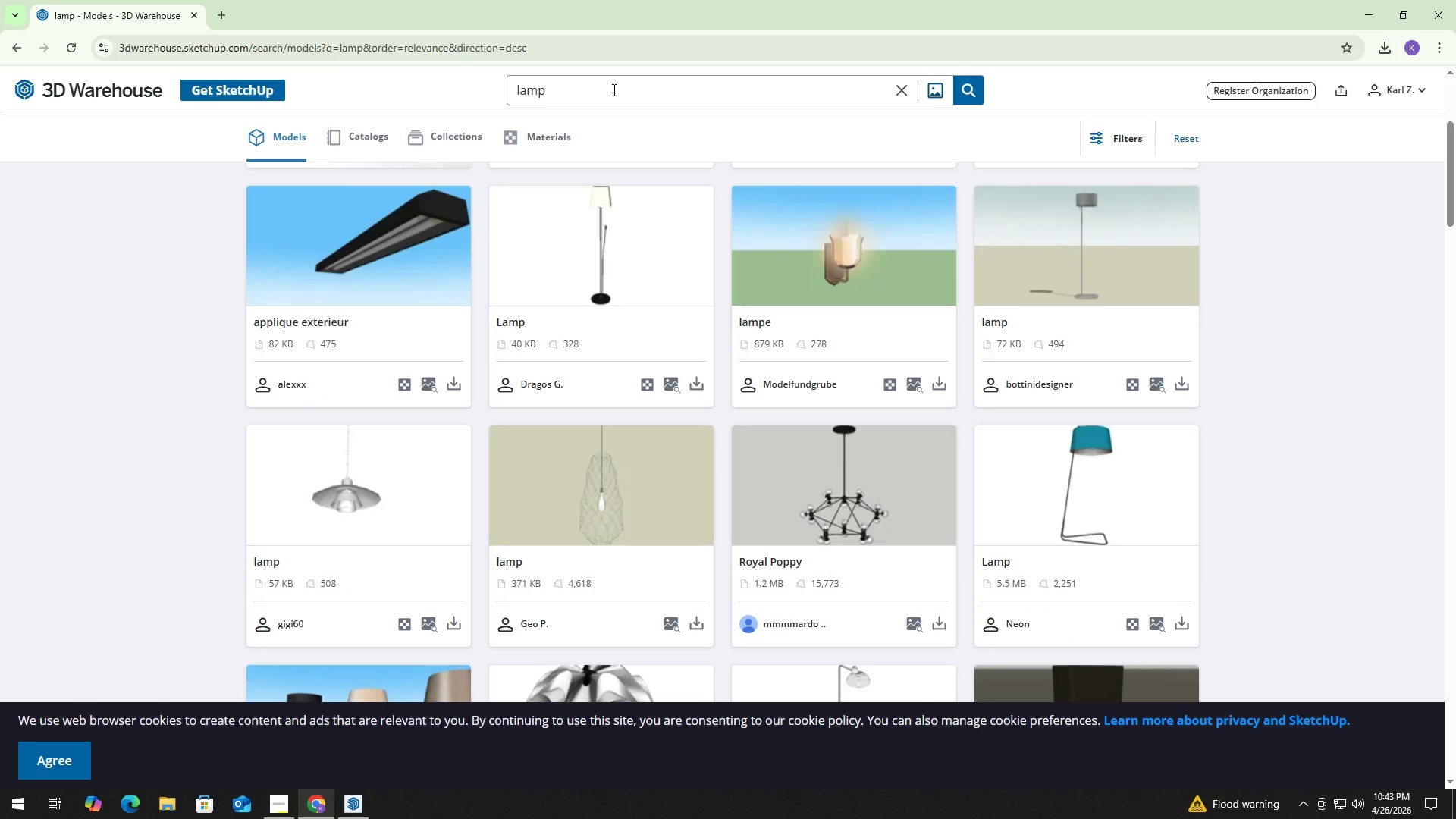 
wait(14.73)
 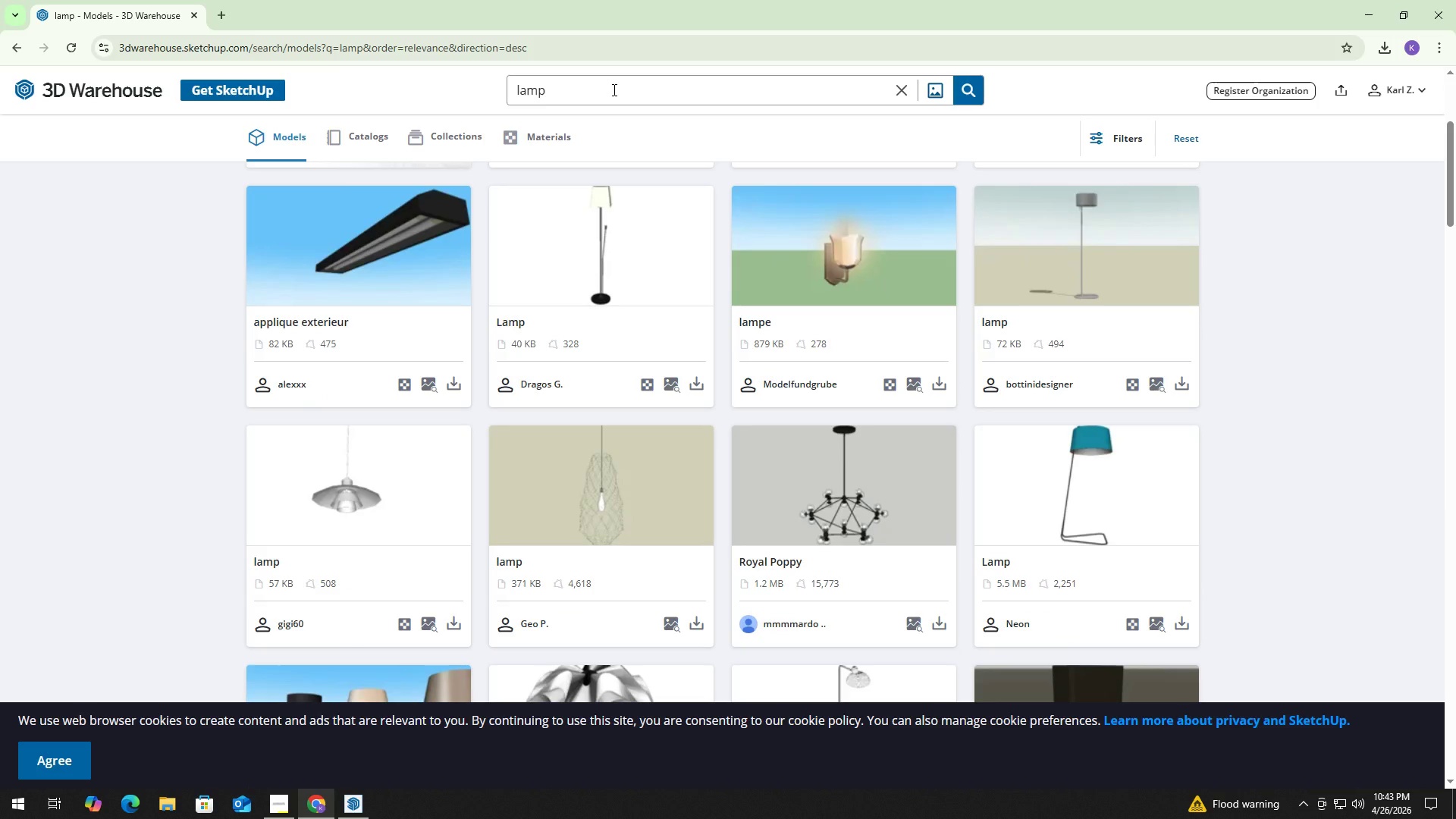 
scroll: coordinate [811, 383], scroll_direction: down, amount: 10.0
 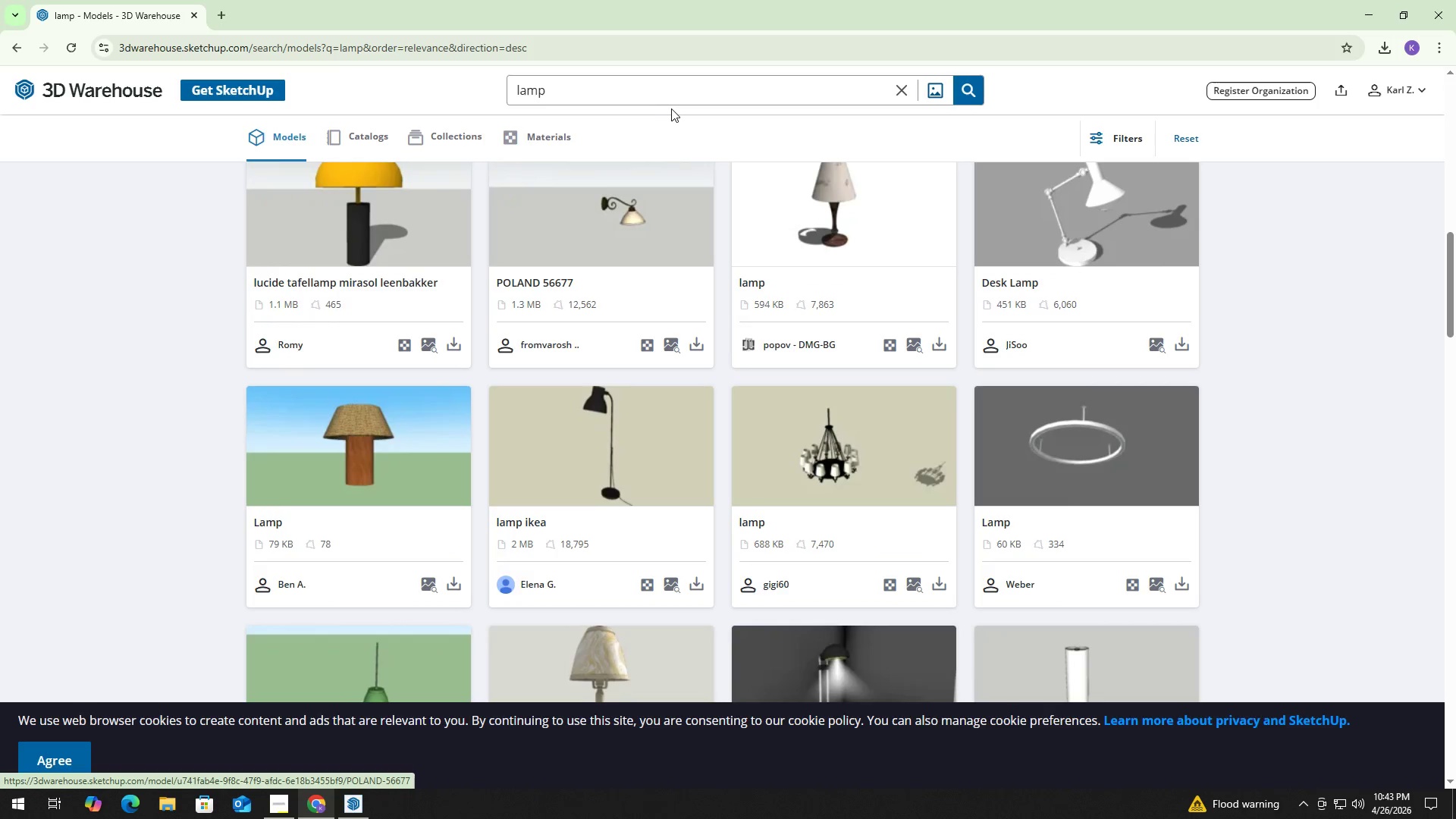 
double_click([679, 89])
 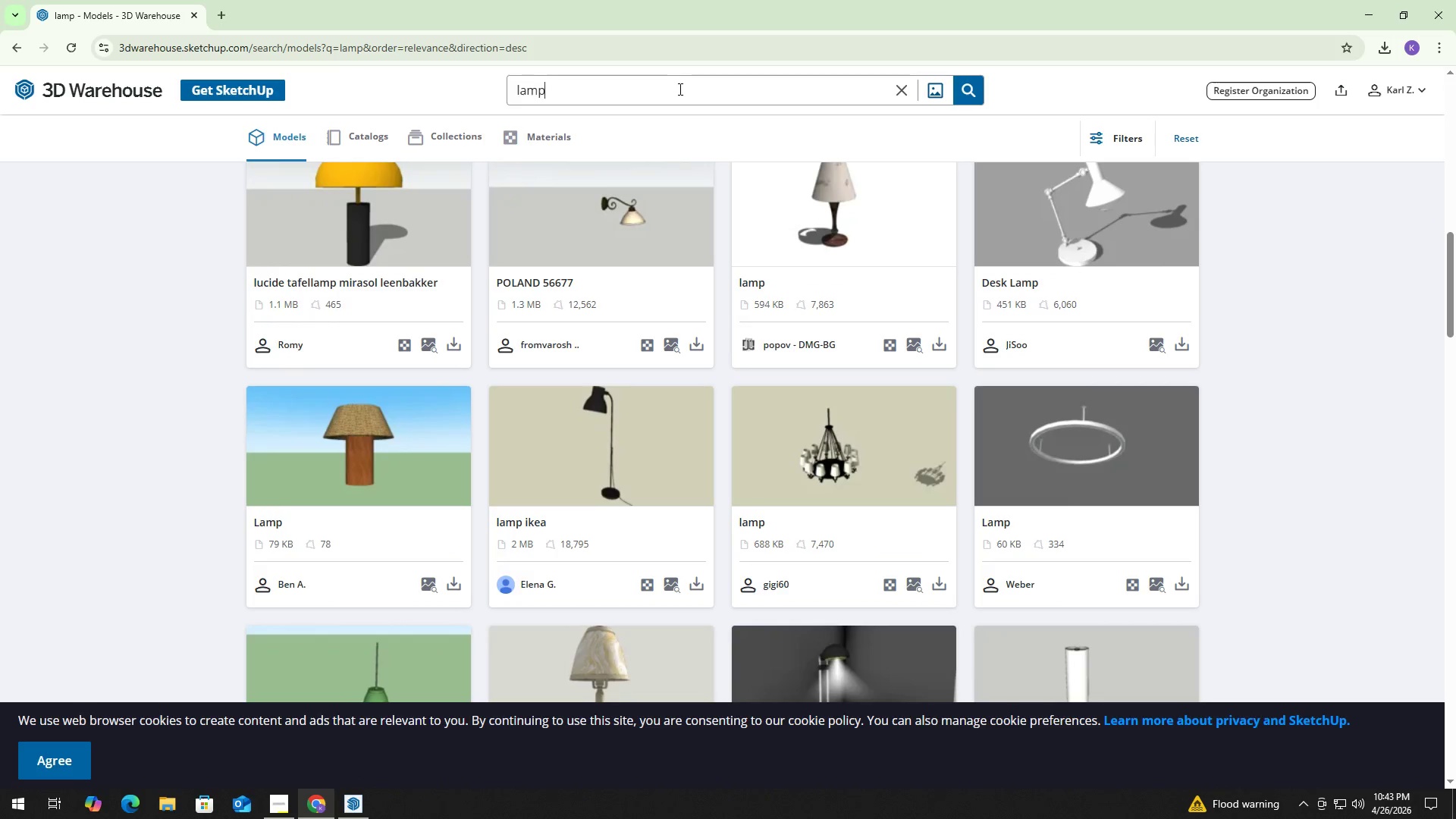 
key(Control+ControlLeft)
 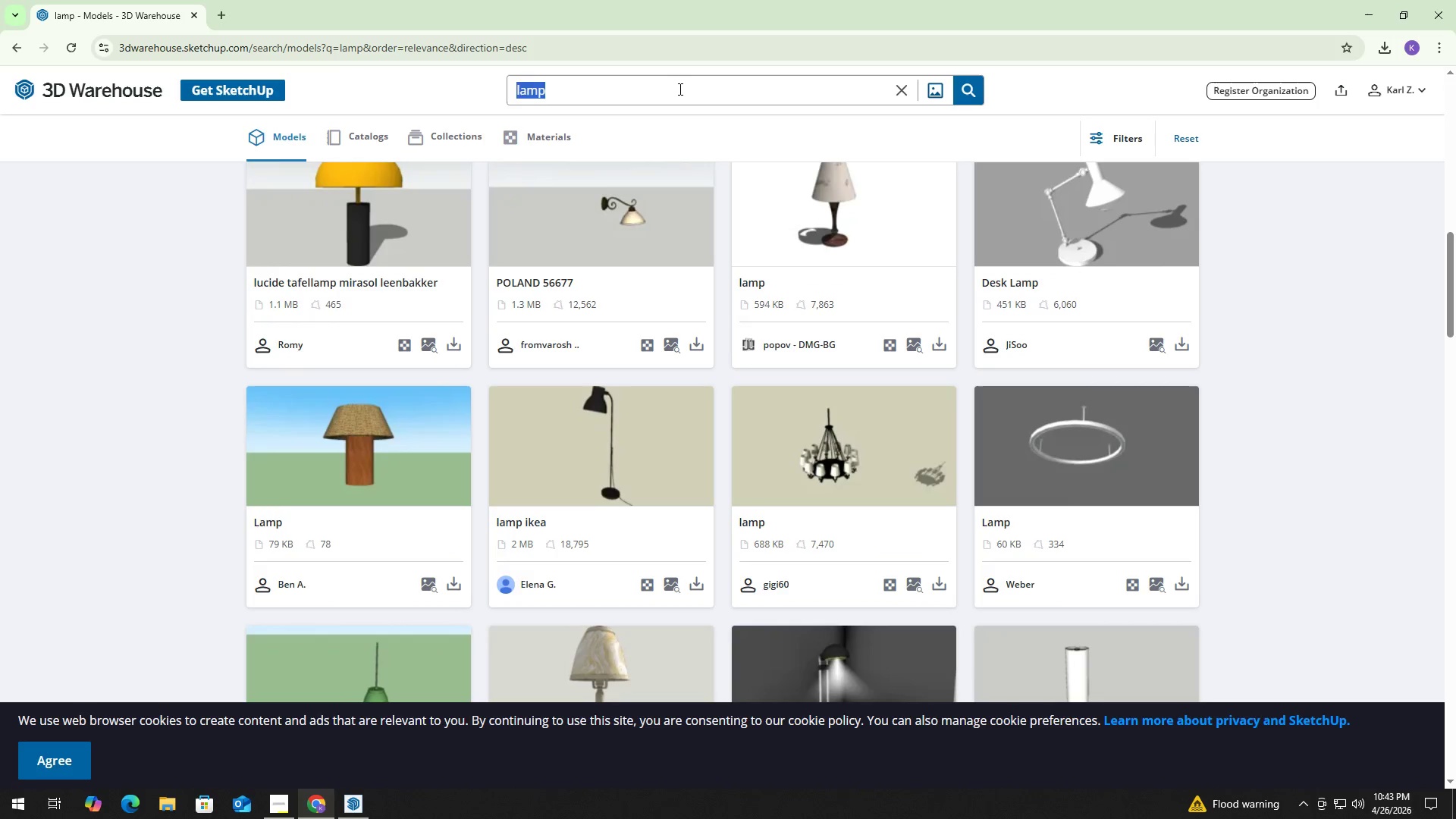 
key(Control+A)
 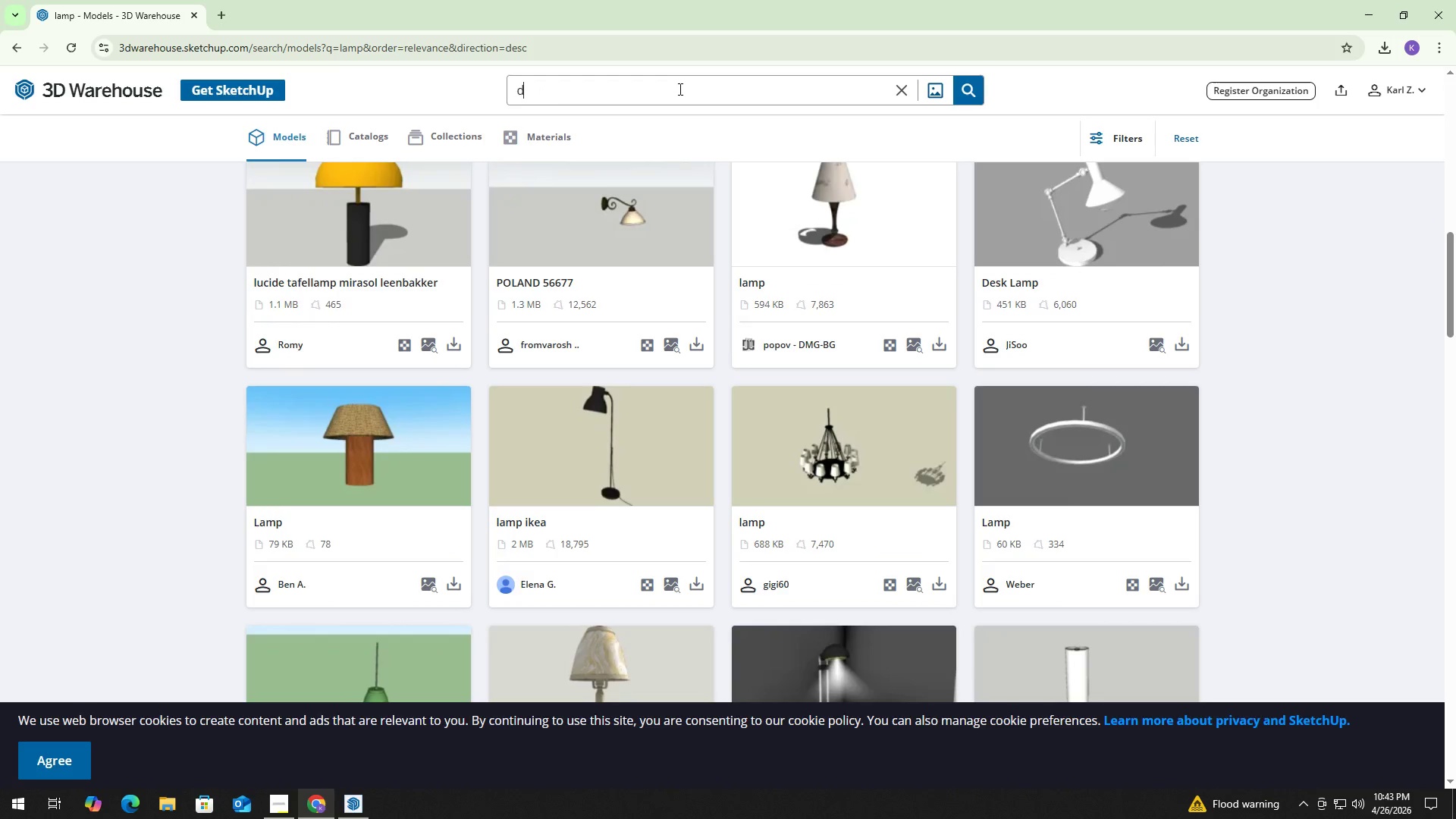 
type(desk lamp)
 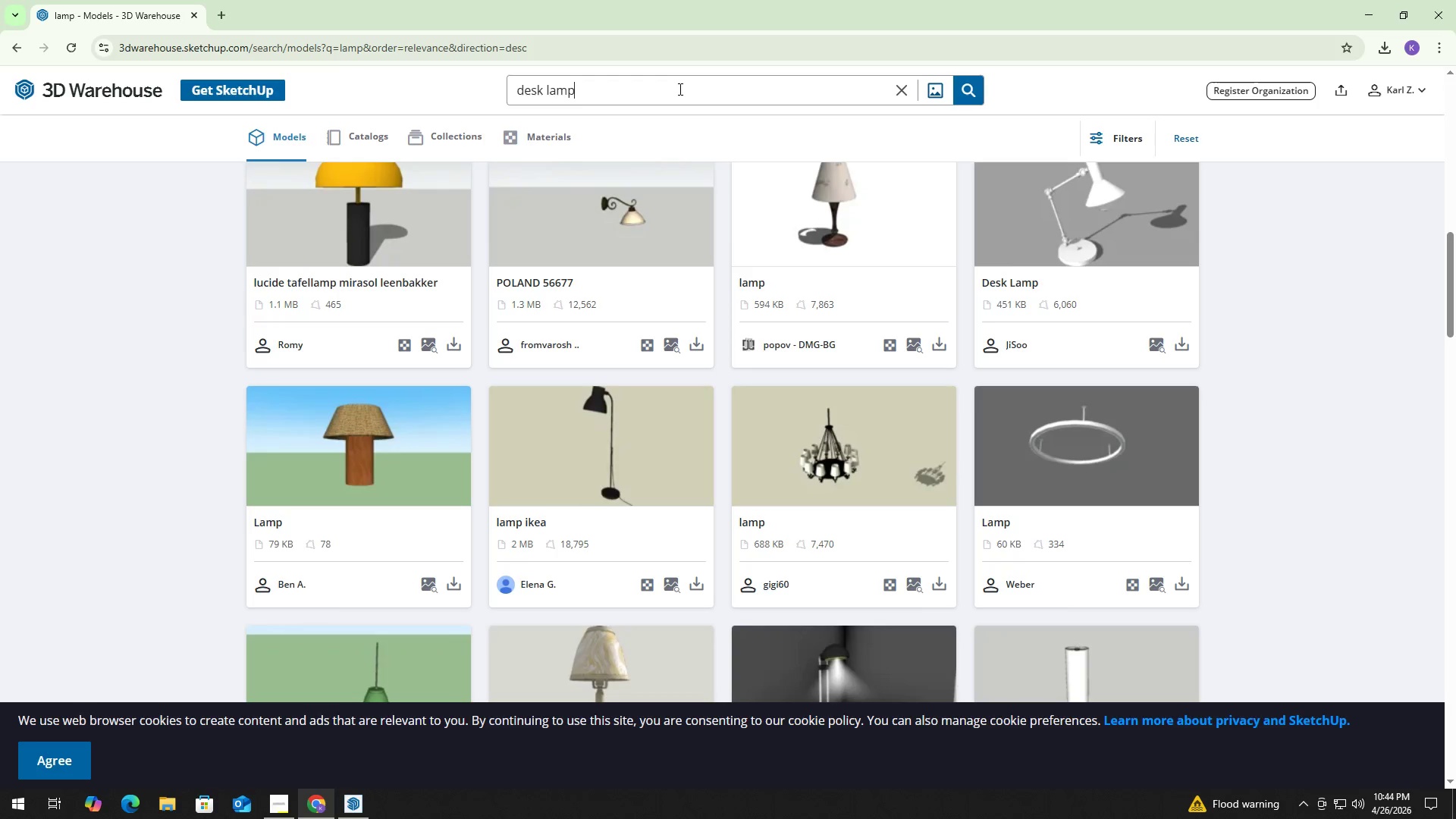 
key(Enter)
 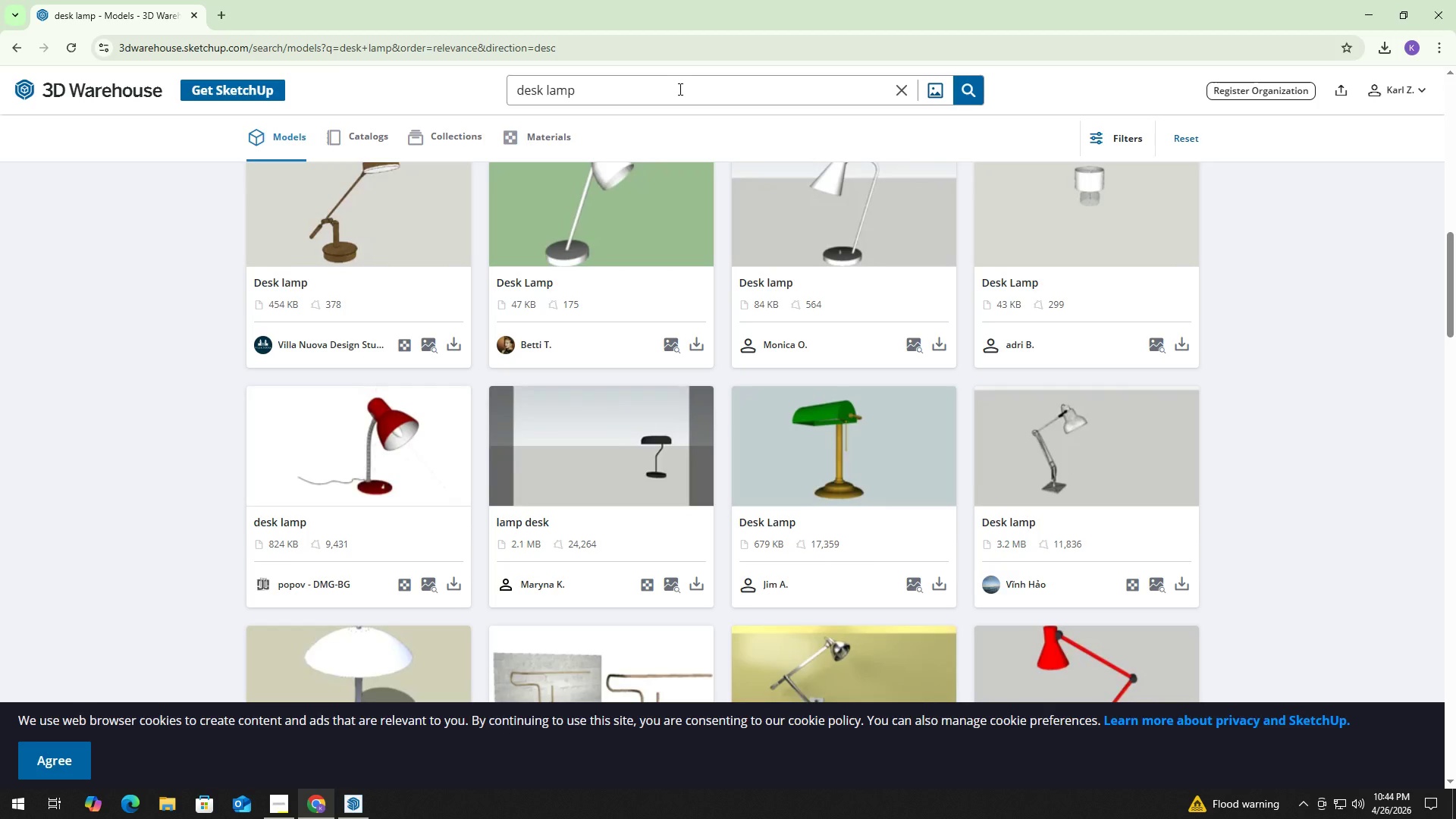 
scroll: coordinate [639, 400], scroll_direction: up, amount: 15.0
 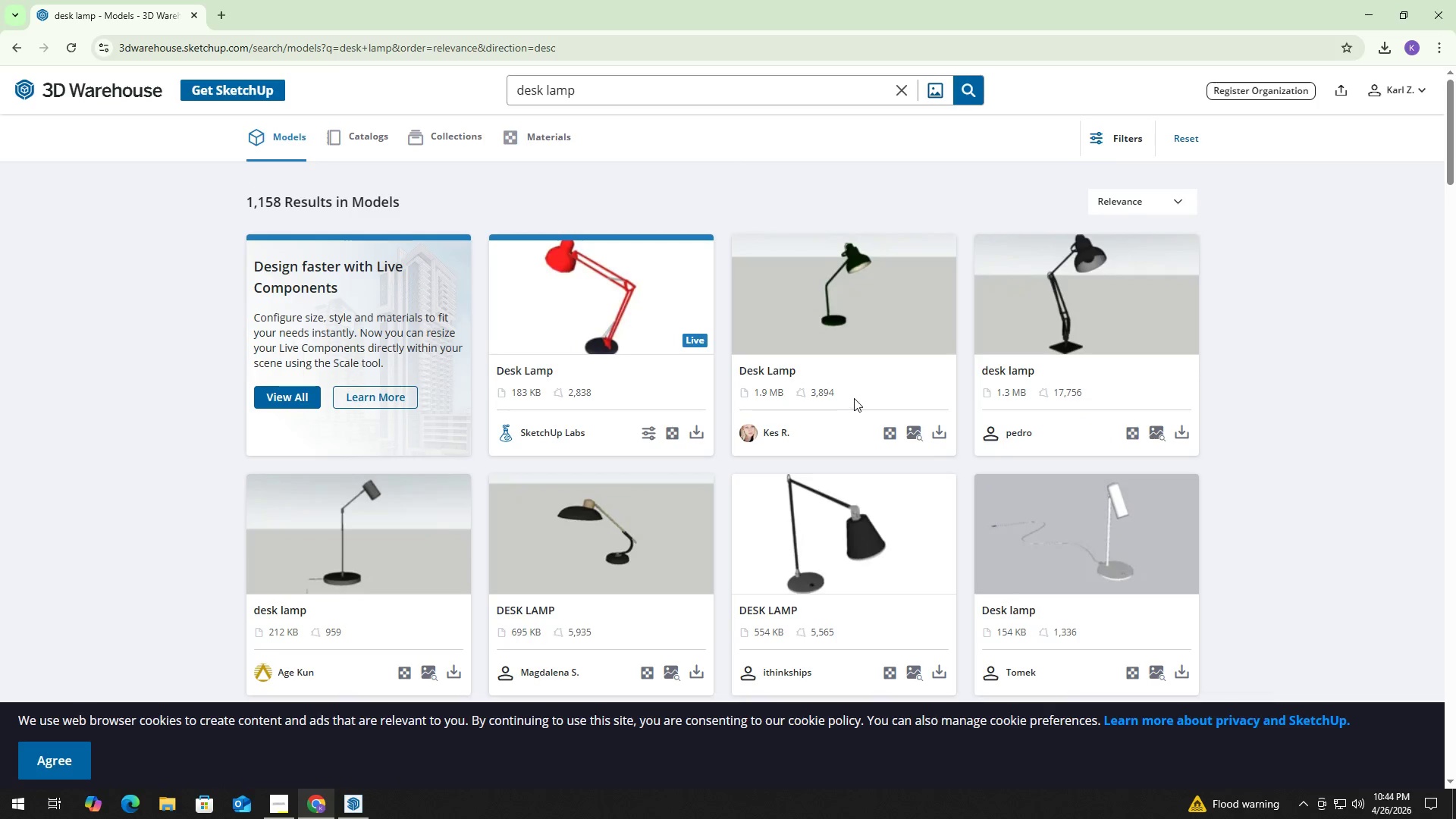 
scroll: coordinate [923, 479], scroll_direction: down, amount: 38.0
 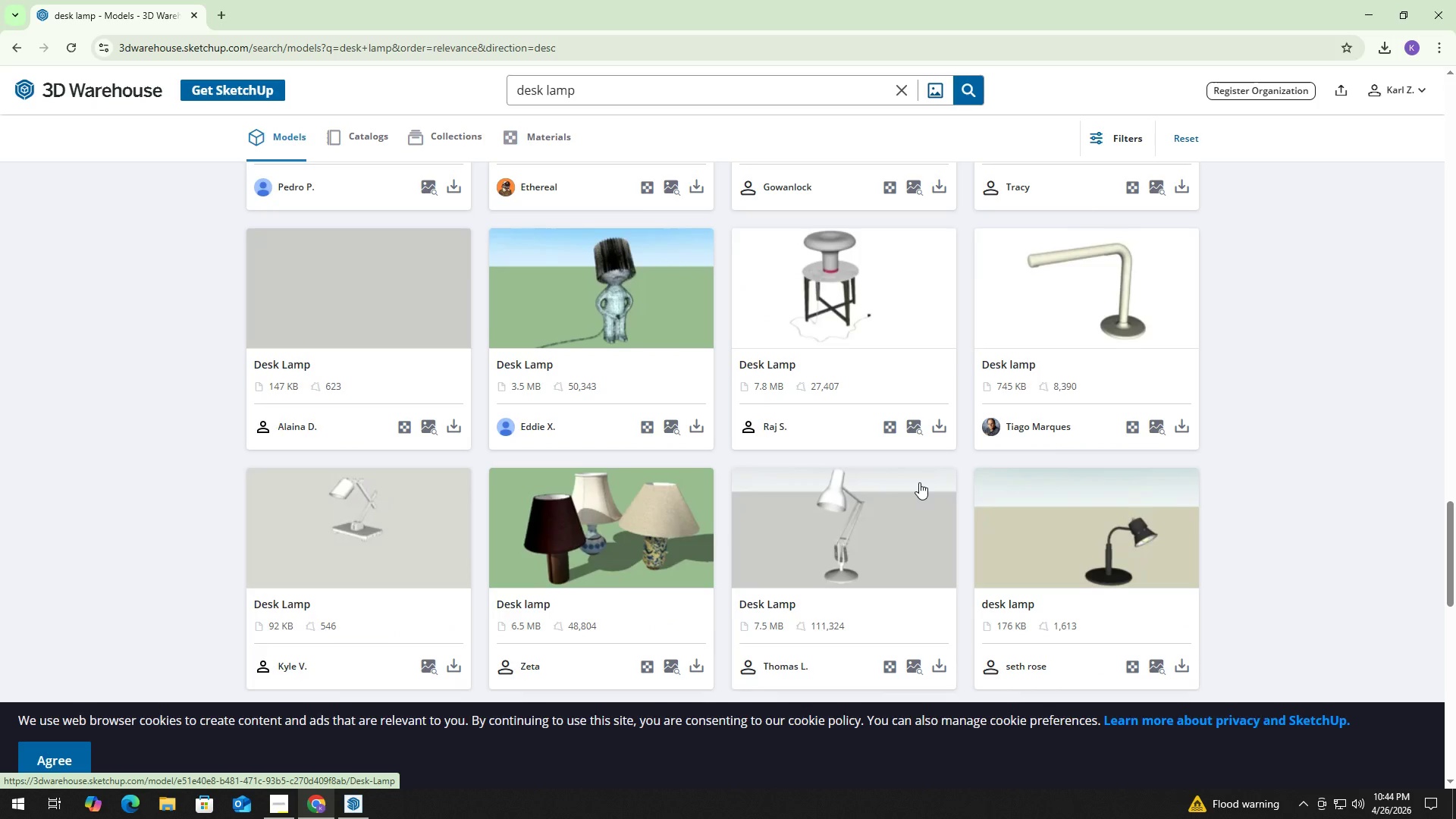 
scroll: coordinate [939, 465], scroll_direction: down, amount: 9.0
 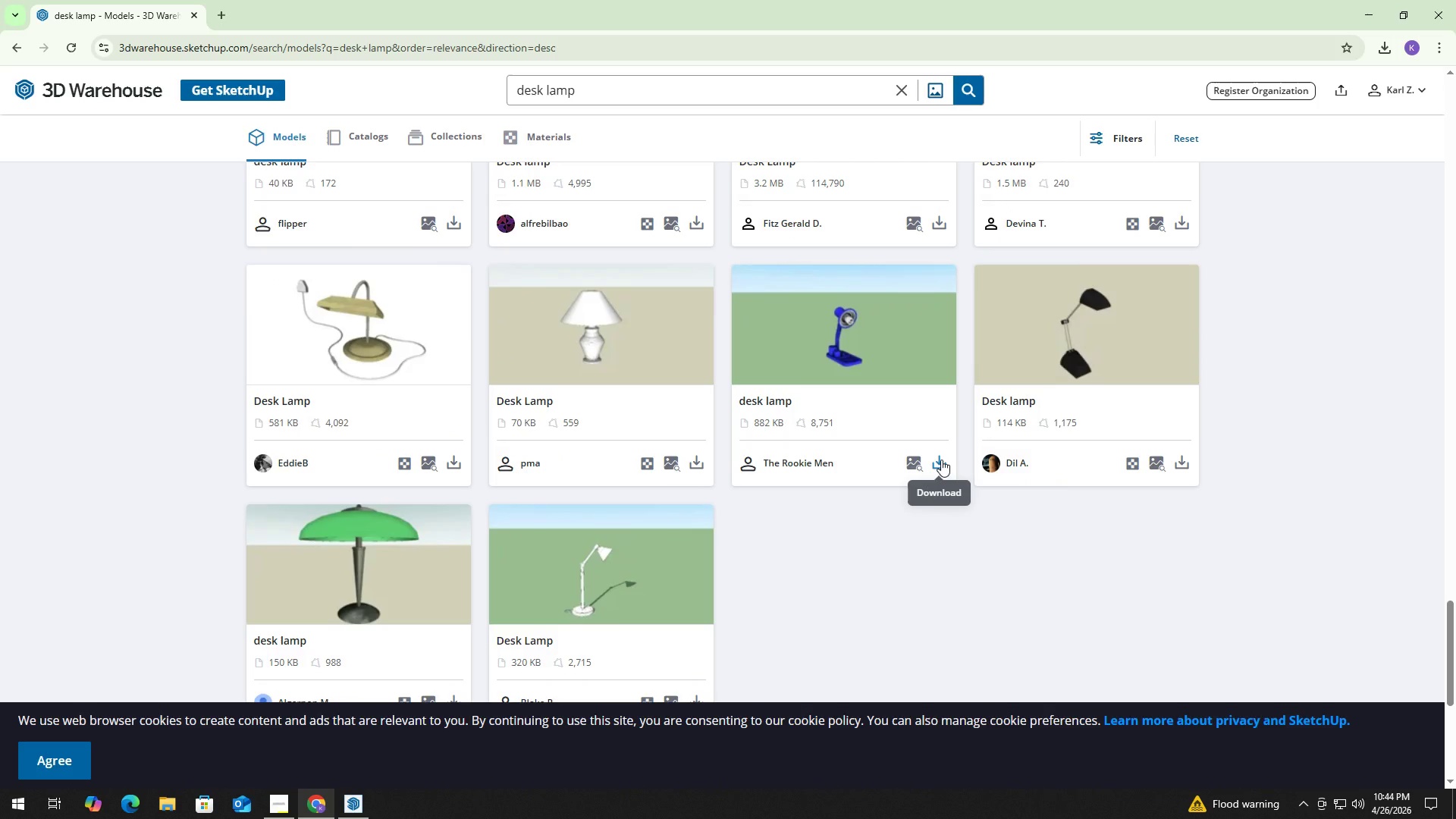 
scroll: coordinate [924, 382], scroll_direction: up, amount: 17.0
 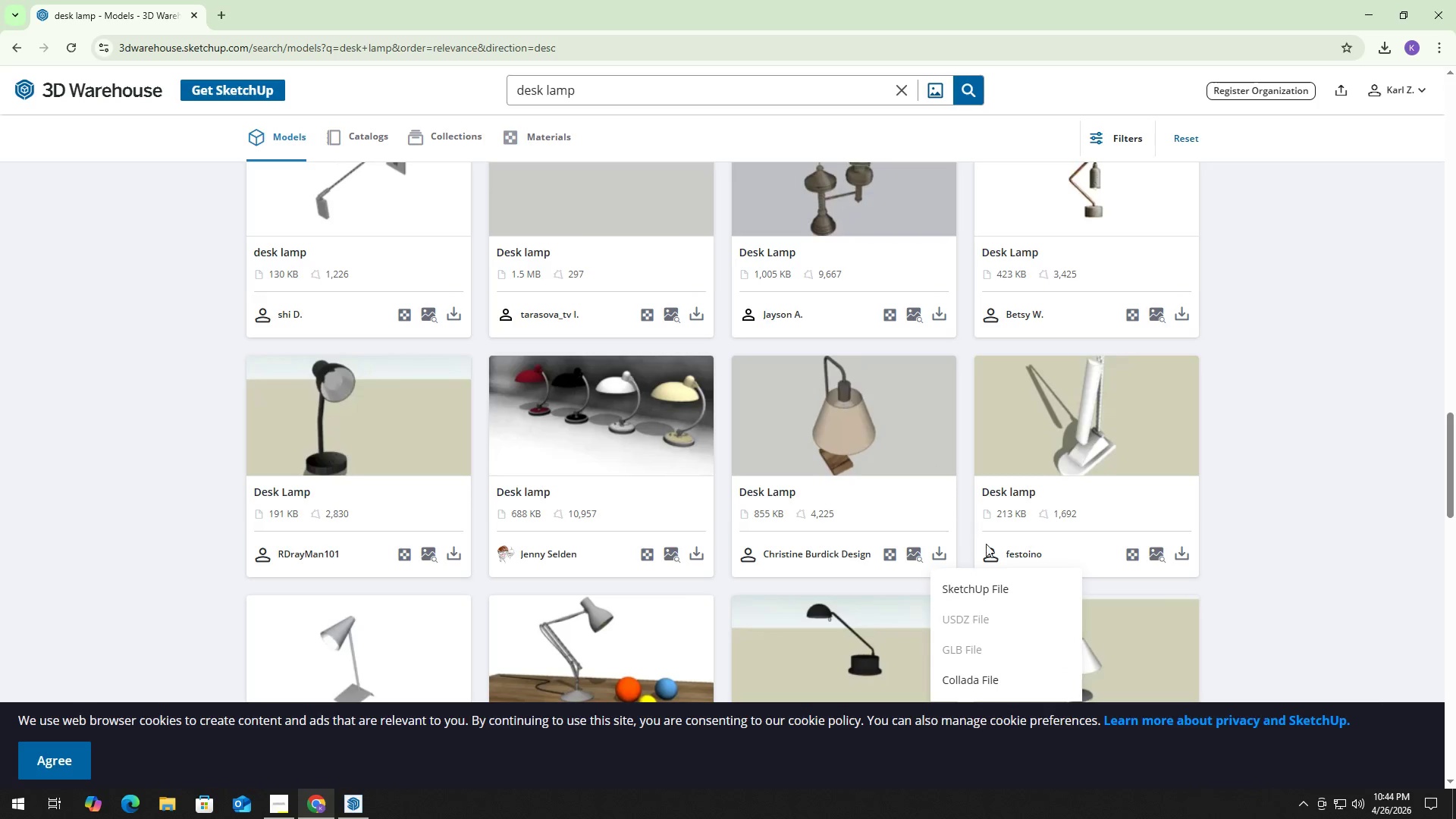 
left_click([1004, 586])
 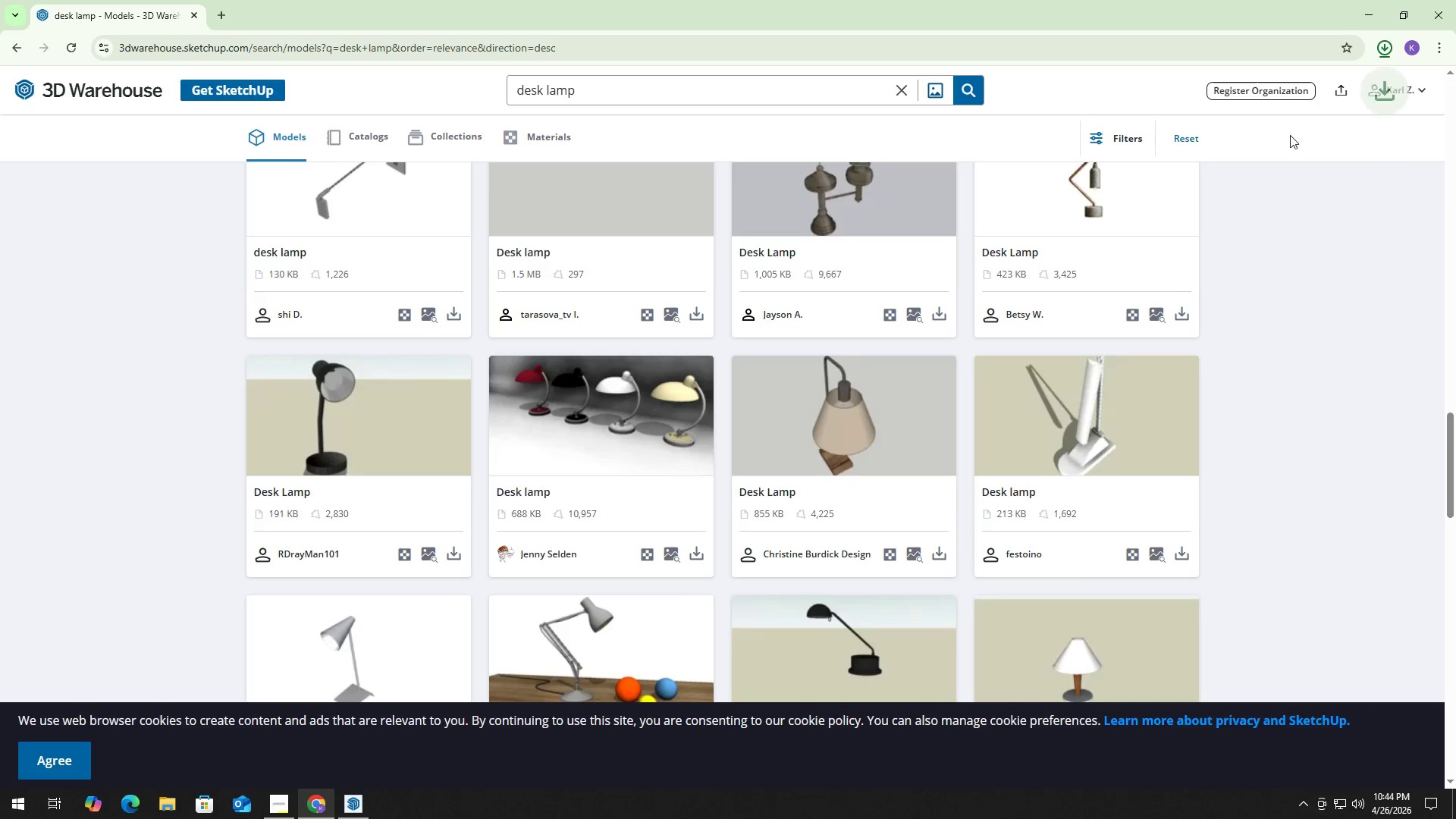 
key(Alt+Tab)
 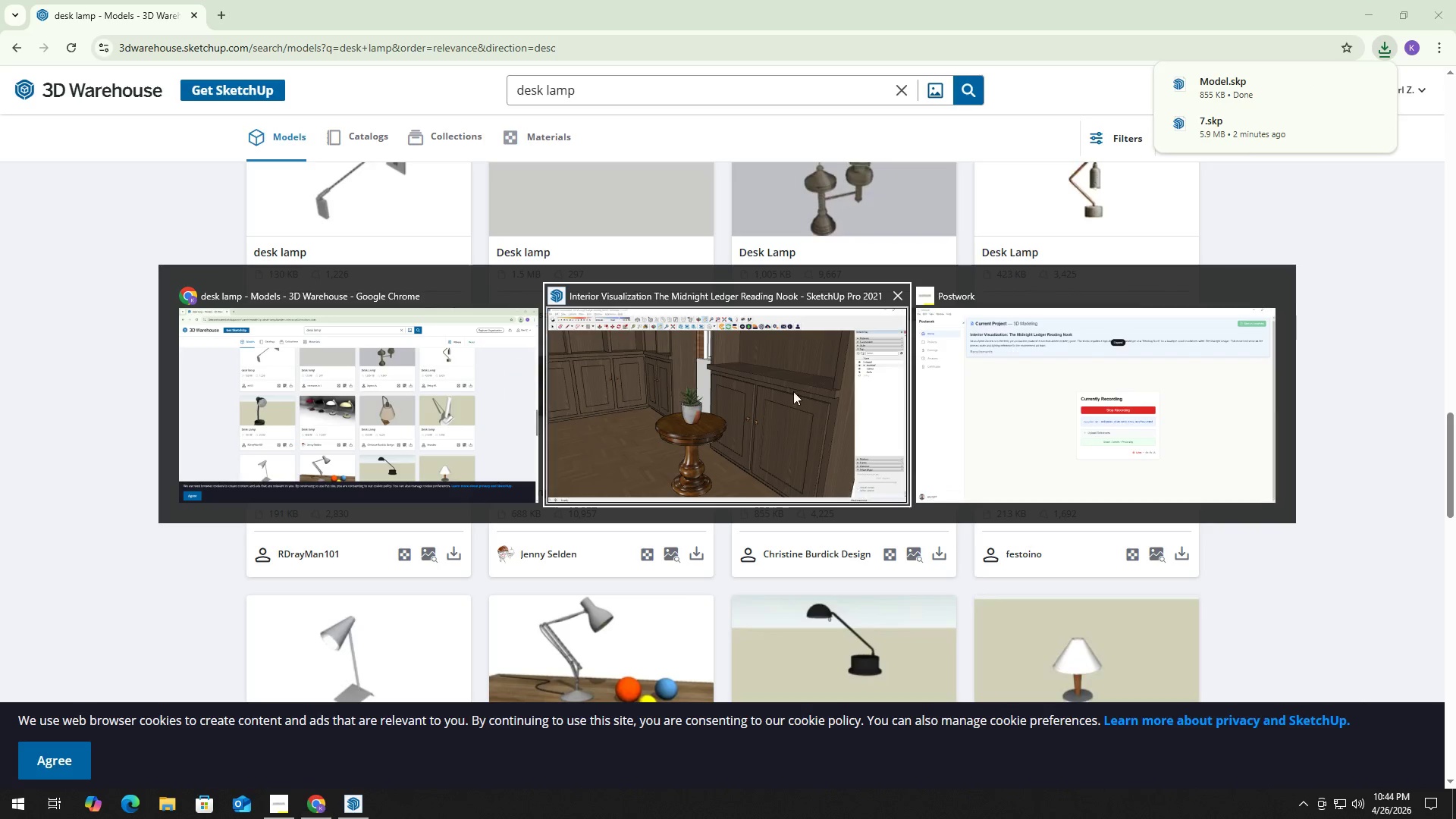 
left_click([763, 391])
 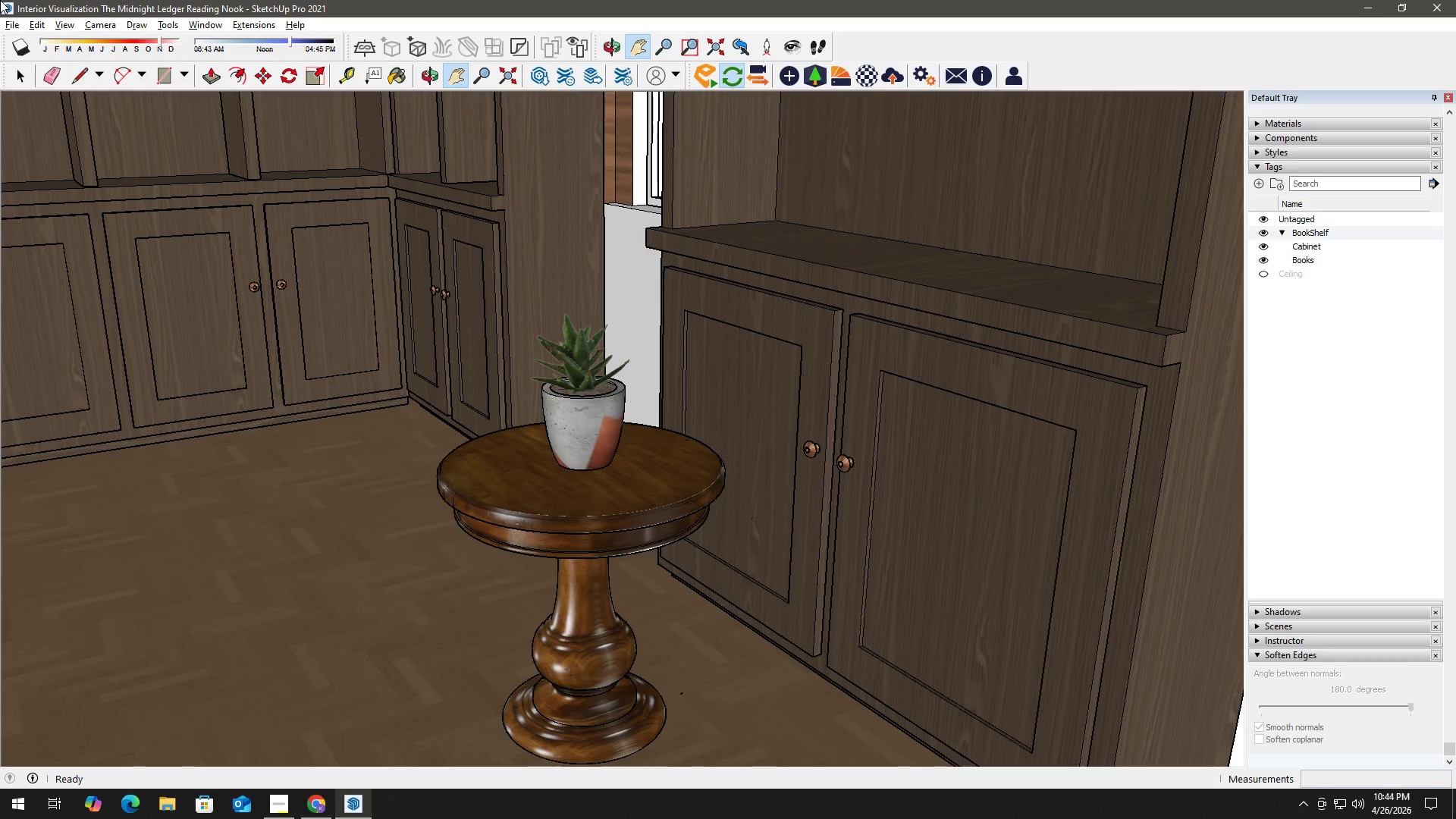 
key(Alt+AltLeft)
 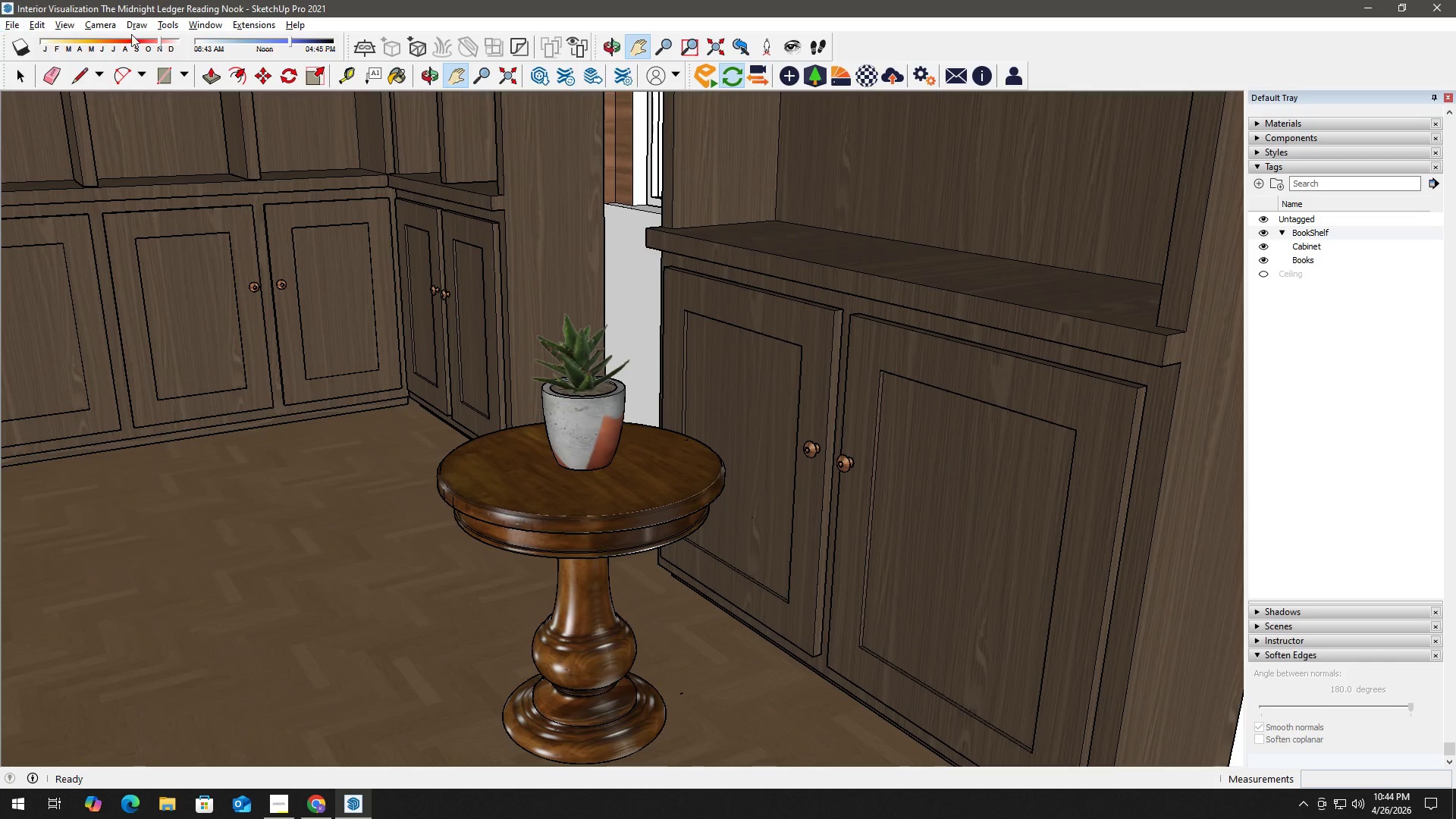 
key(Alt+Tab)
 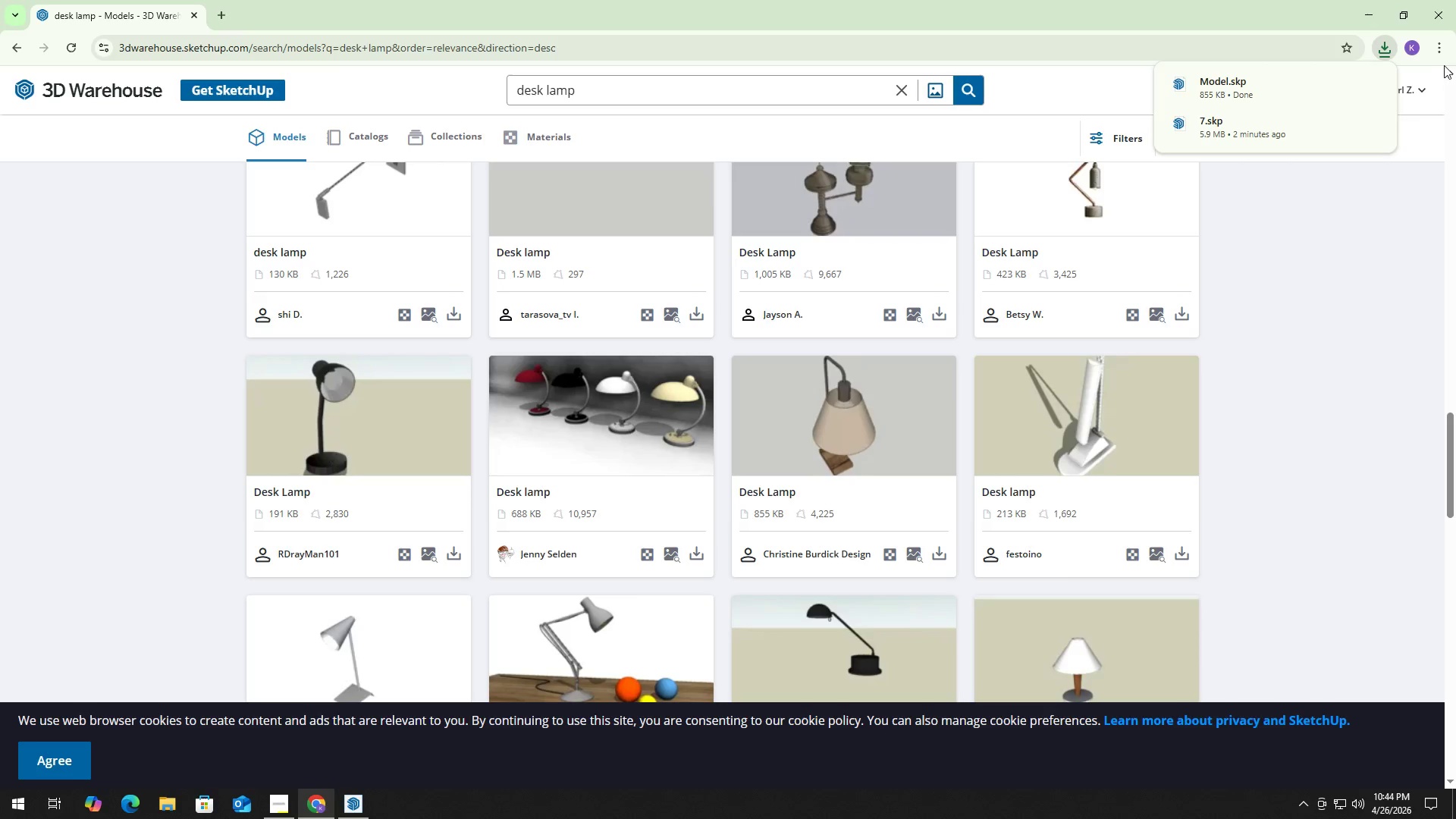 
key(Alt+AltLeft)
 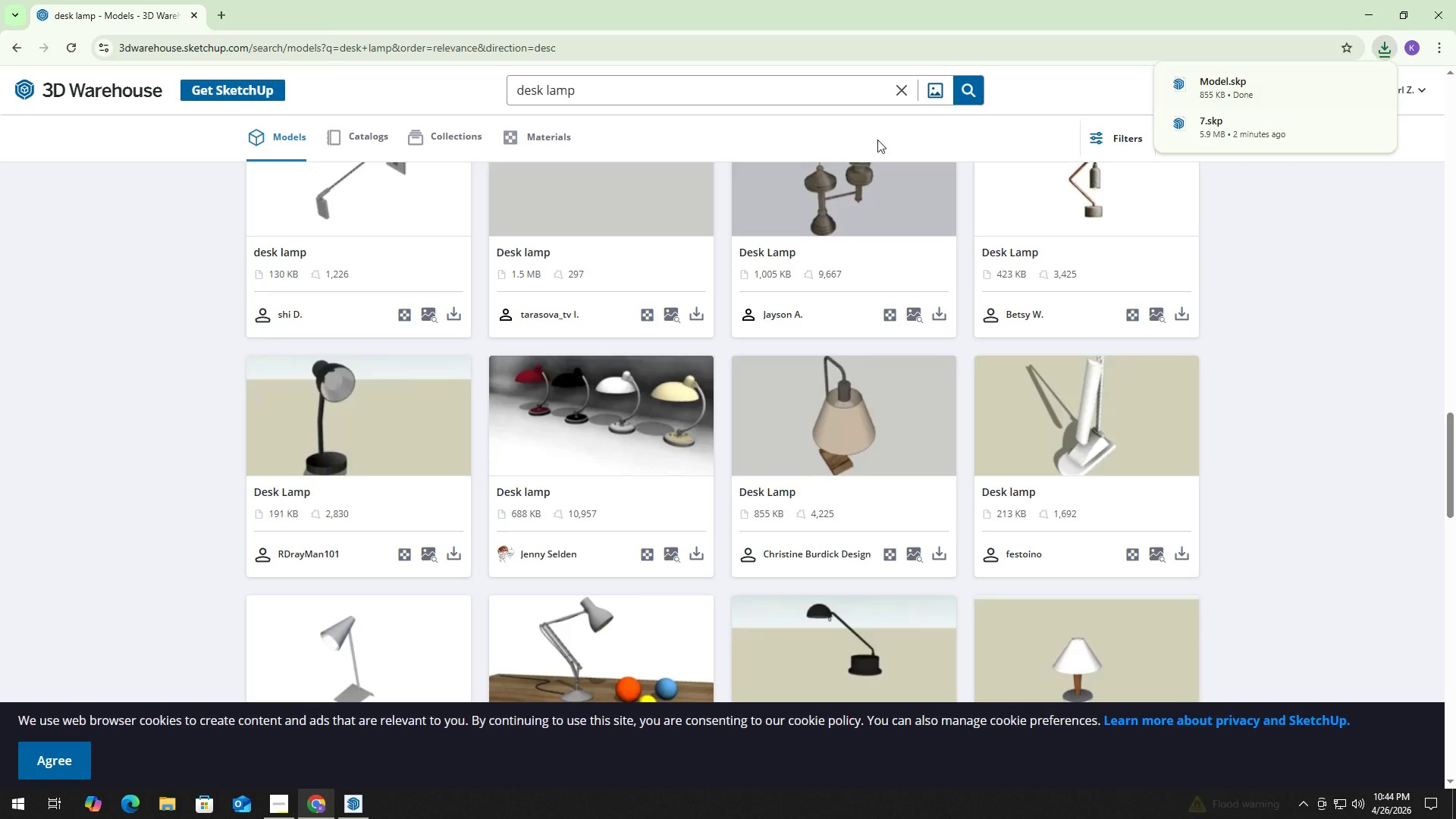 
key(Alt+Tab)
 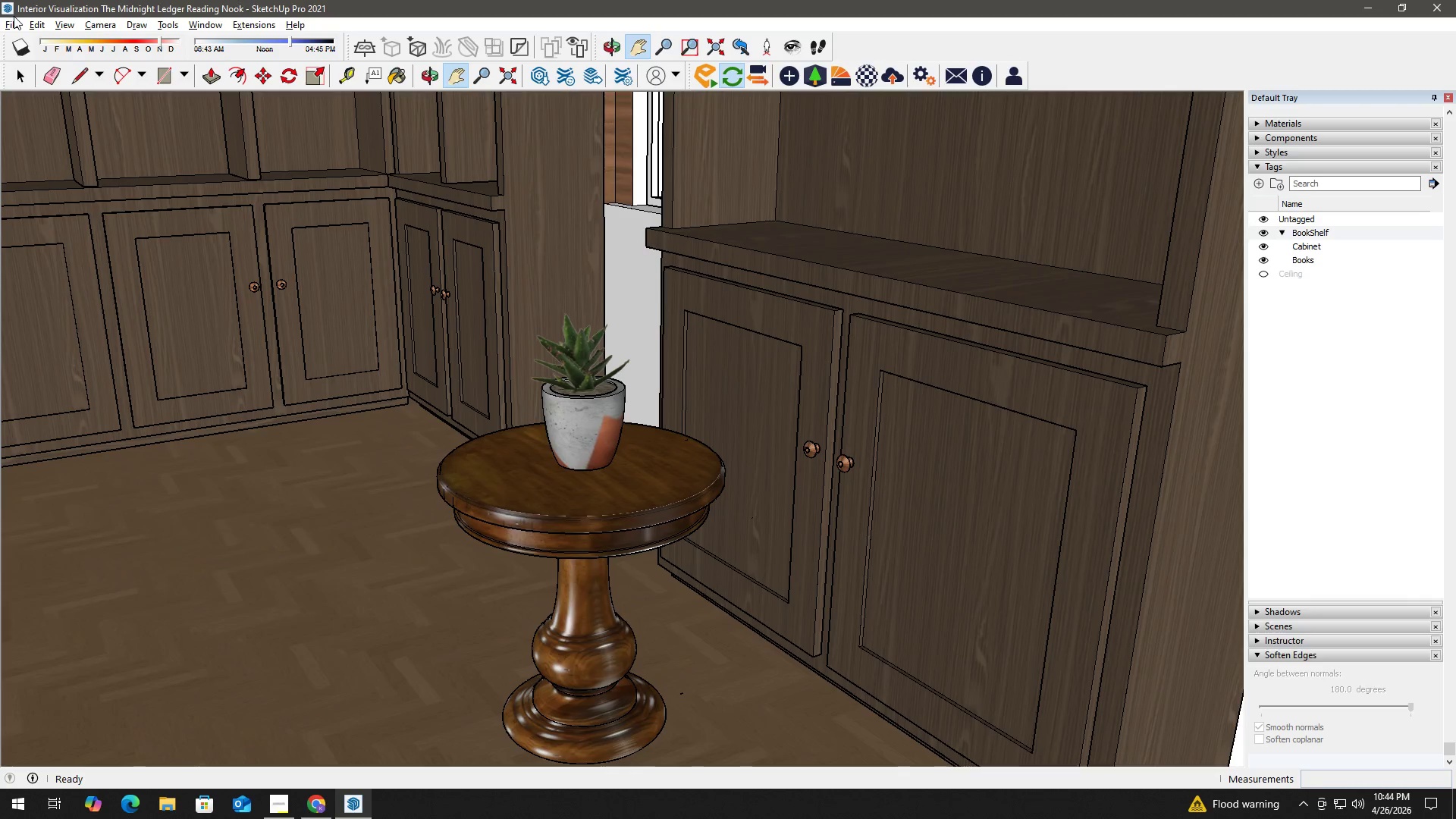 
double_click([14, 23])
 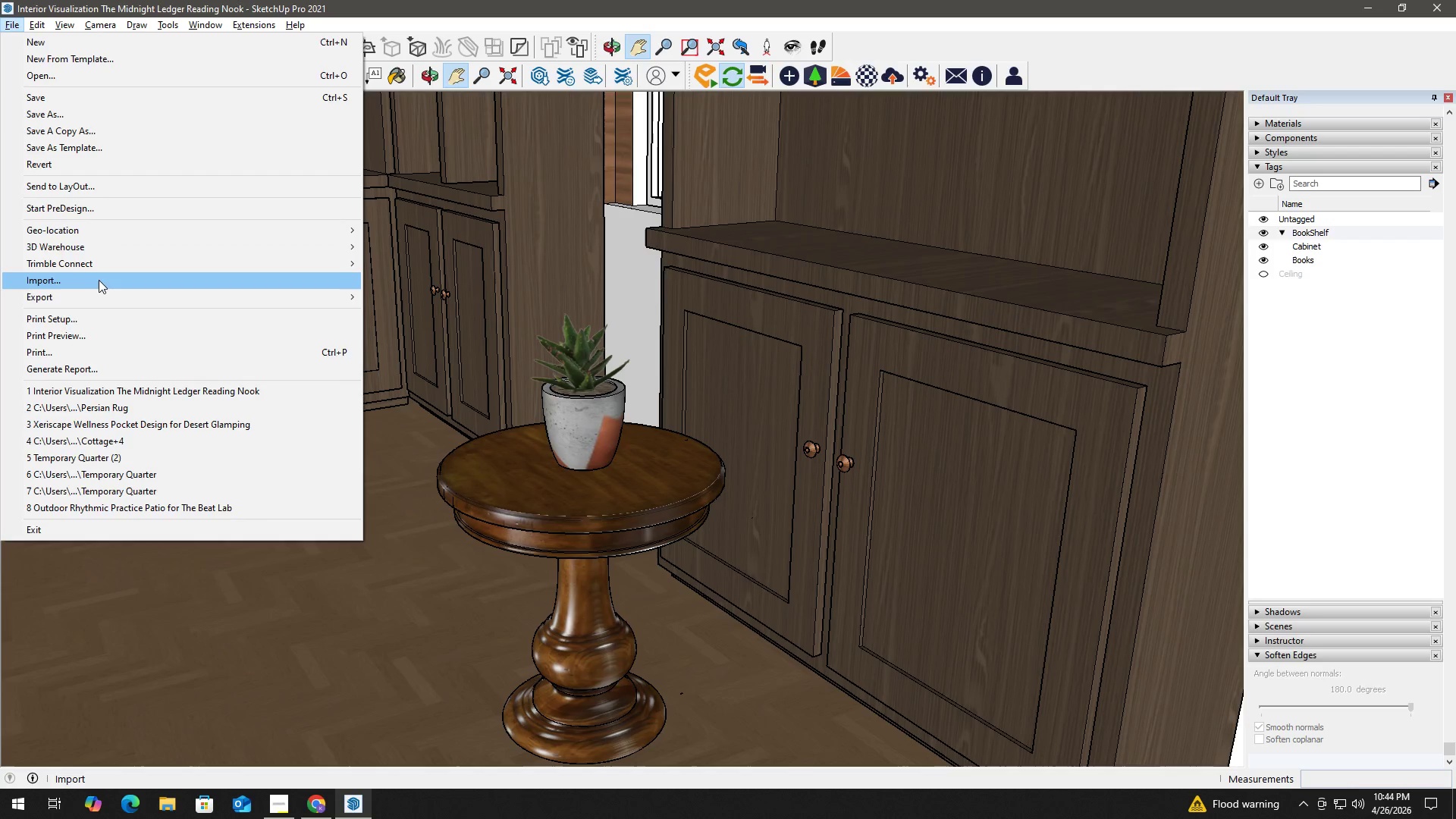 
left_click([101, 285])
 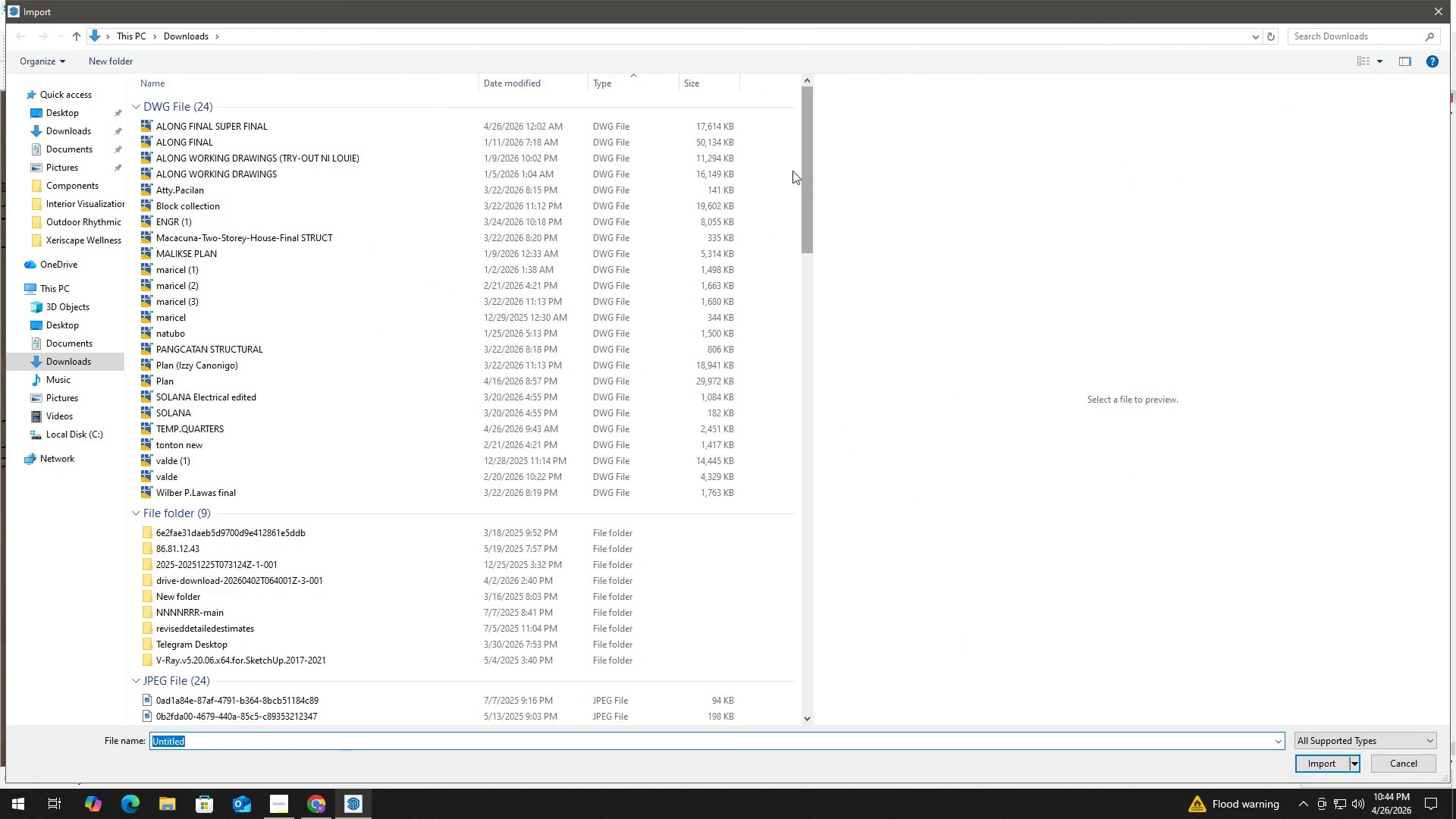 
left_click_drag(start_coordinate=[803, 168], to_coordinate=[797, 613])
 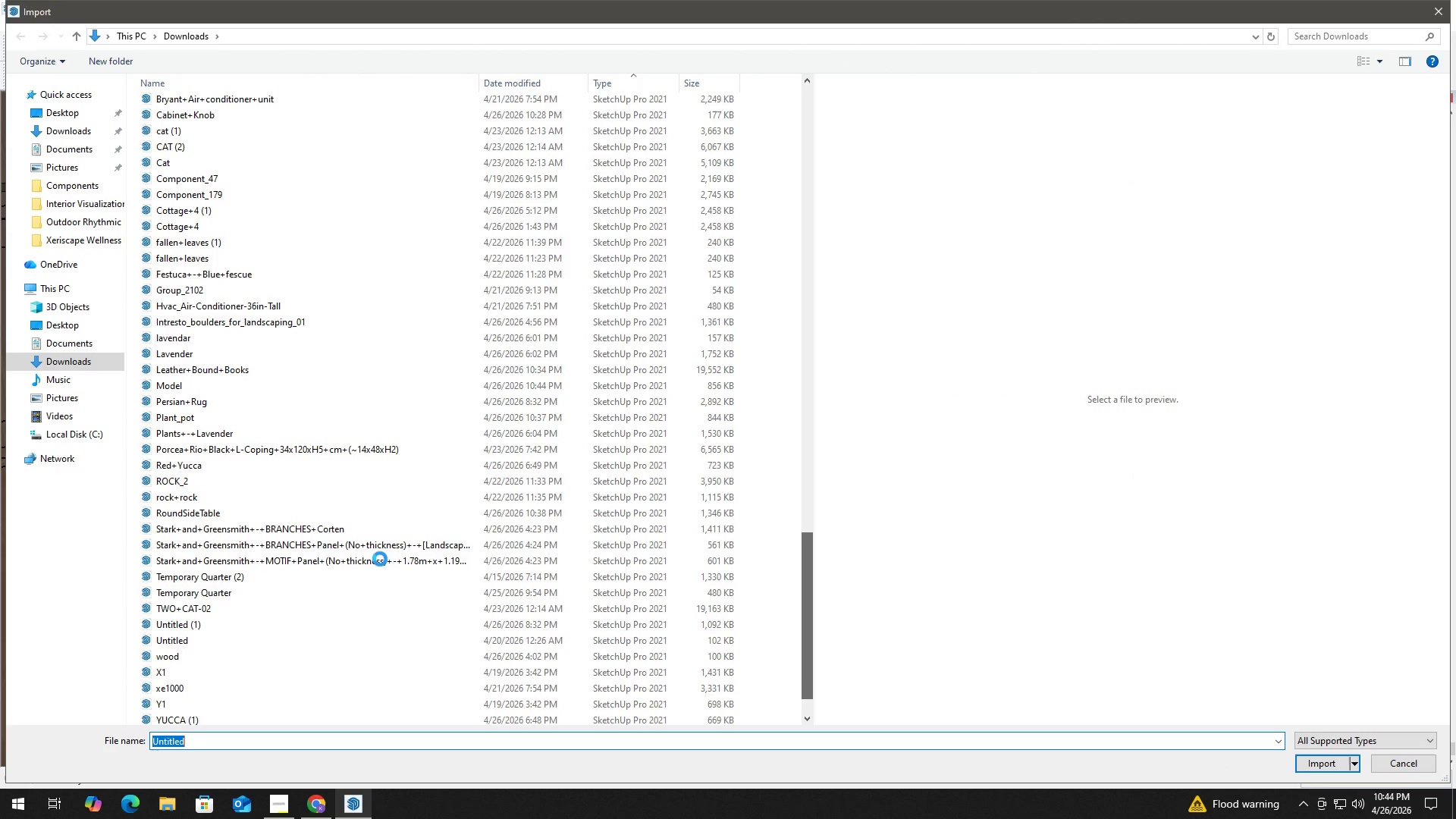 
scroll: coordinate [275, 592], scroll_direction: down, amount: 4.0
 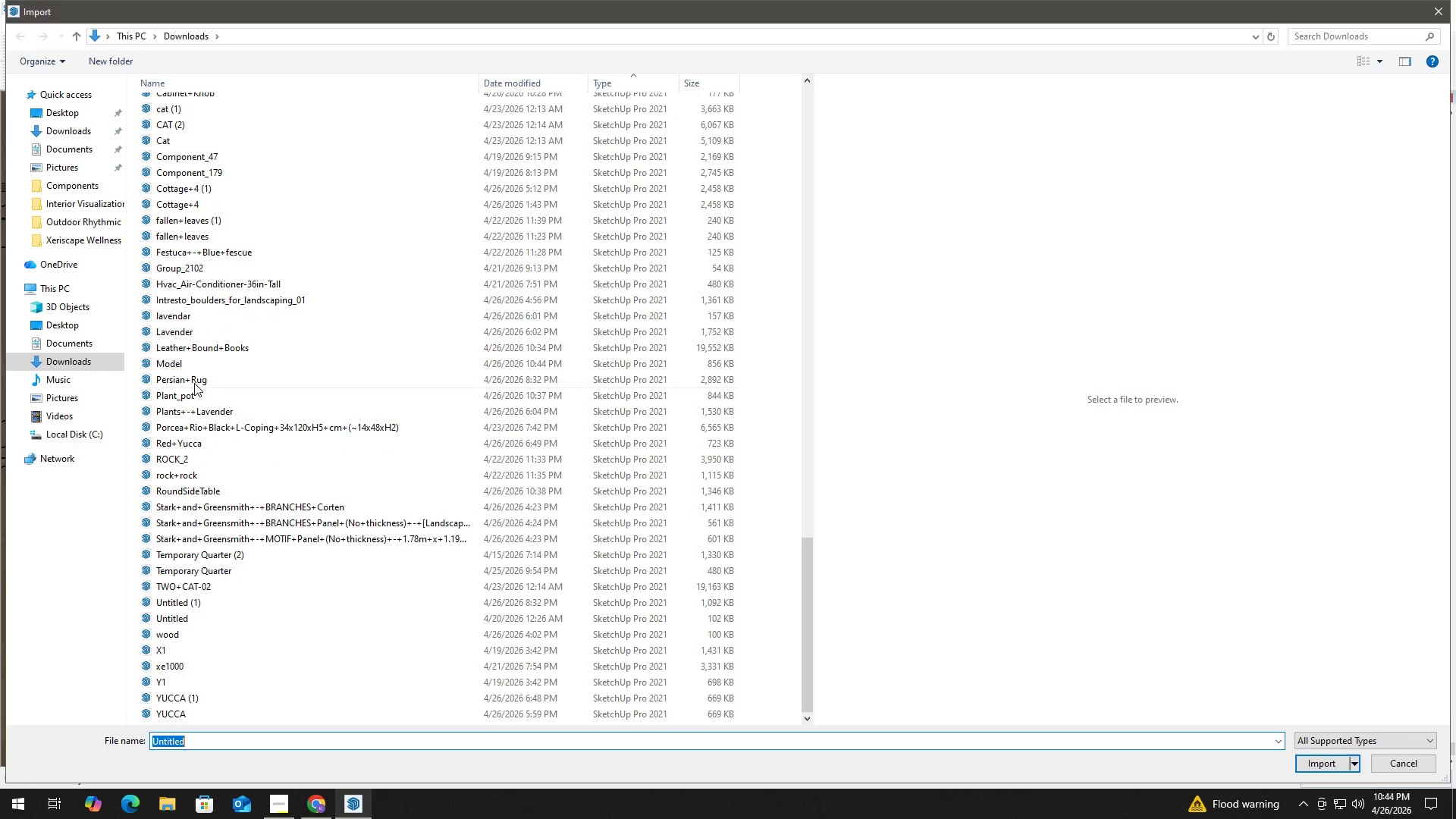 
left_click([211, 361])
 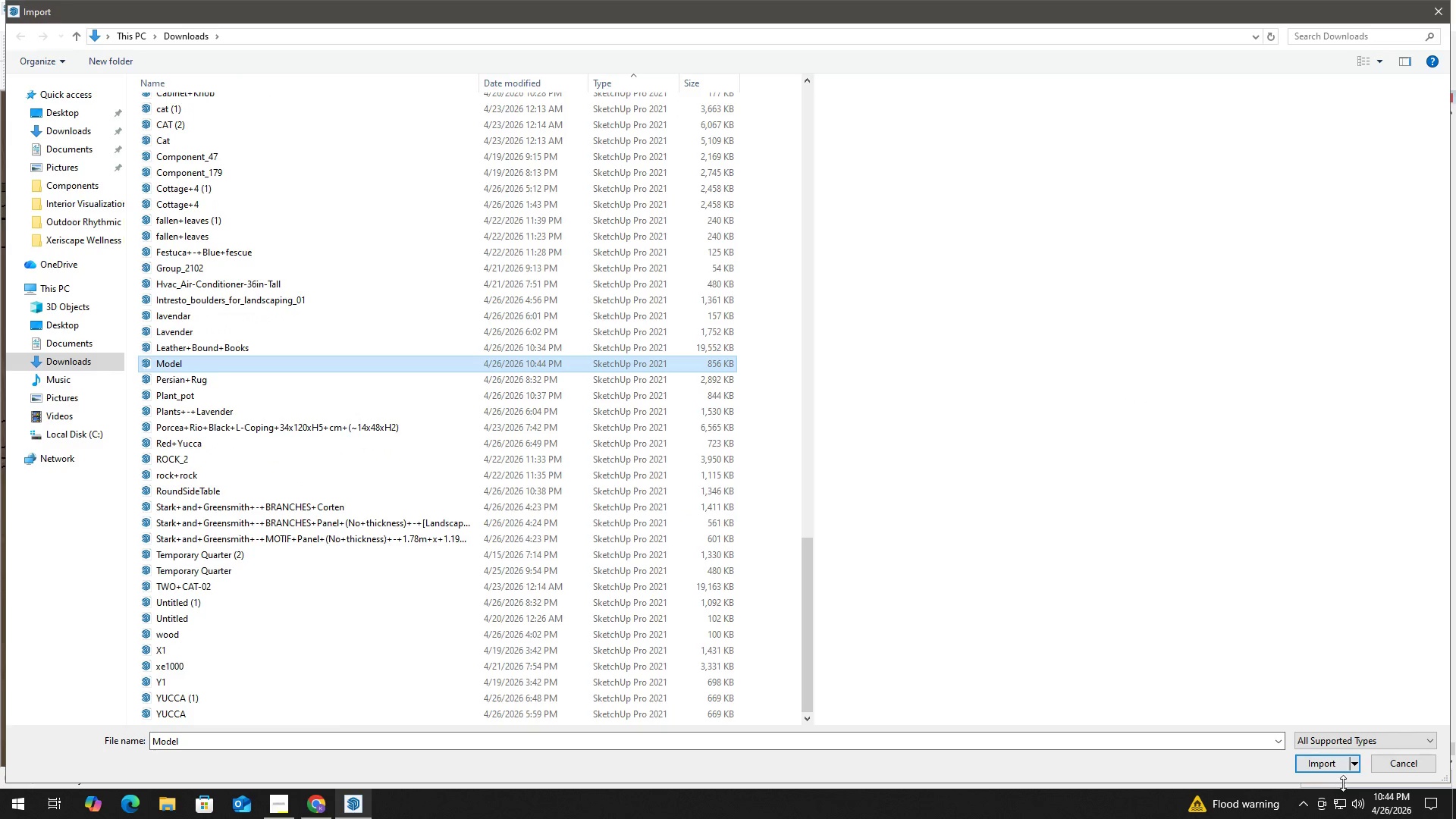 
left_click([1335, 764])
 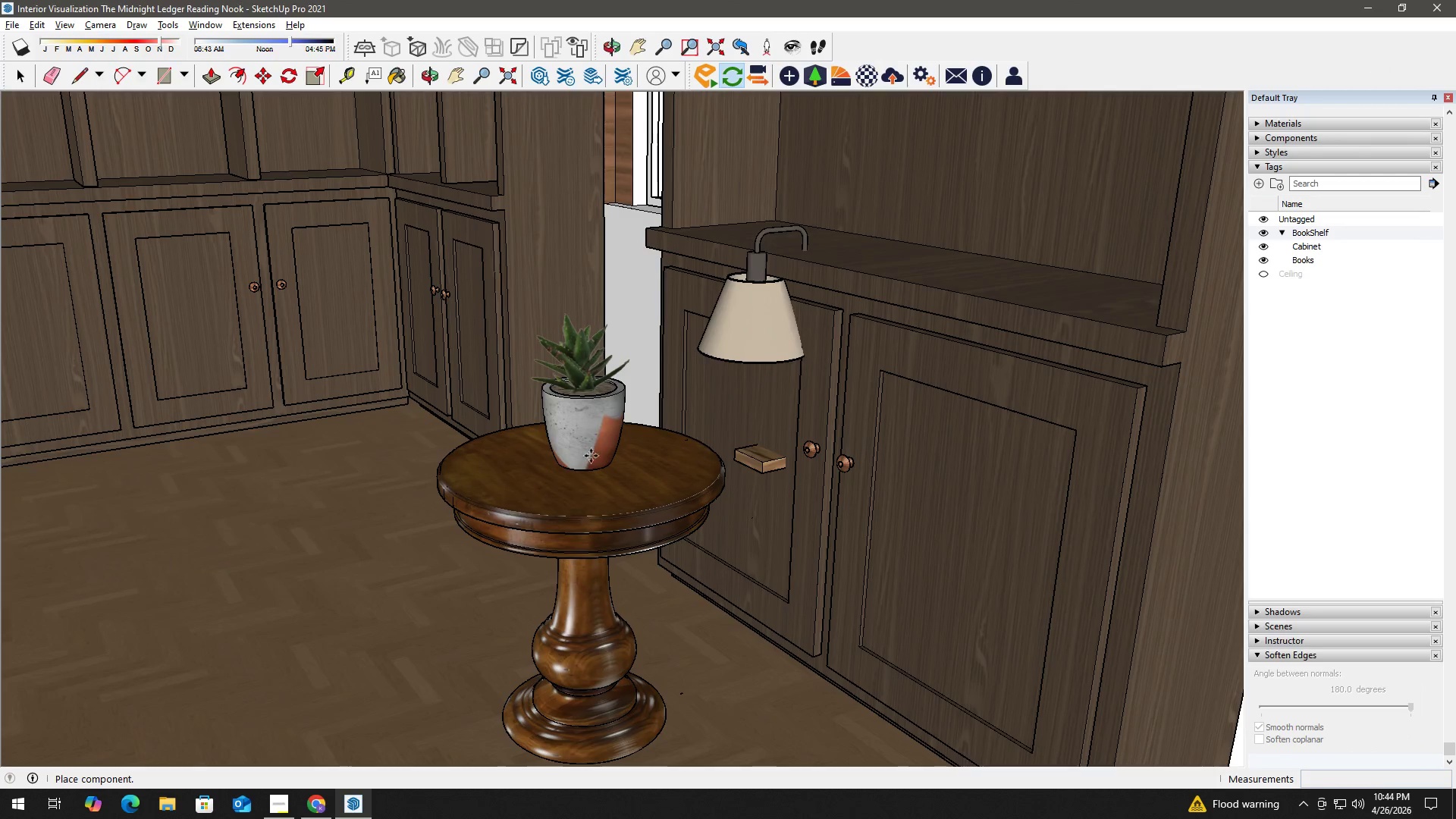 
left_click([533, 461])
 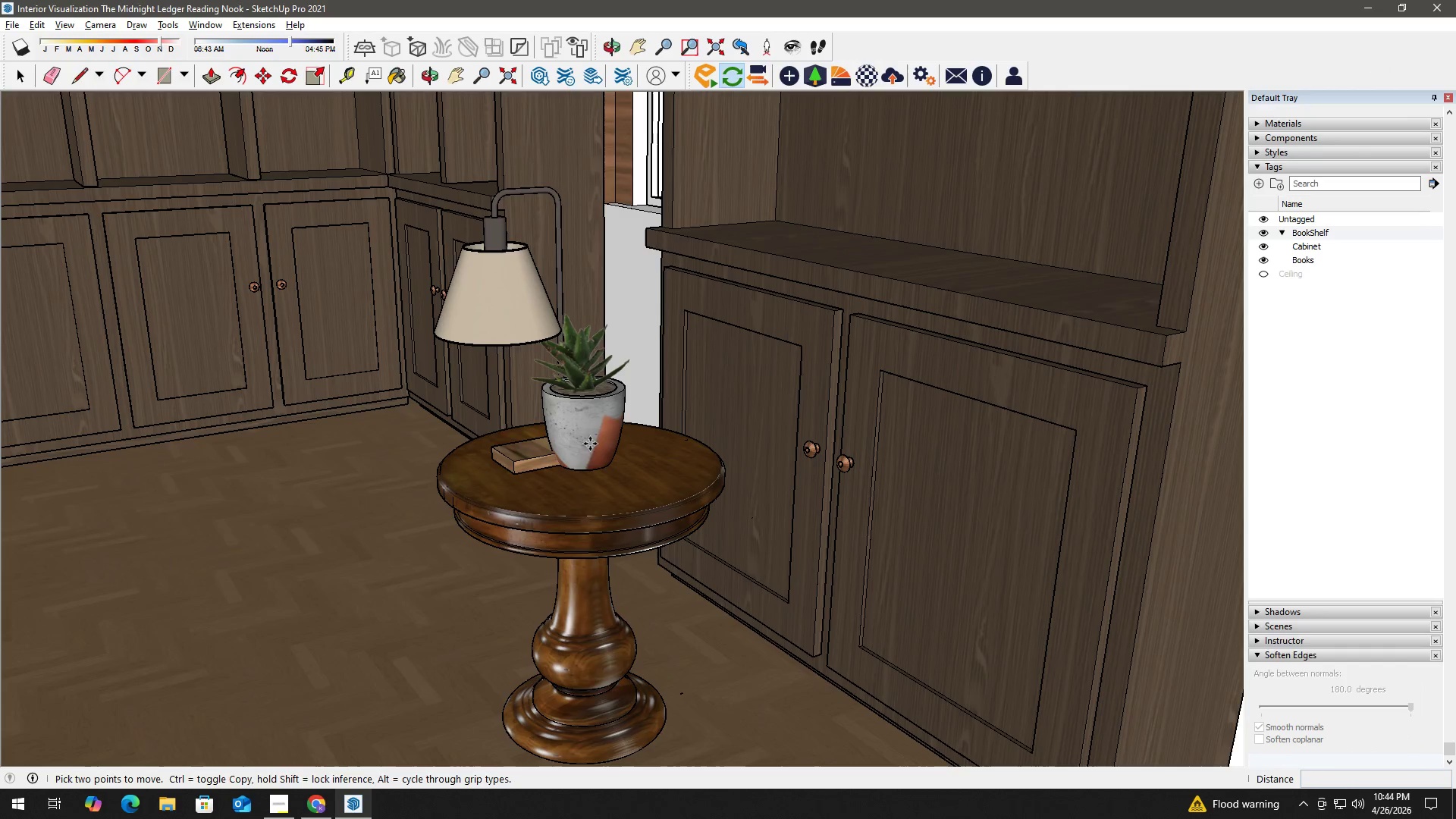 
key(Space)
 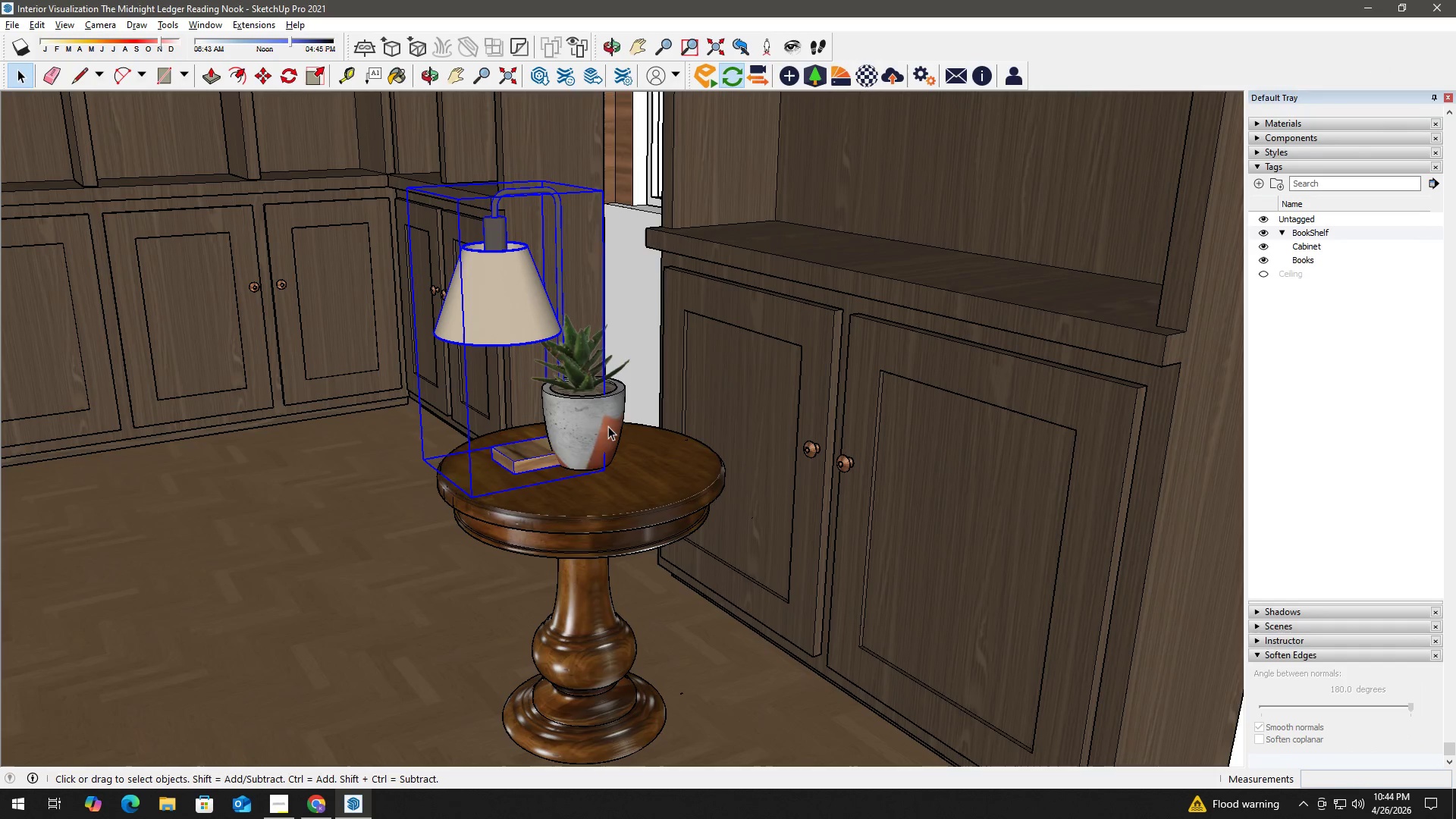 
double_click([608, 426])
 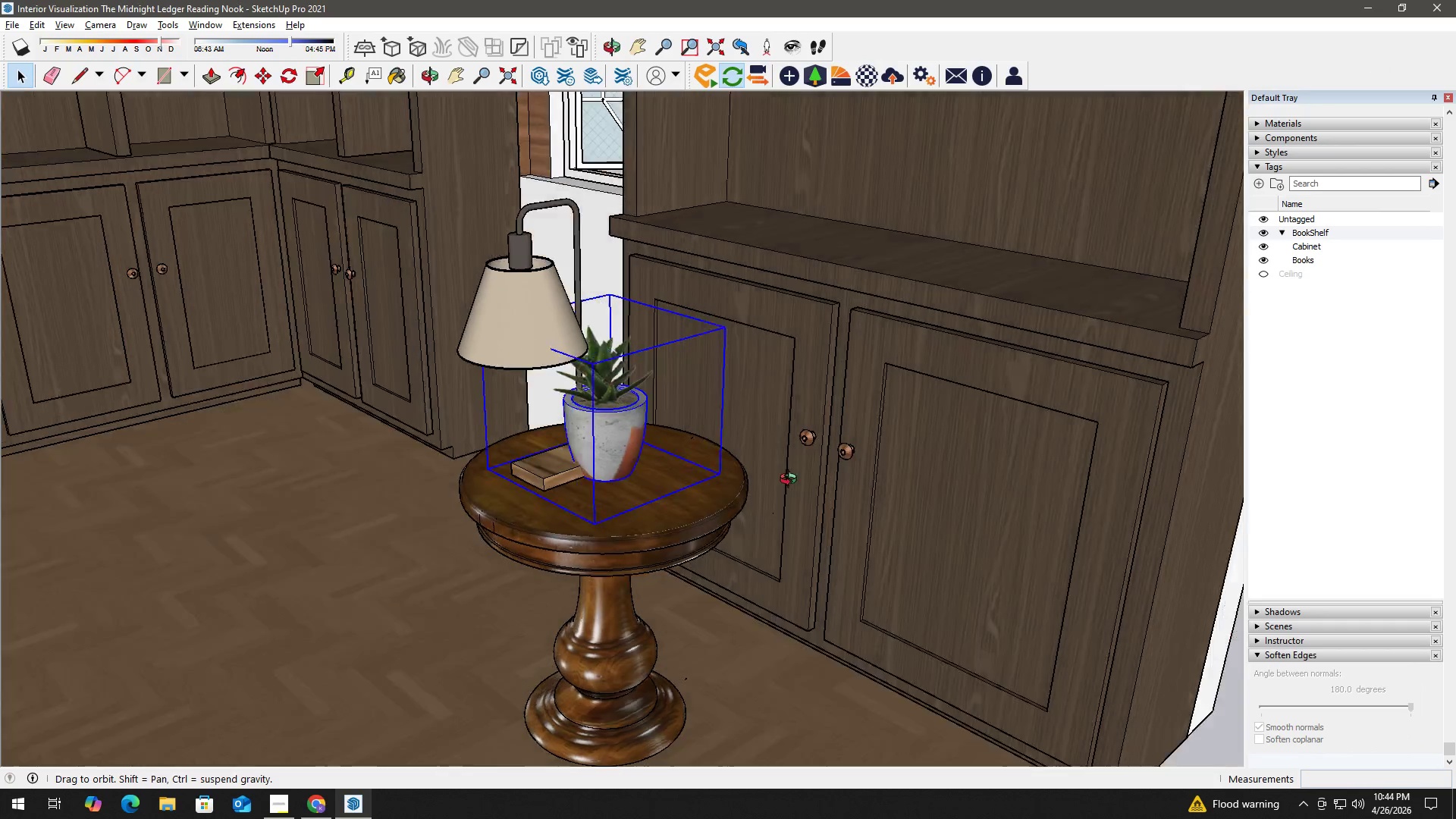 
scroll: coordinate [776, 484], scroll_direction: down, amount: 3.0
 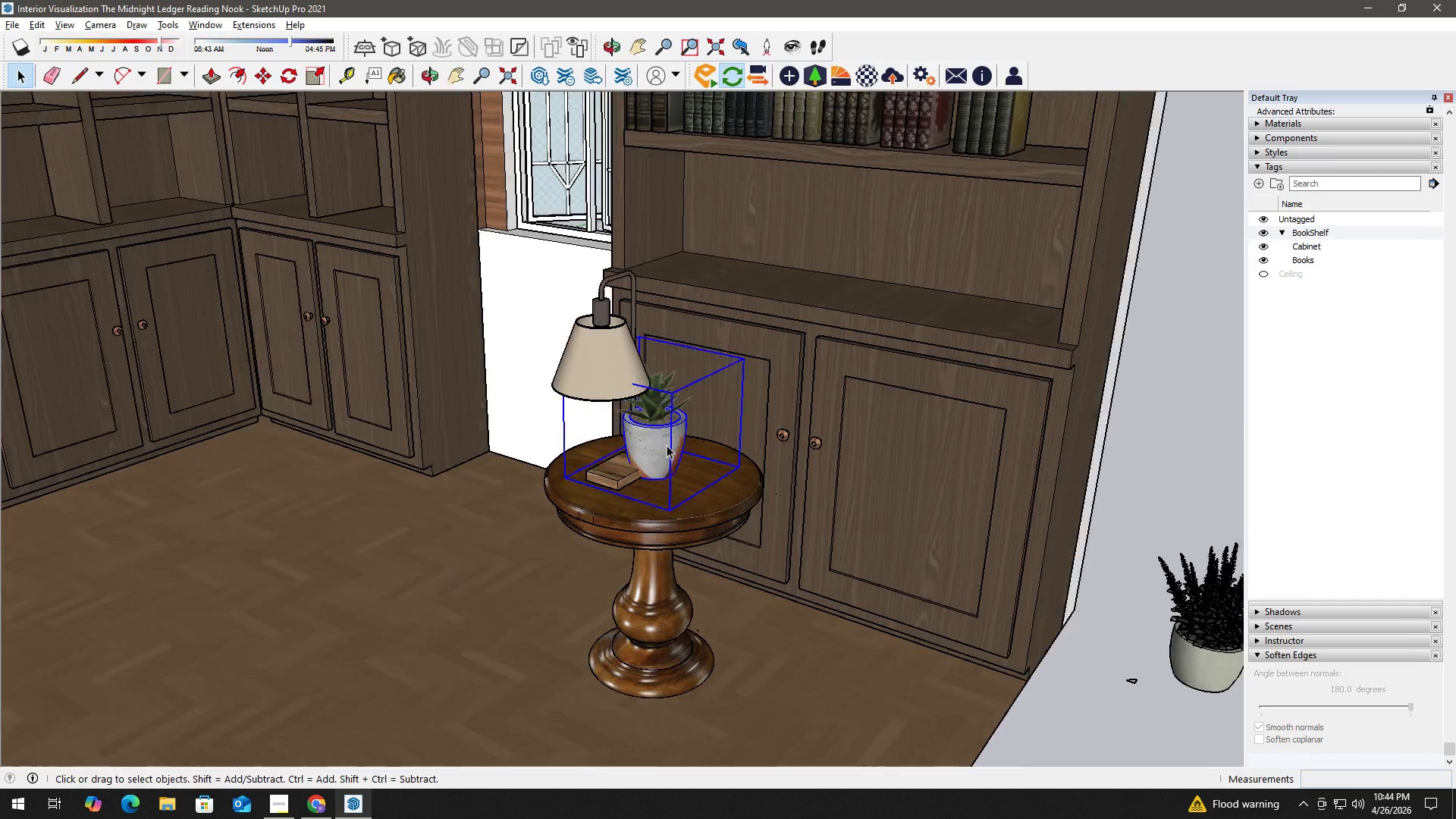 
key(M)
 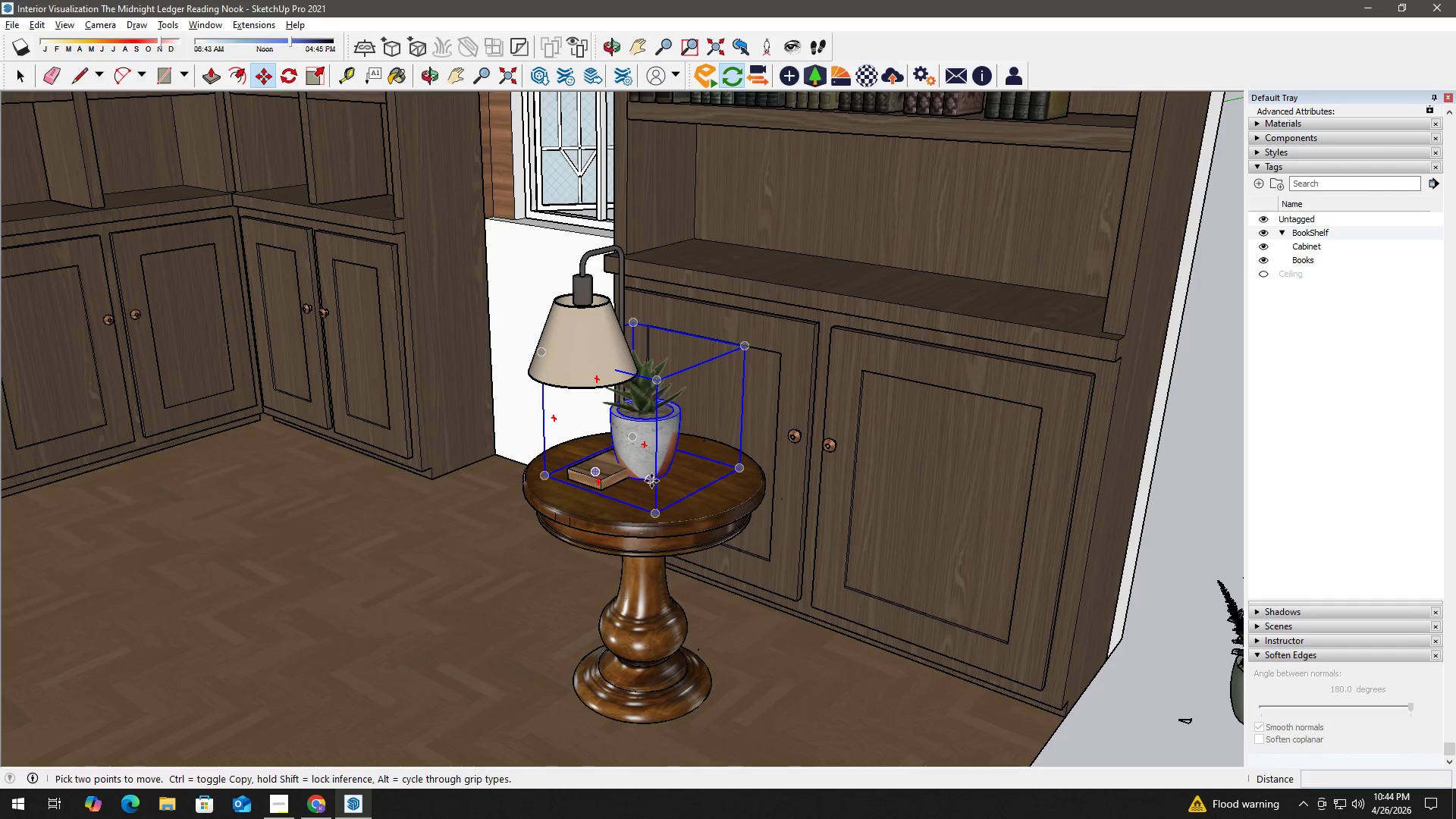 
scroll: coordinate [651, 450], scroll_direction: up, amount: 1.0
 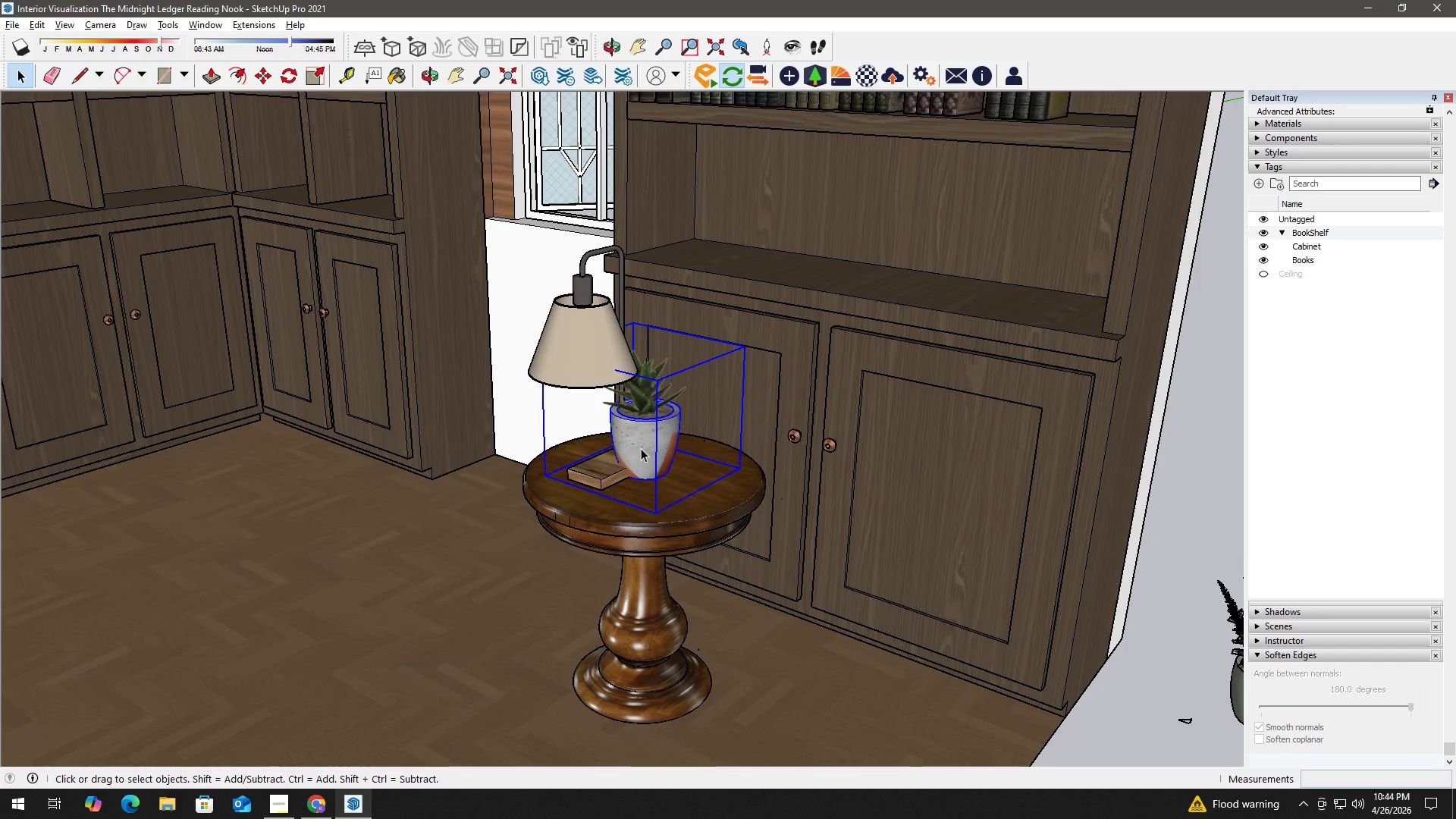 
left_click_drag(start_coordinate=[651, 481], to_coordinate=[654, 475])
 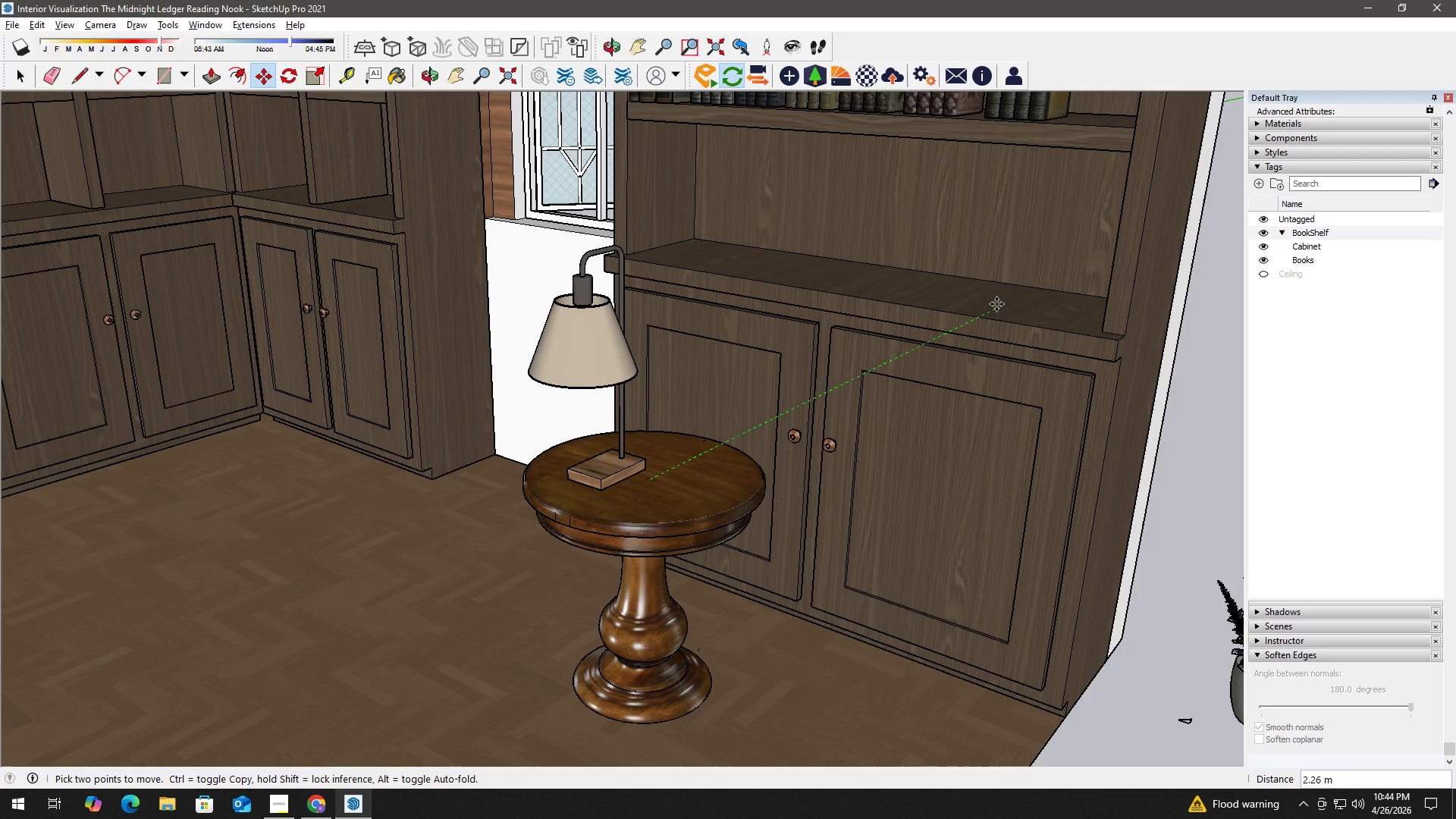 
left_click([981, 299])
 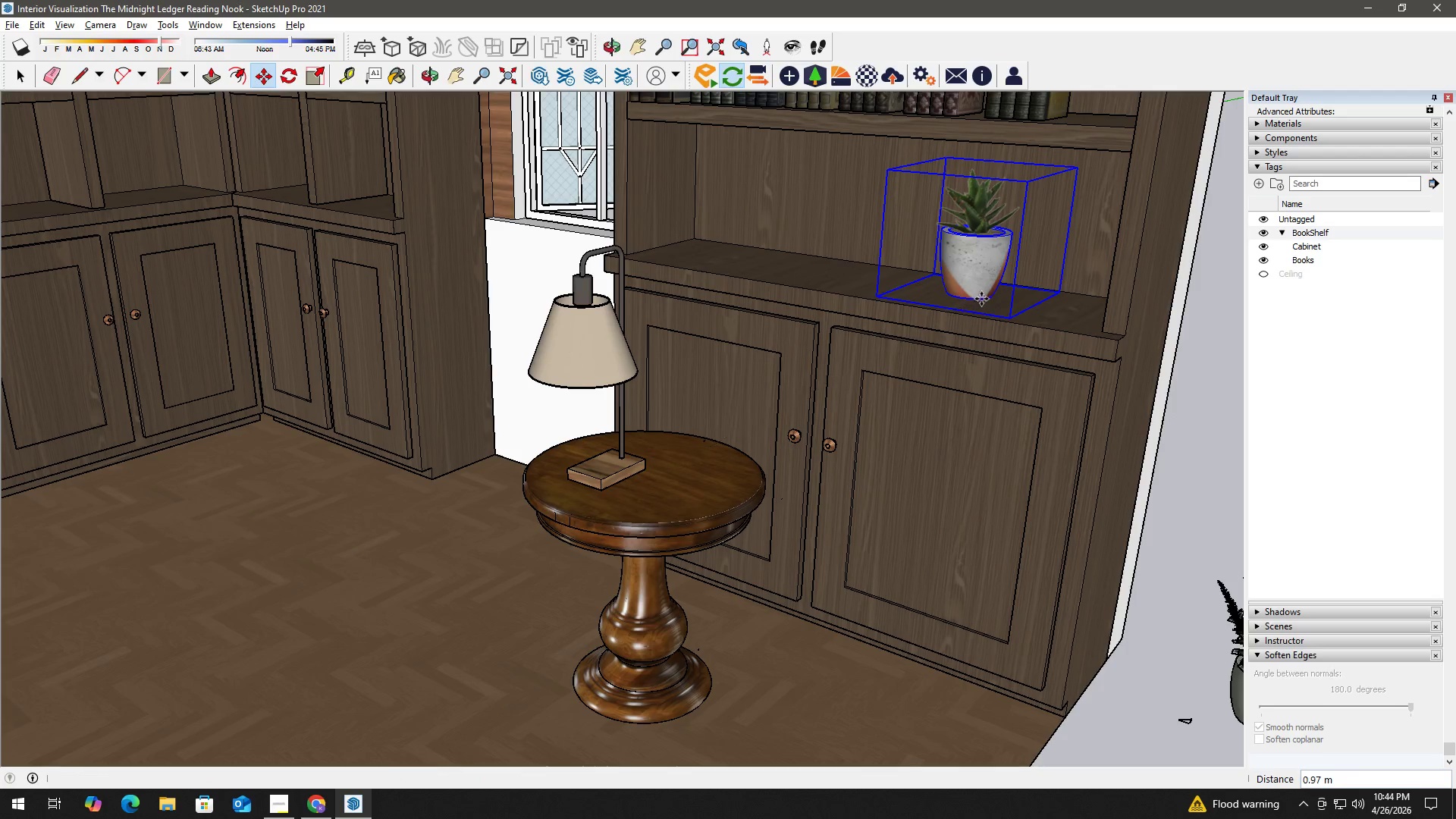 
key(Space)
 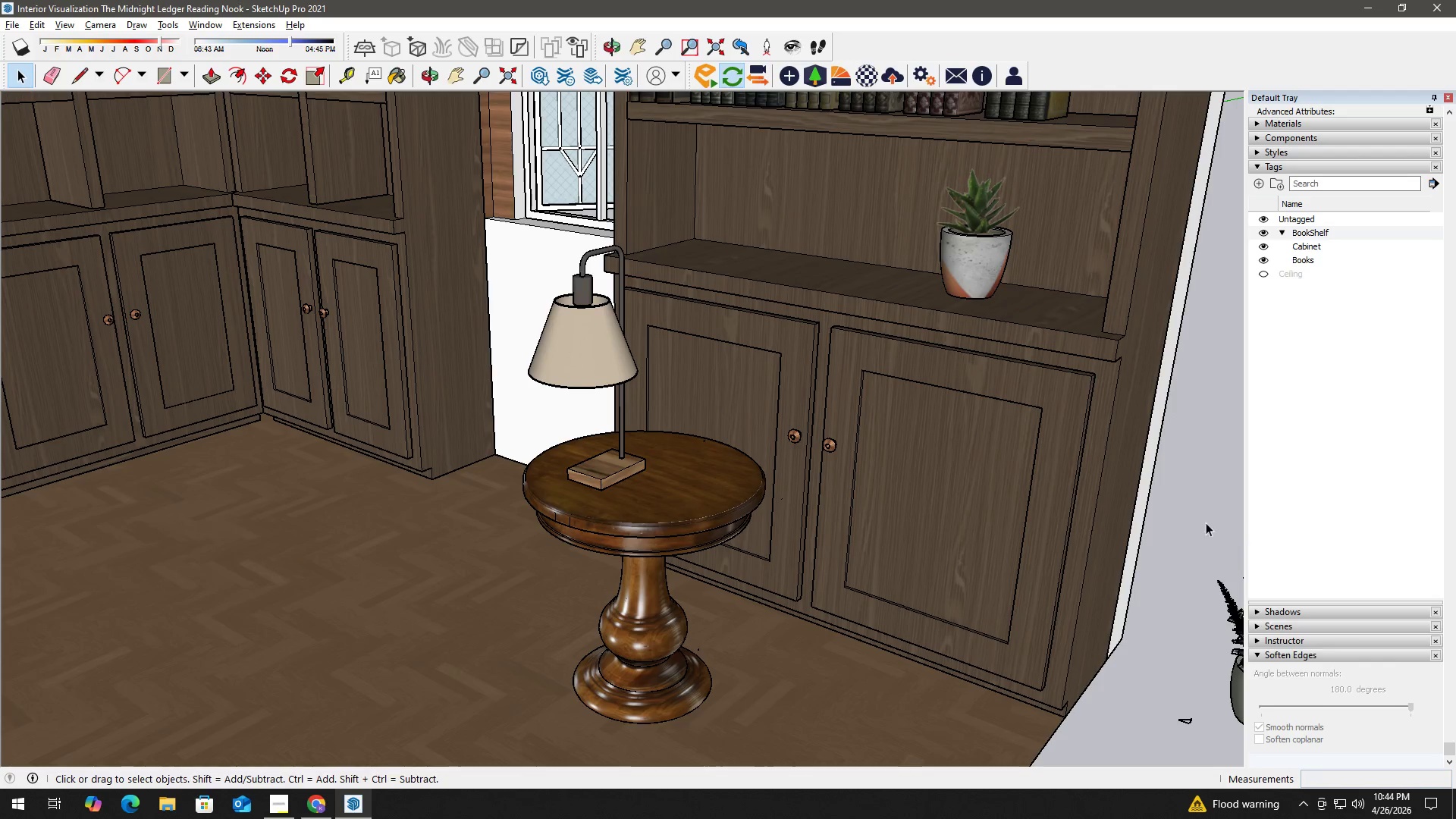 
key(H)
 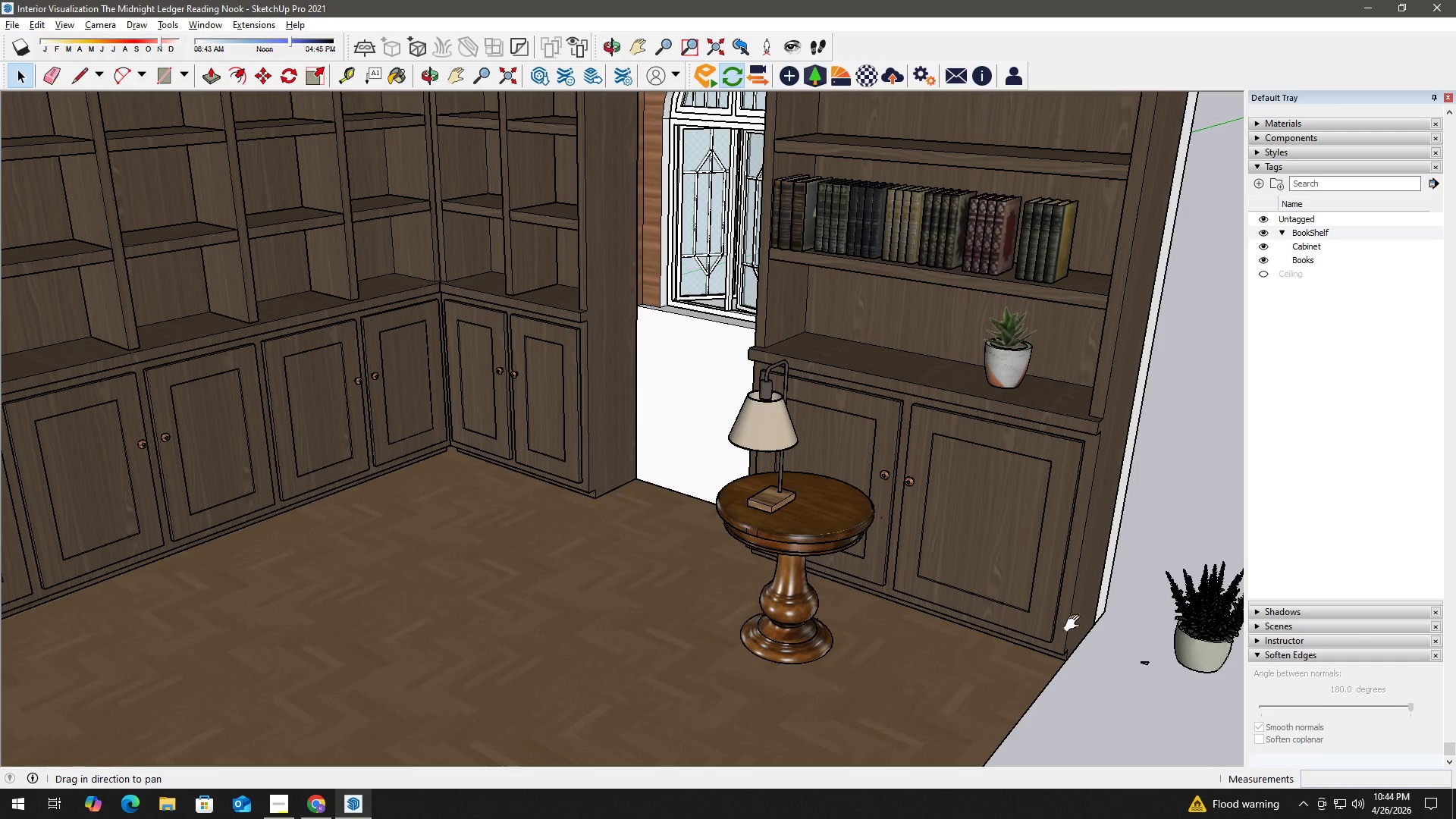 
left_click_drag(start_coordinate=[1075, 617], to_coordinate=[632, 455])
 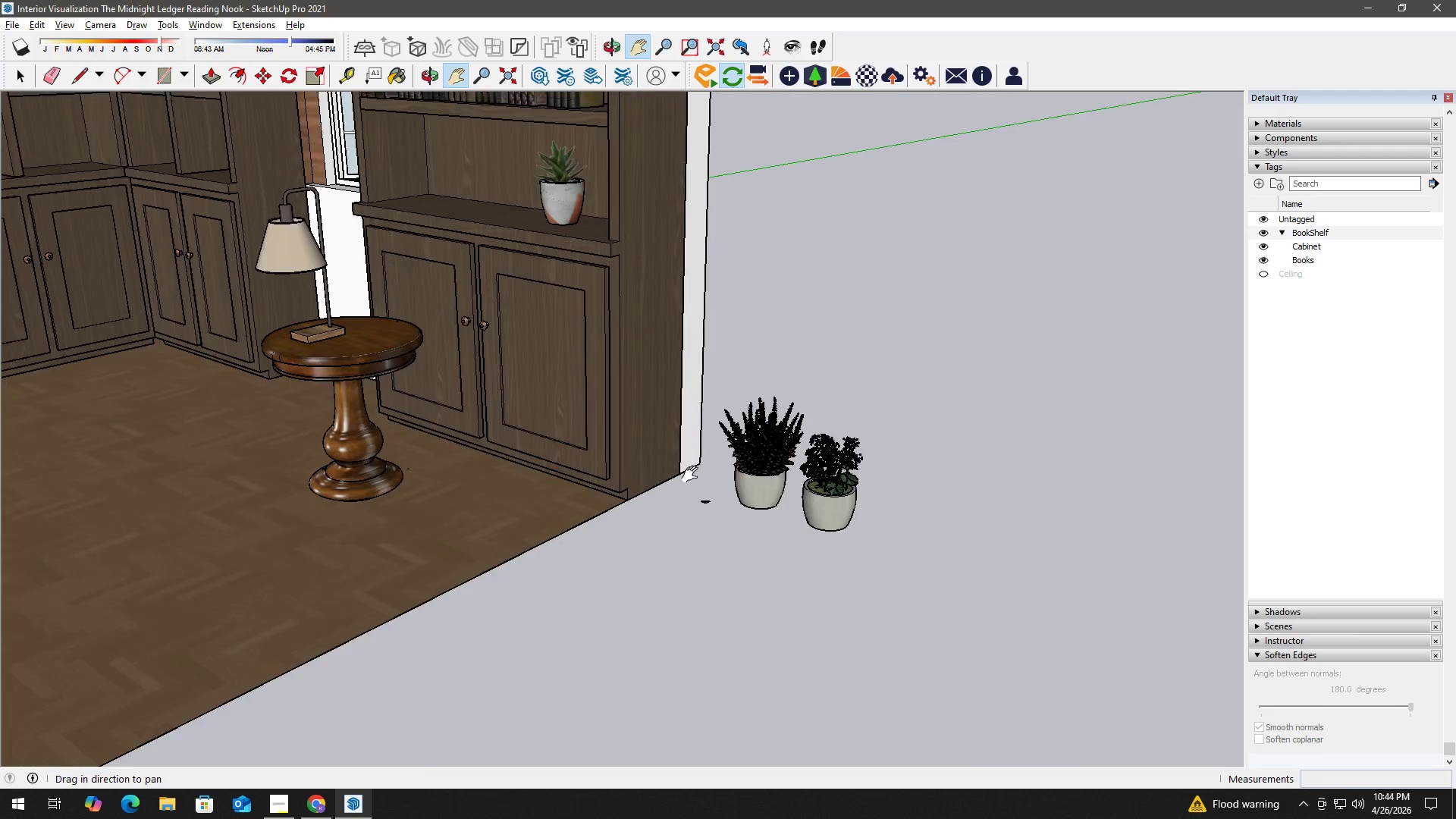 
scroll: coordinate [1026, 591], scroll_direction: down, amount: 5.0
 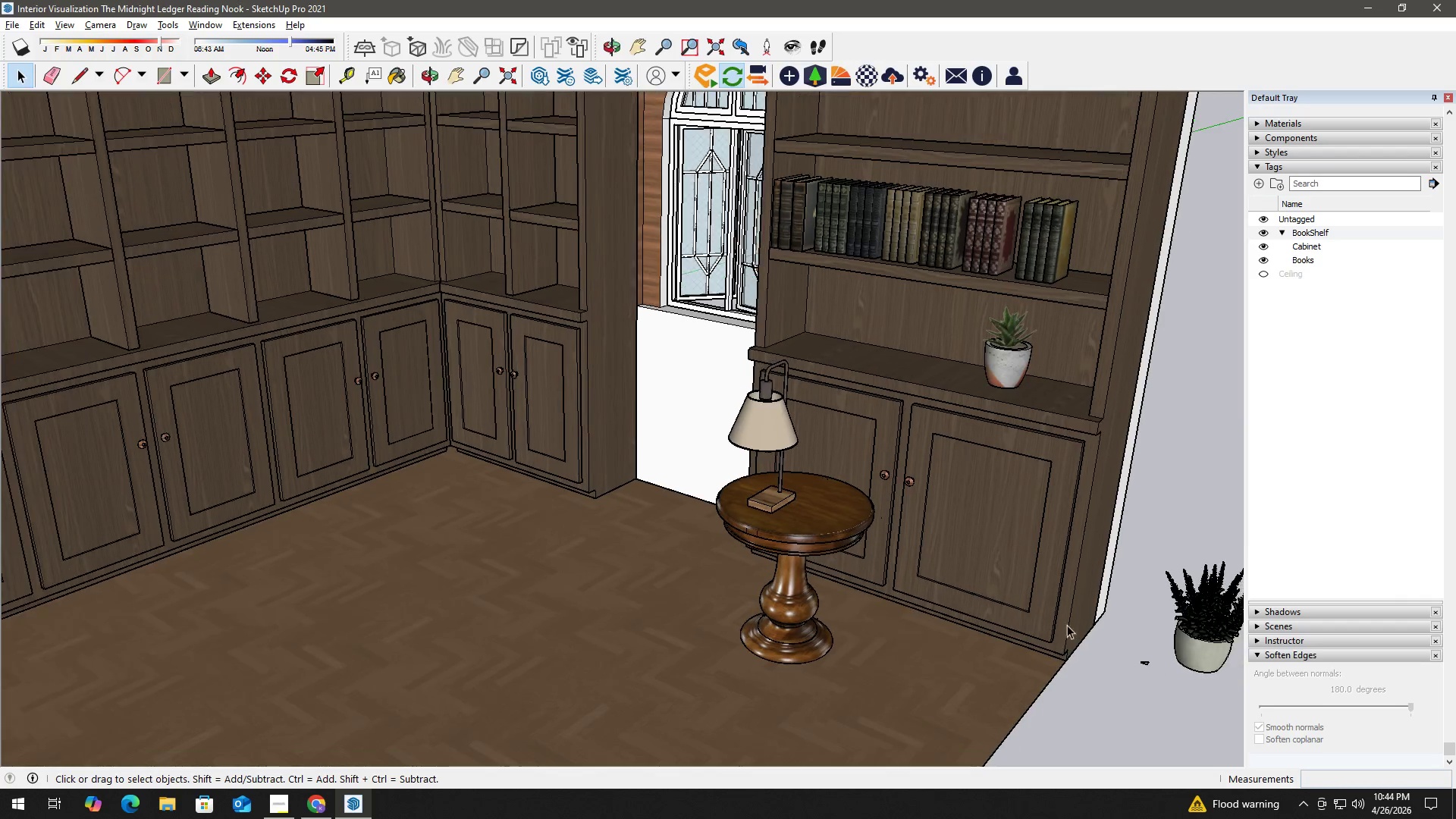 
key(Space)
 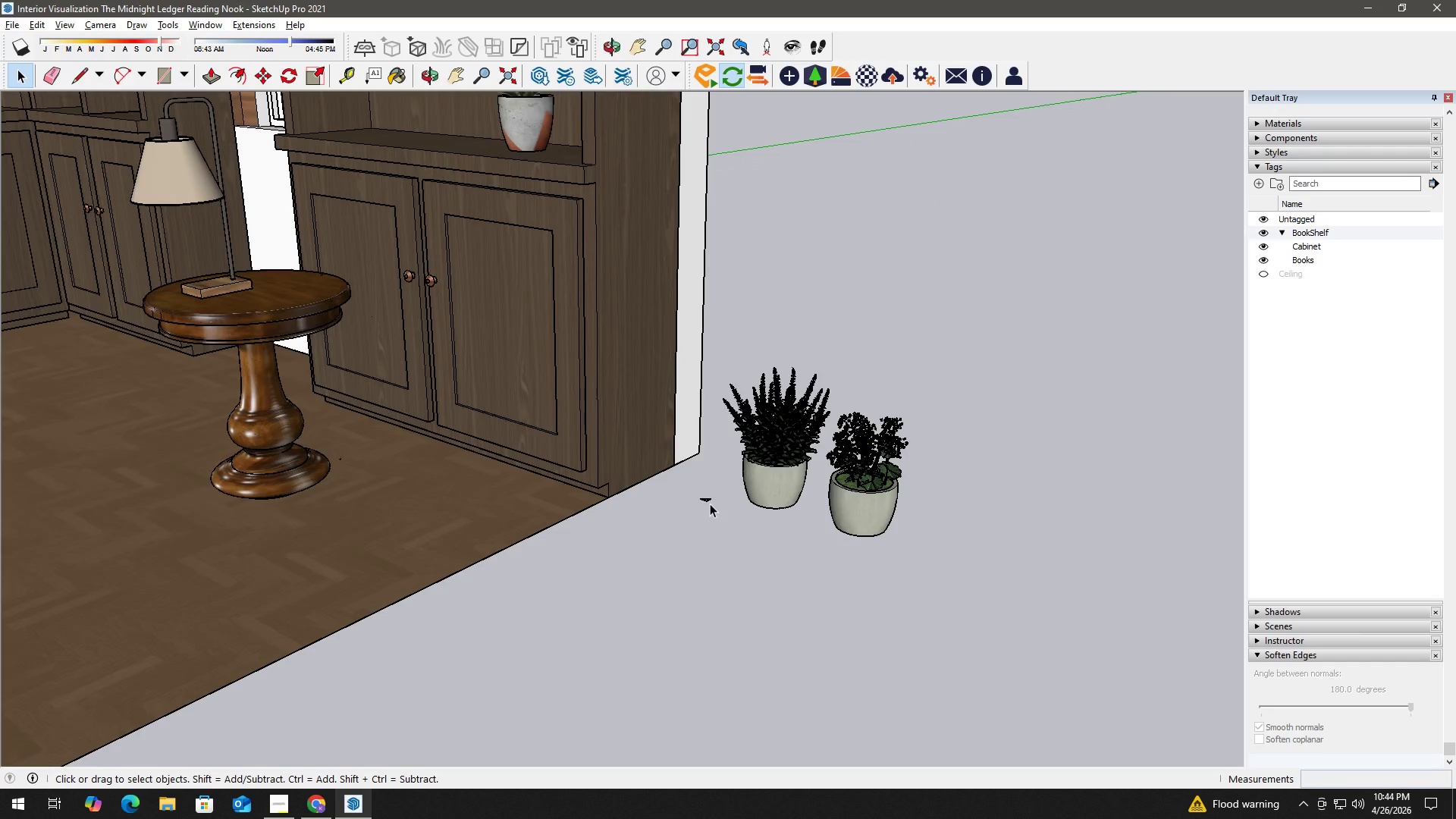 
double_click([709, 504])
 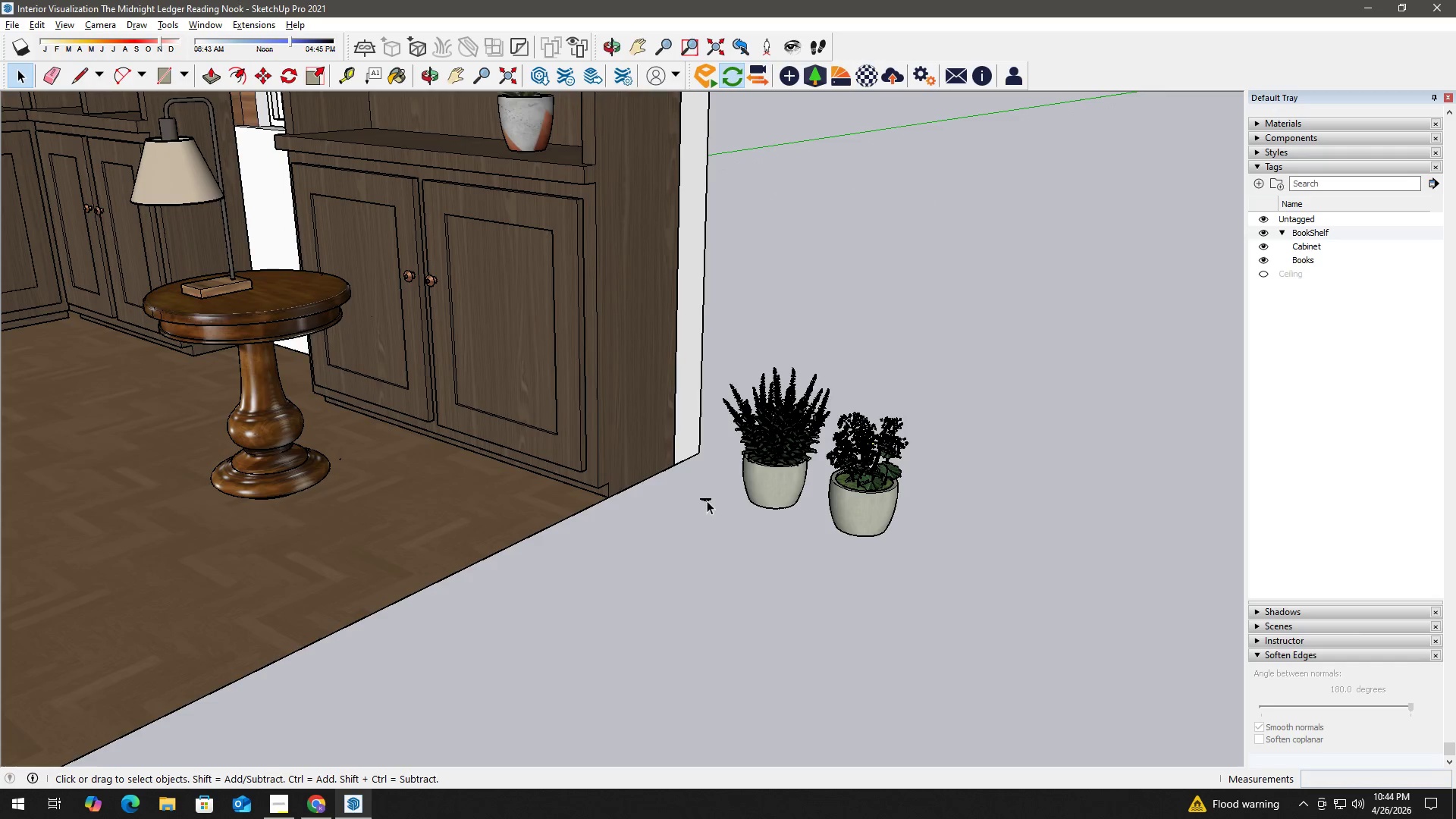 
scroll: coordinate [711, 505], scroll_direction: up, amount: 3.0
 